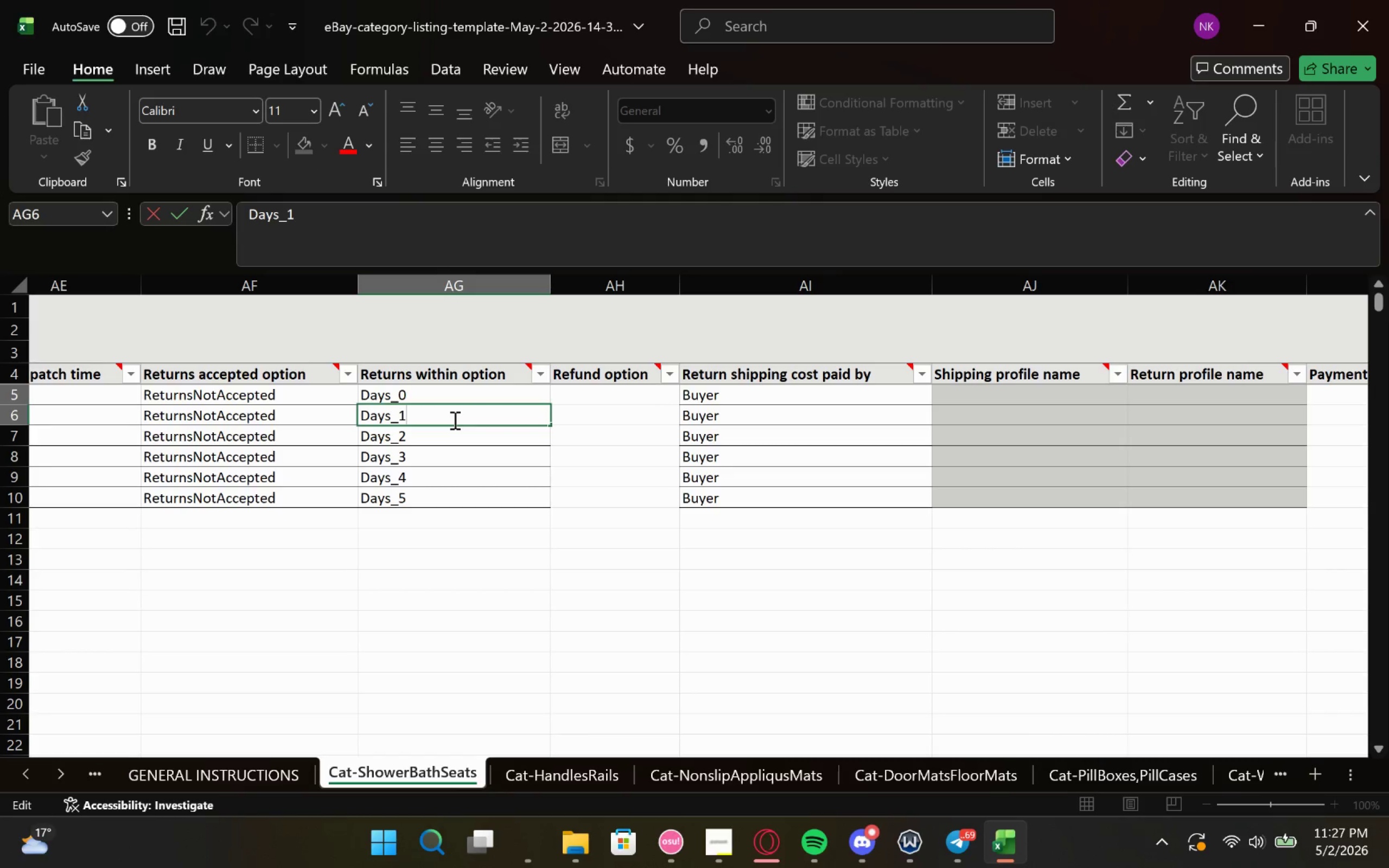 
key(Backspace)
 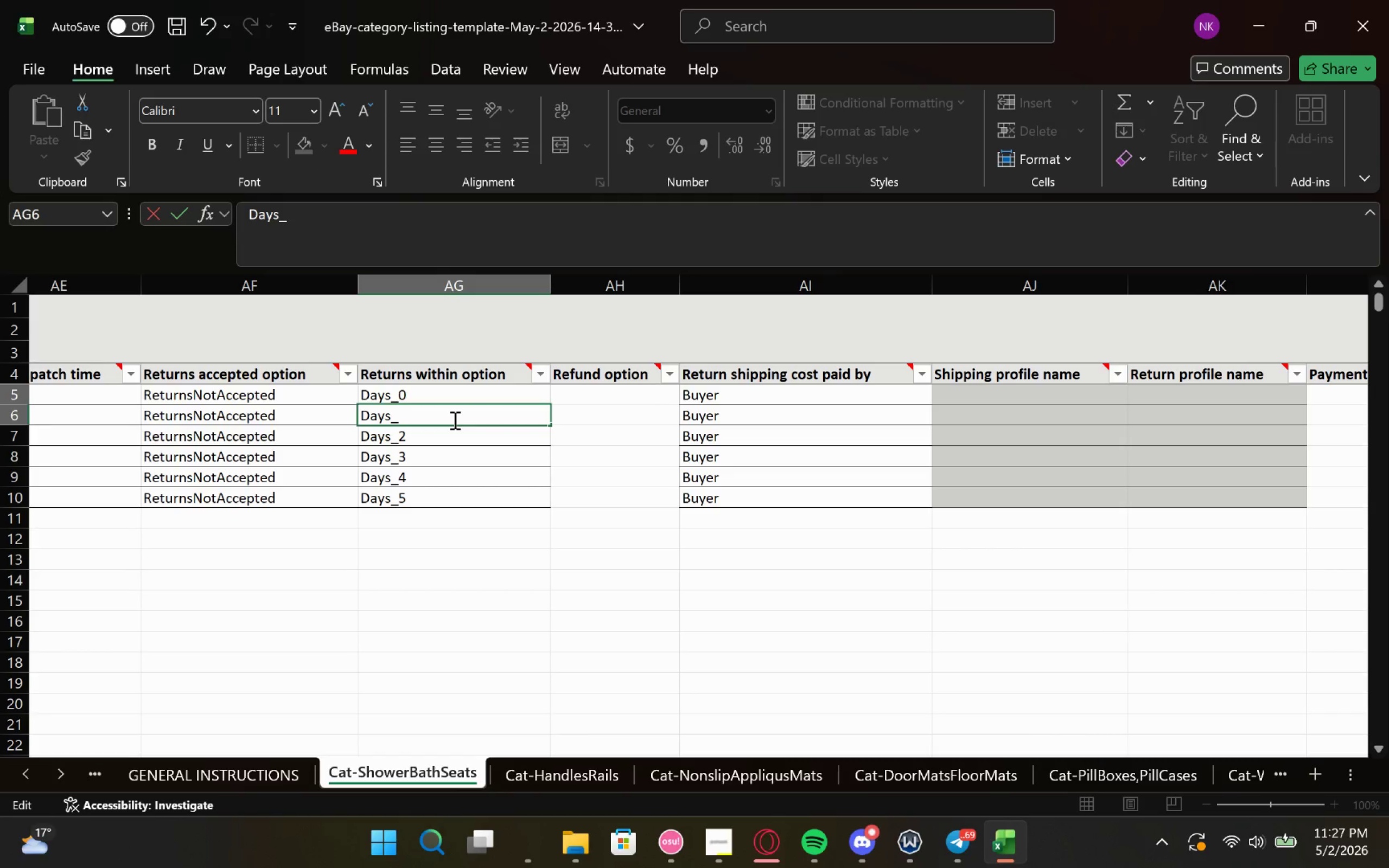 
key(0)
 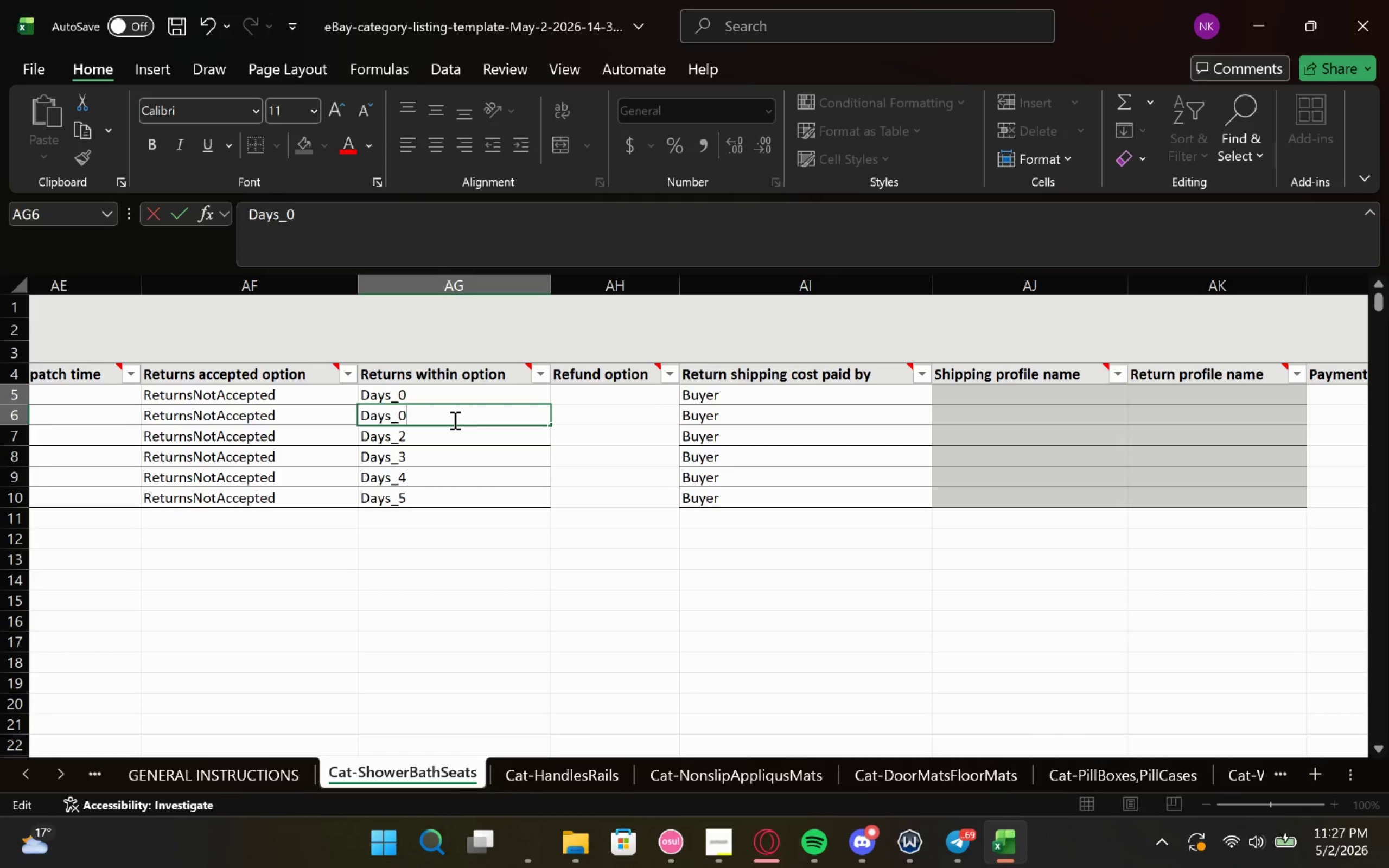 
key(ArrowDown)
 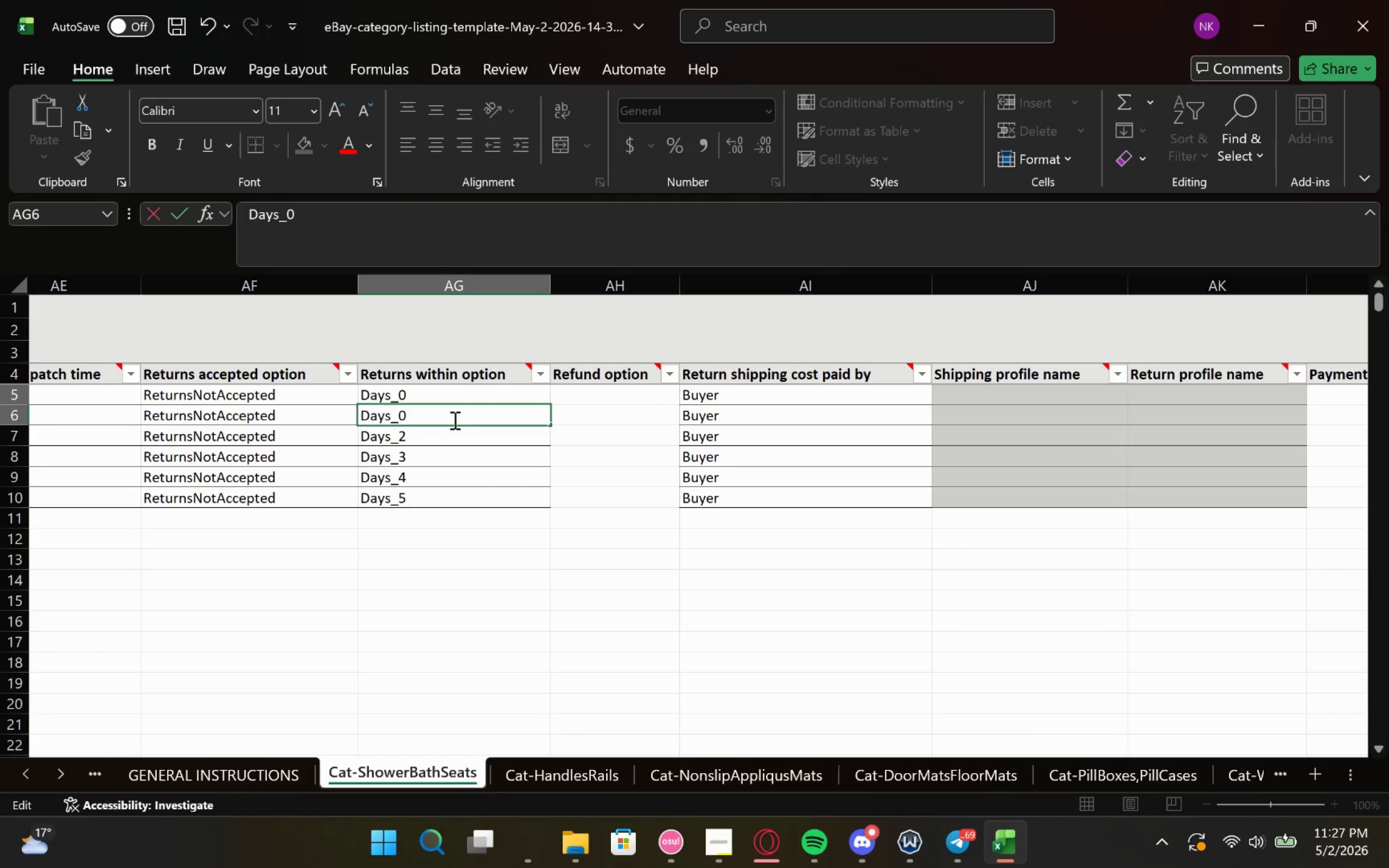 
key(ArrowDown)
 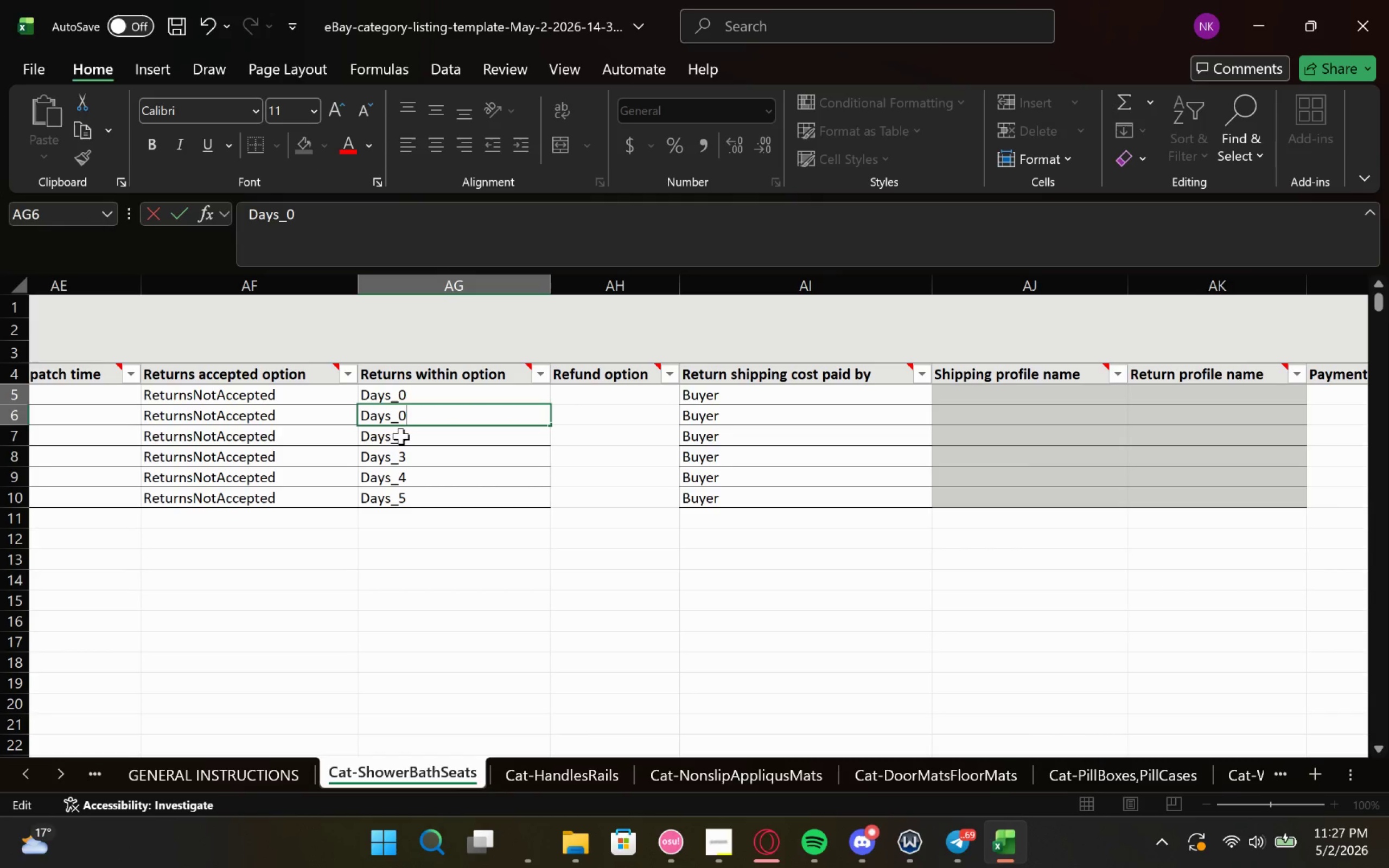 
double_click([409, 439])
 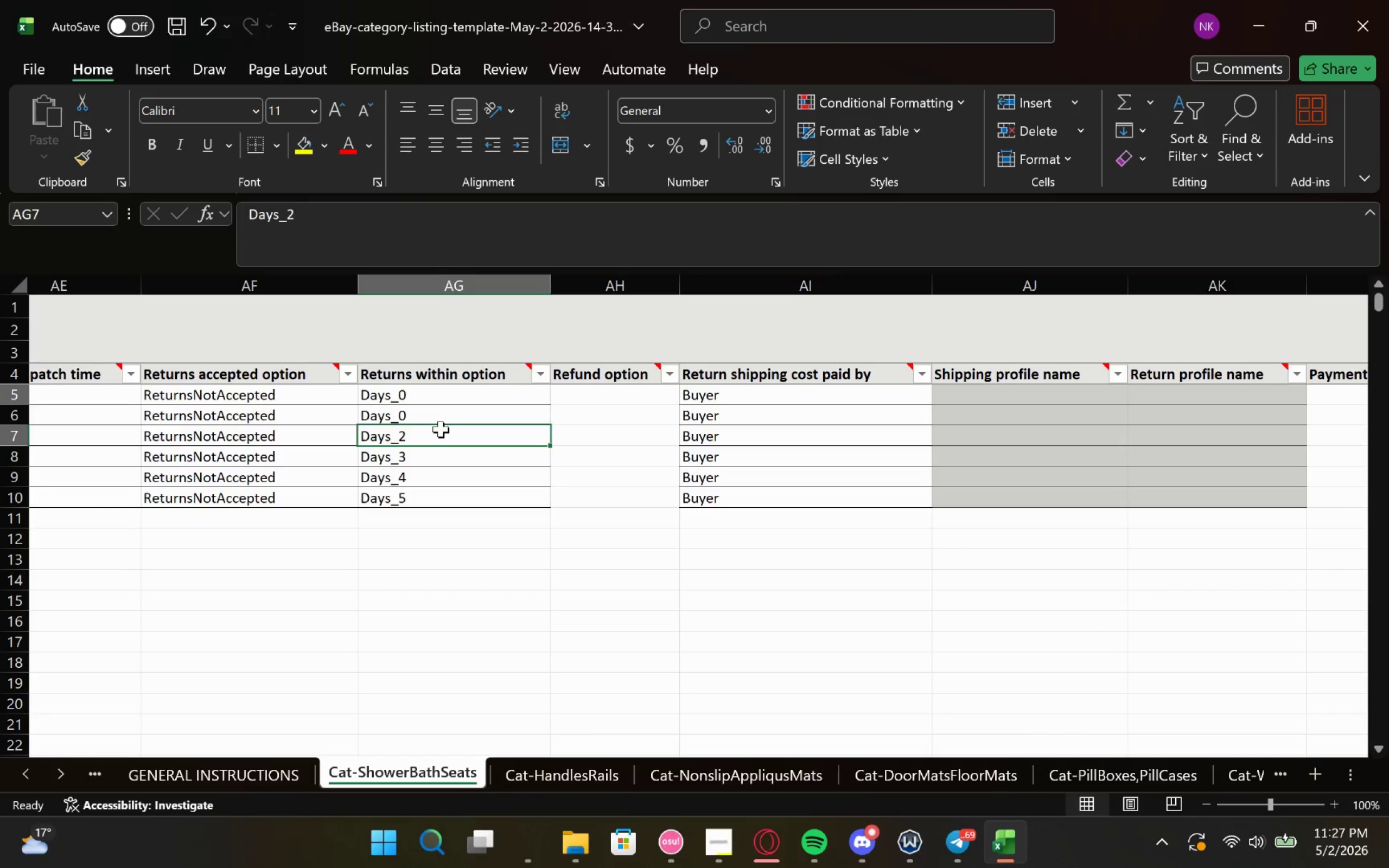 
triple_click([441, 429])
 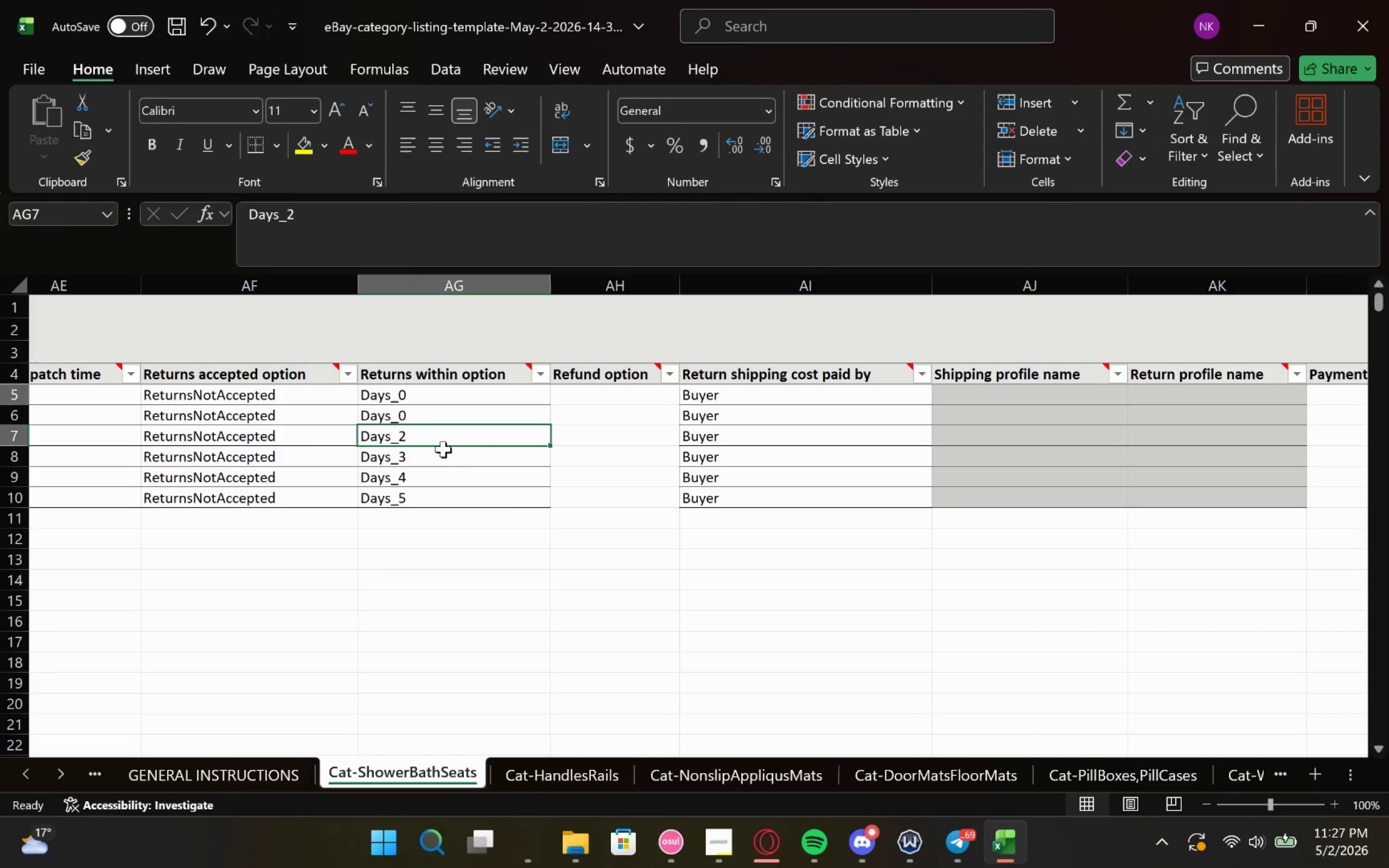 
double_click([444, 446])
 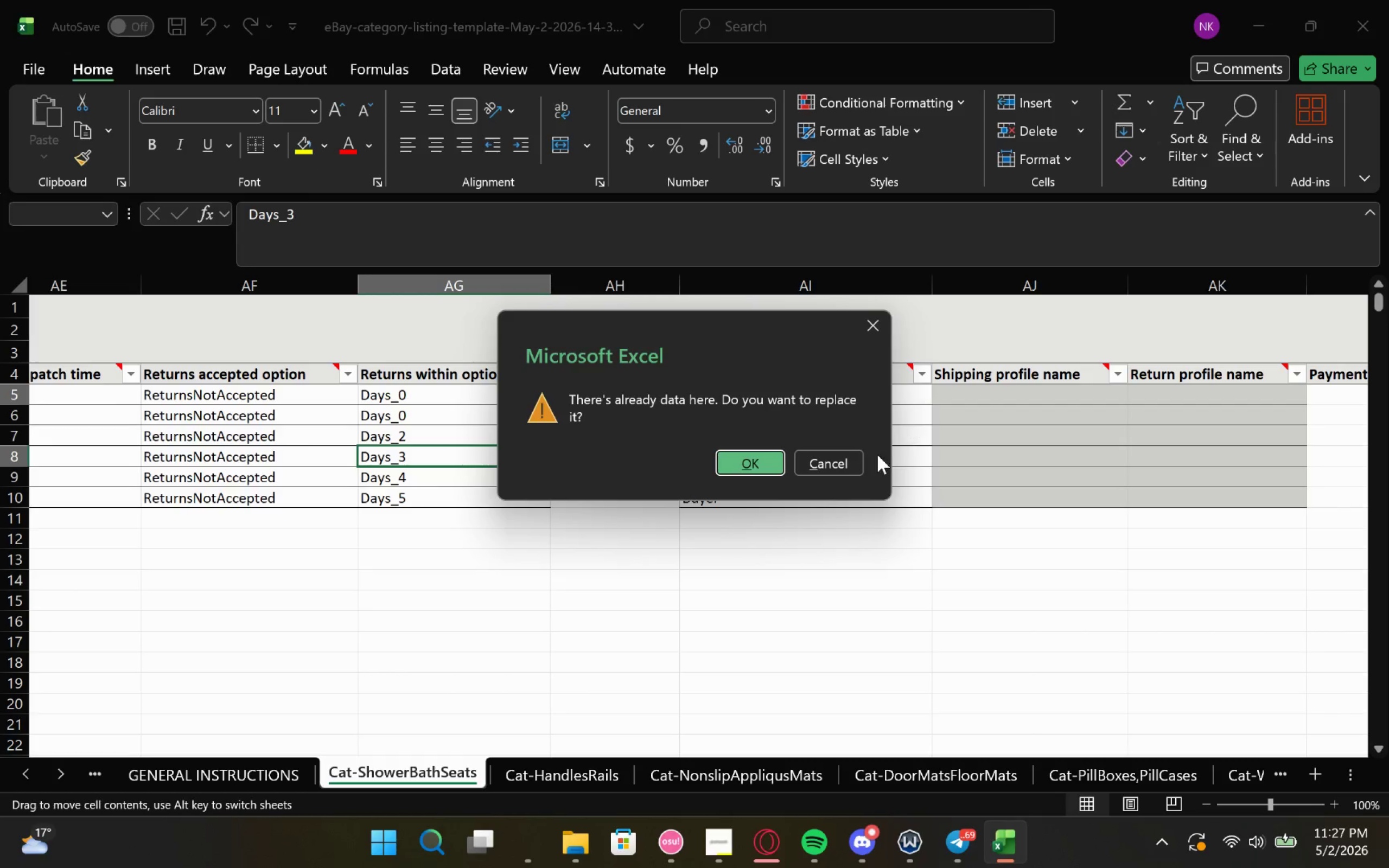 
left_click([820, 458])
 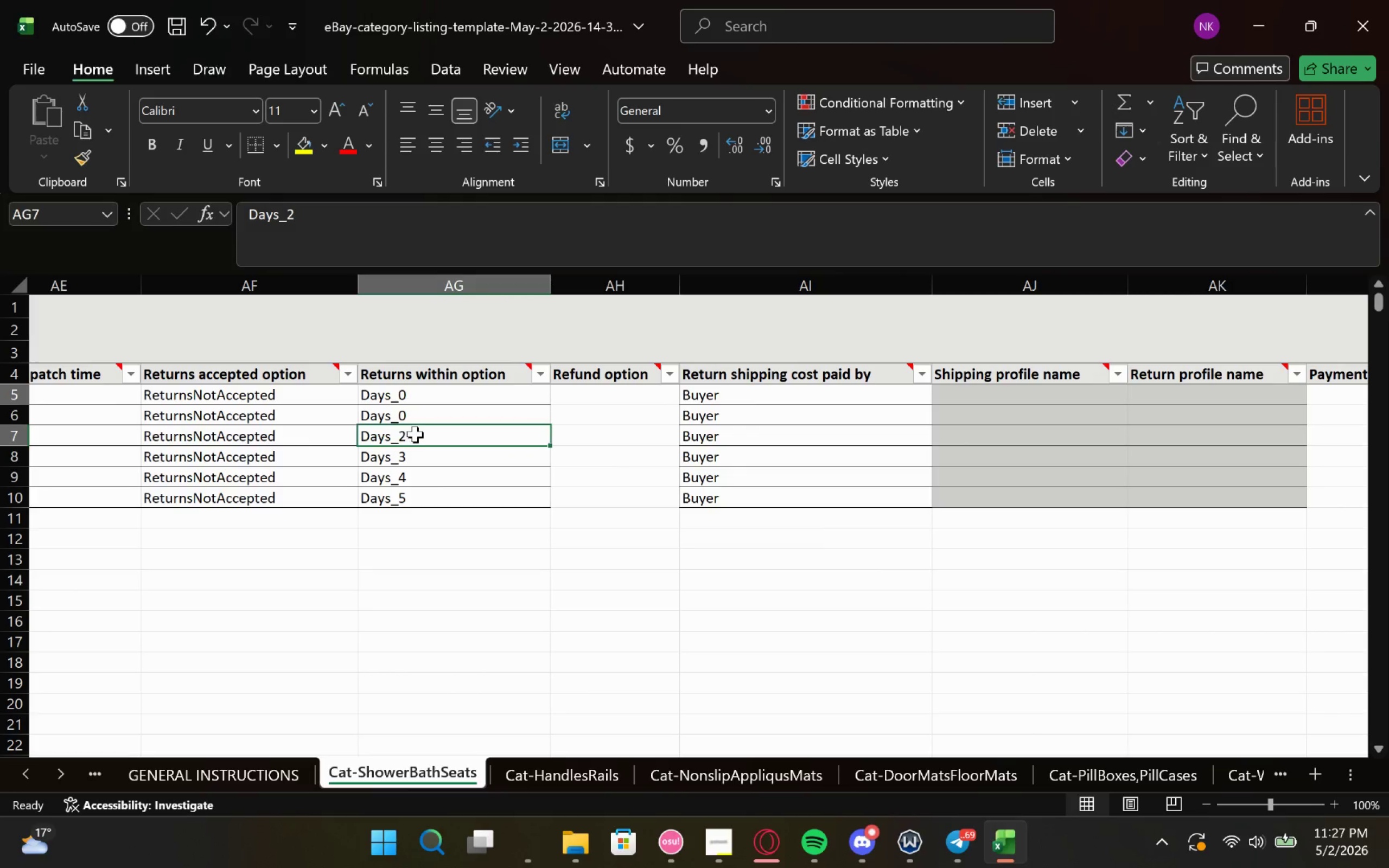 
double_click([419, 434])
 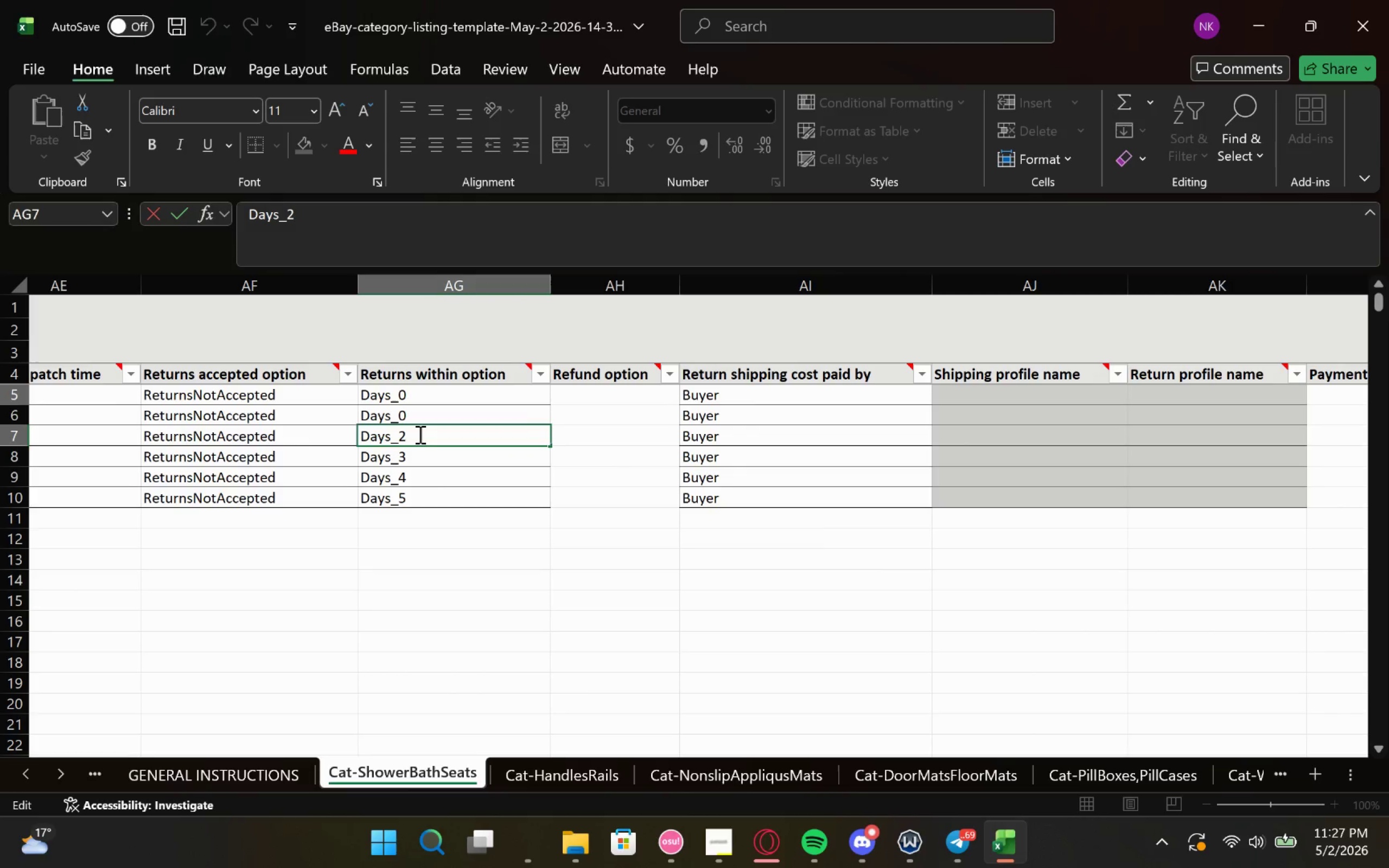 
key(Backspace)
 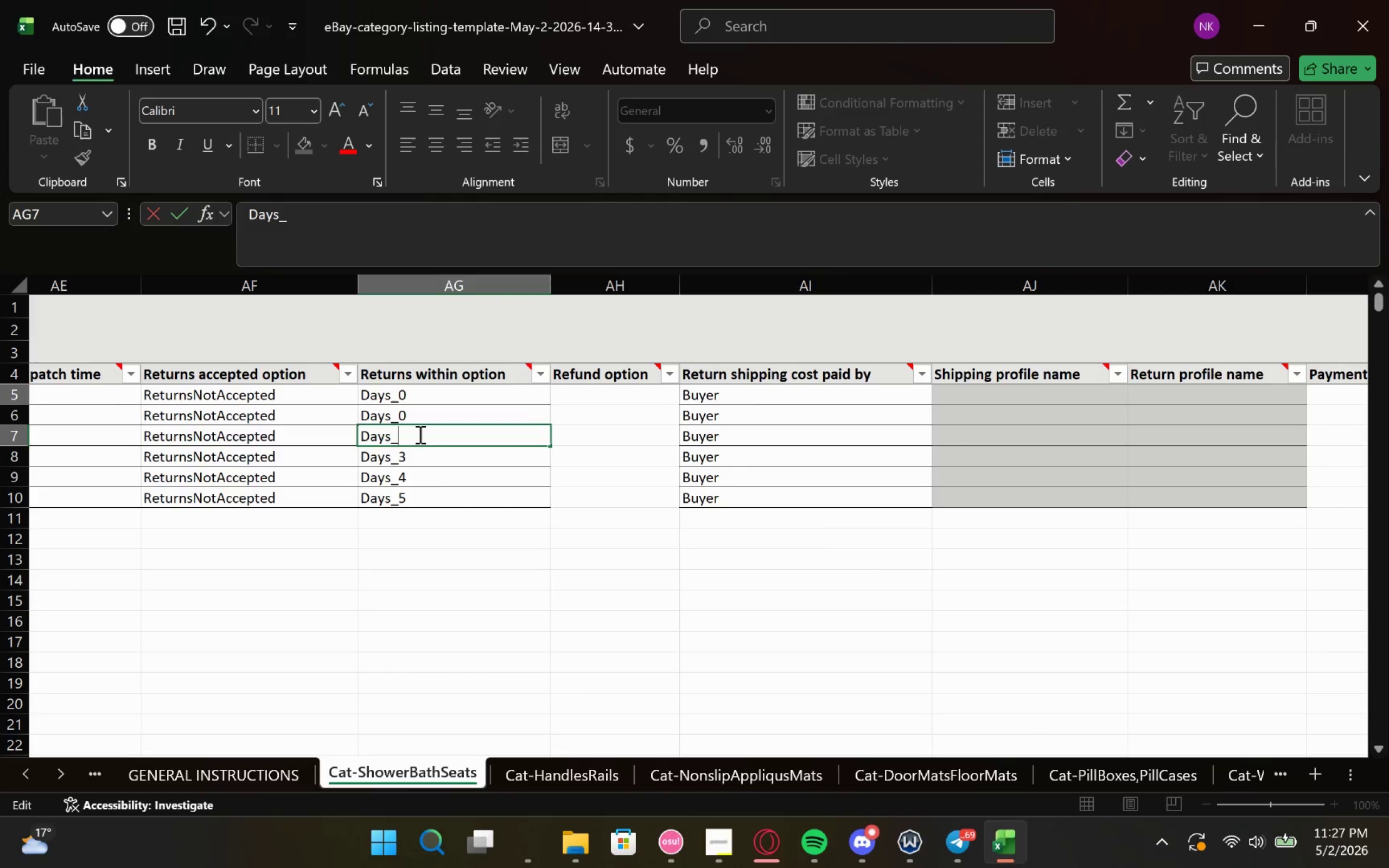 
key(0)
 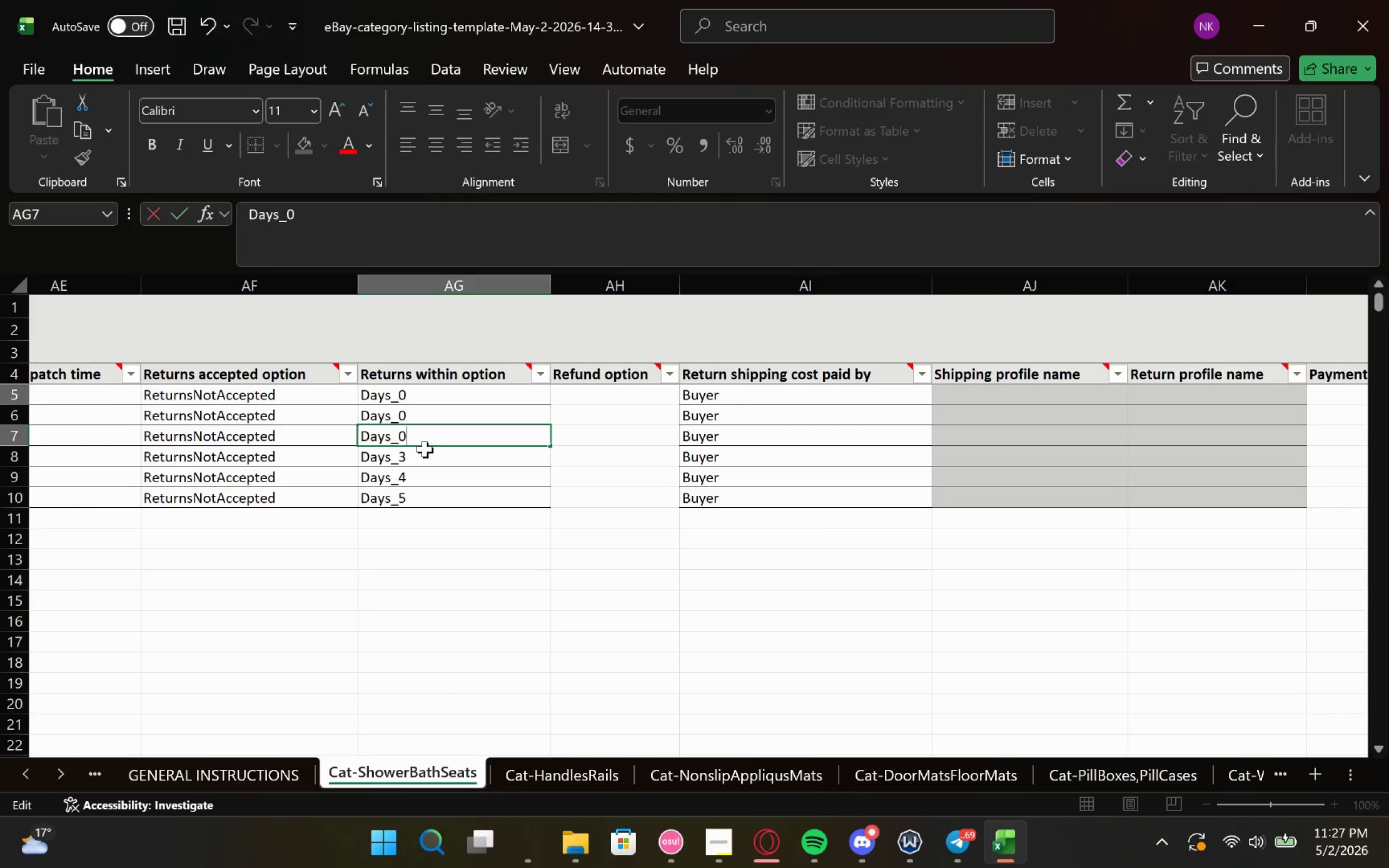 
double_click([425, 455])
 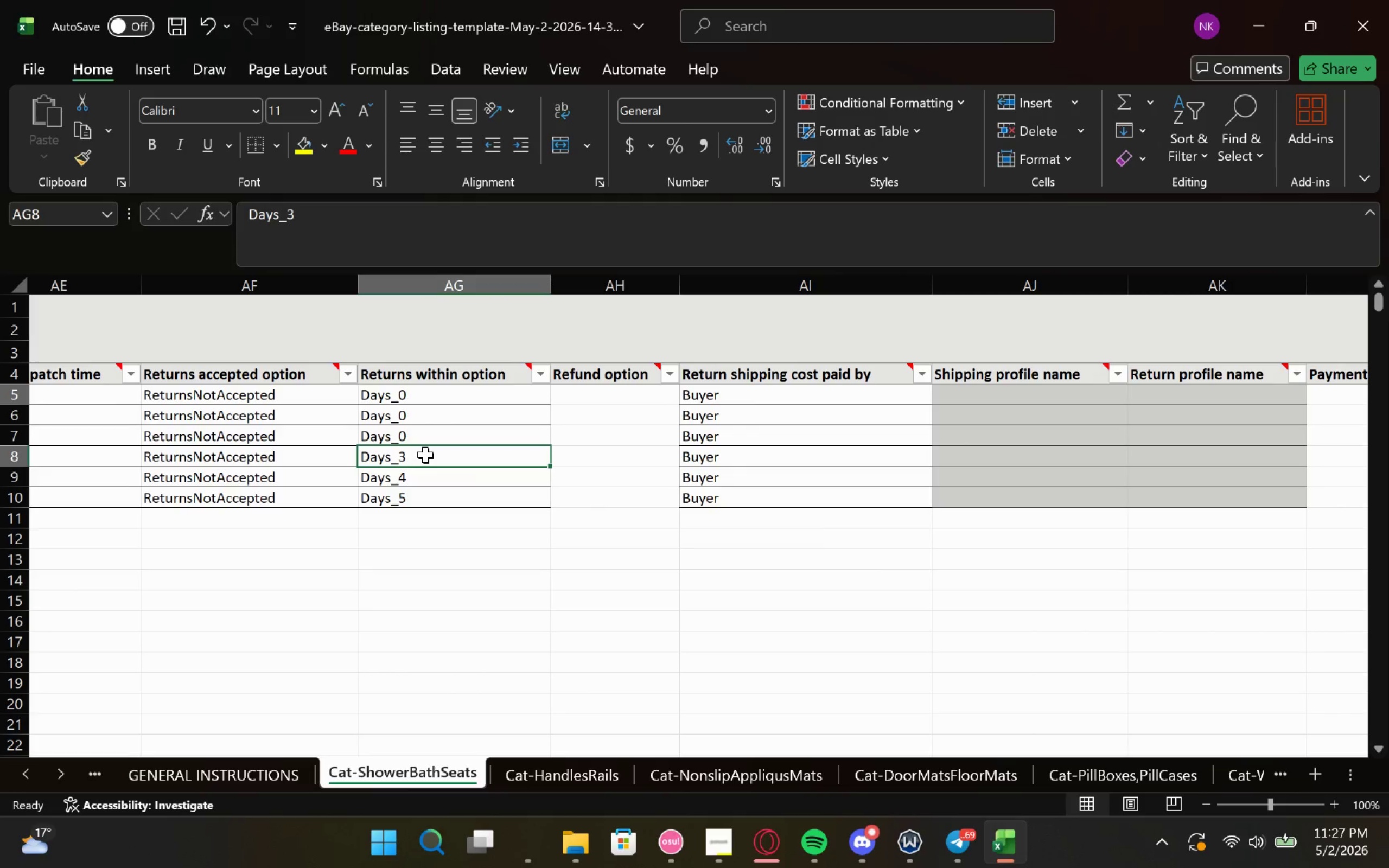 
triple_click([425, 455])
 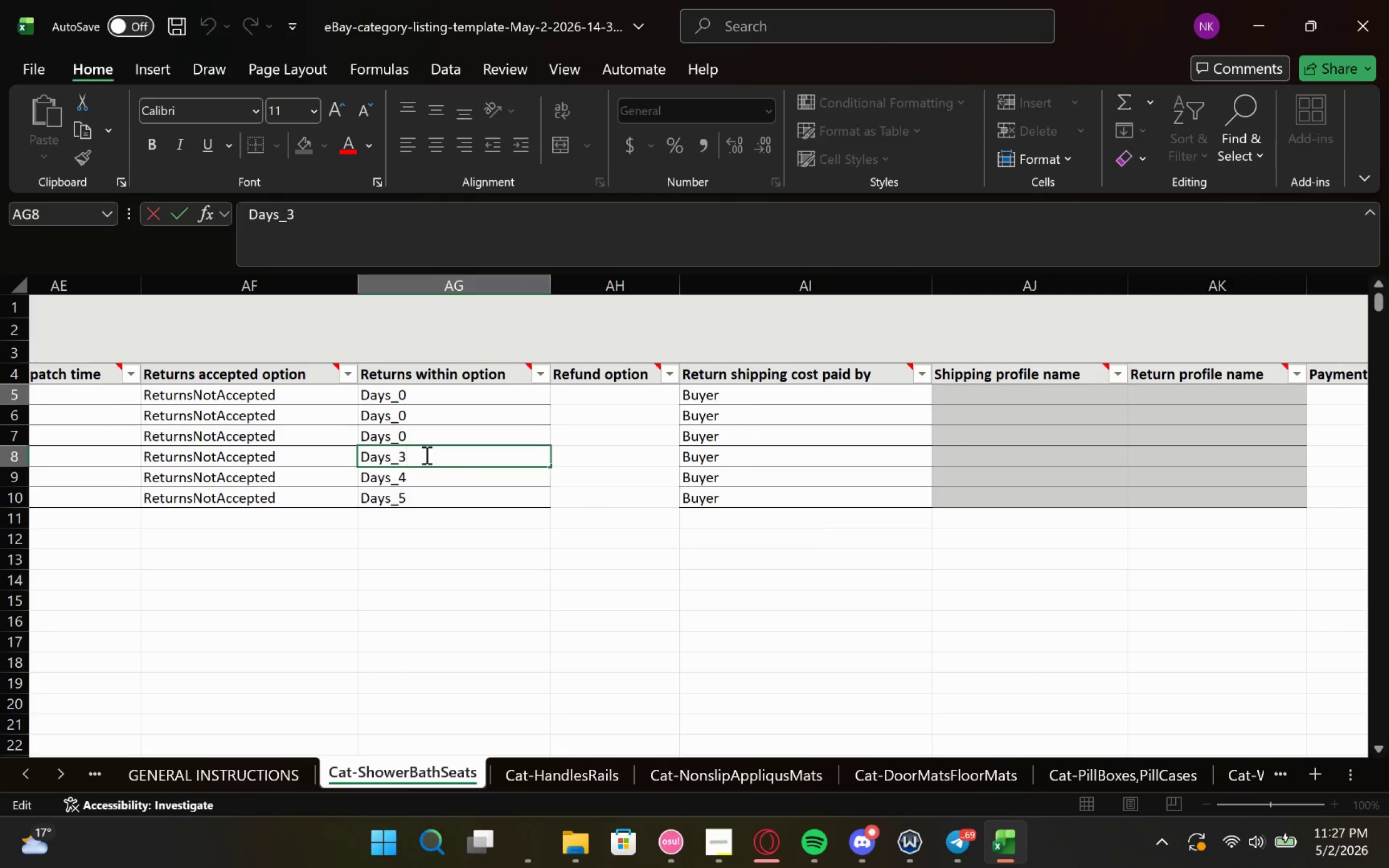 
key(Backspace)
 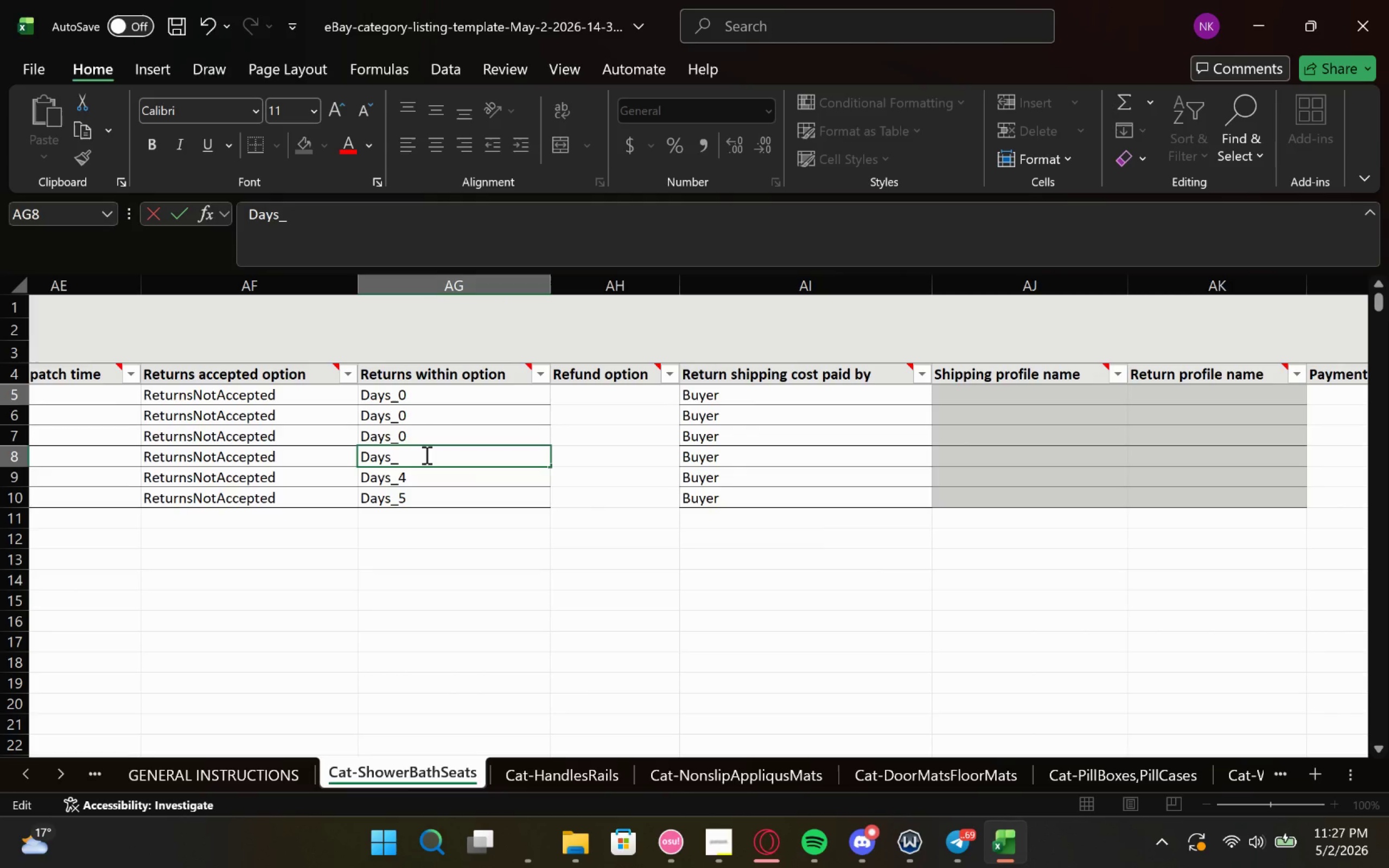 
key(0)
 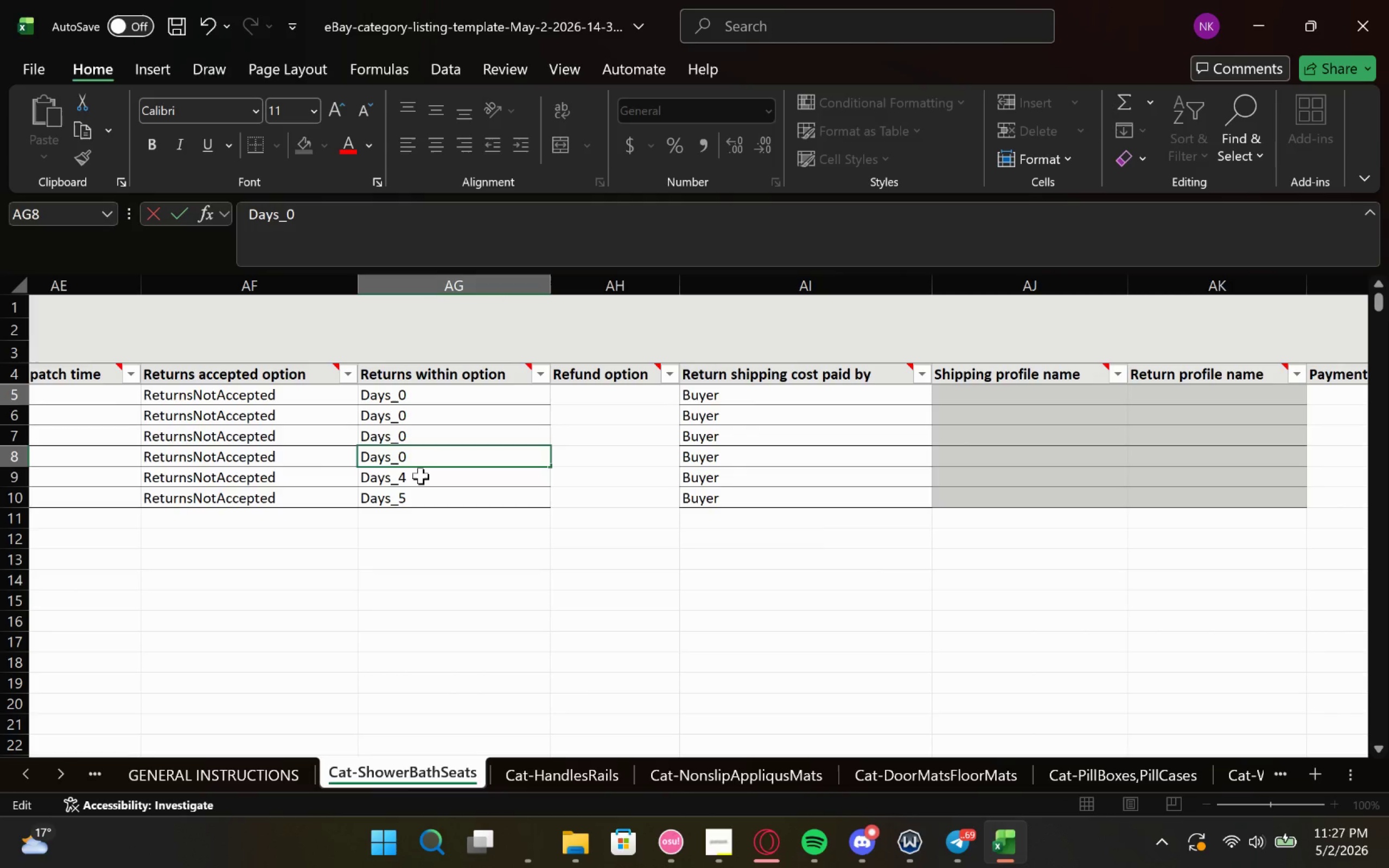 
double_click([420, 476])
 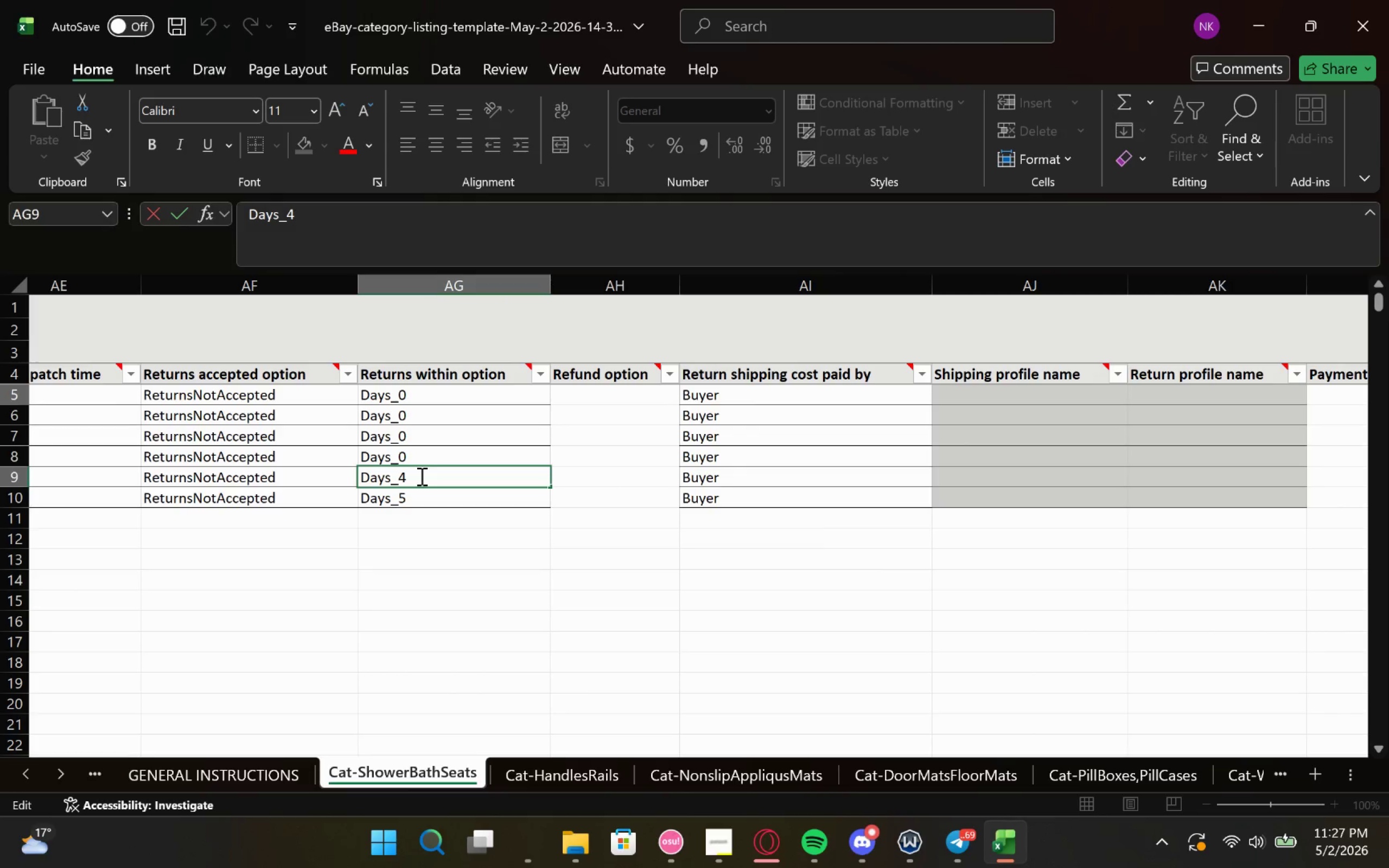 
key(Backspace)
 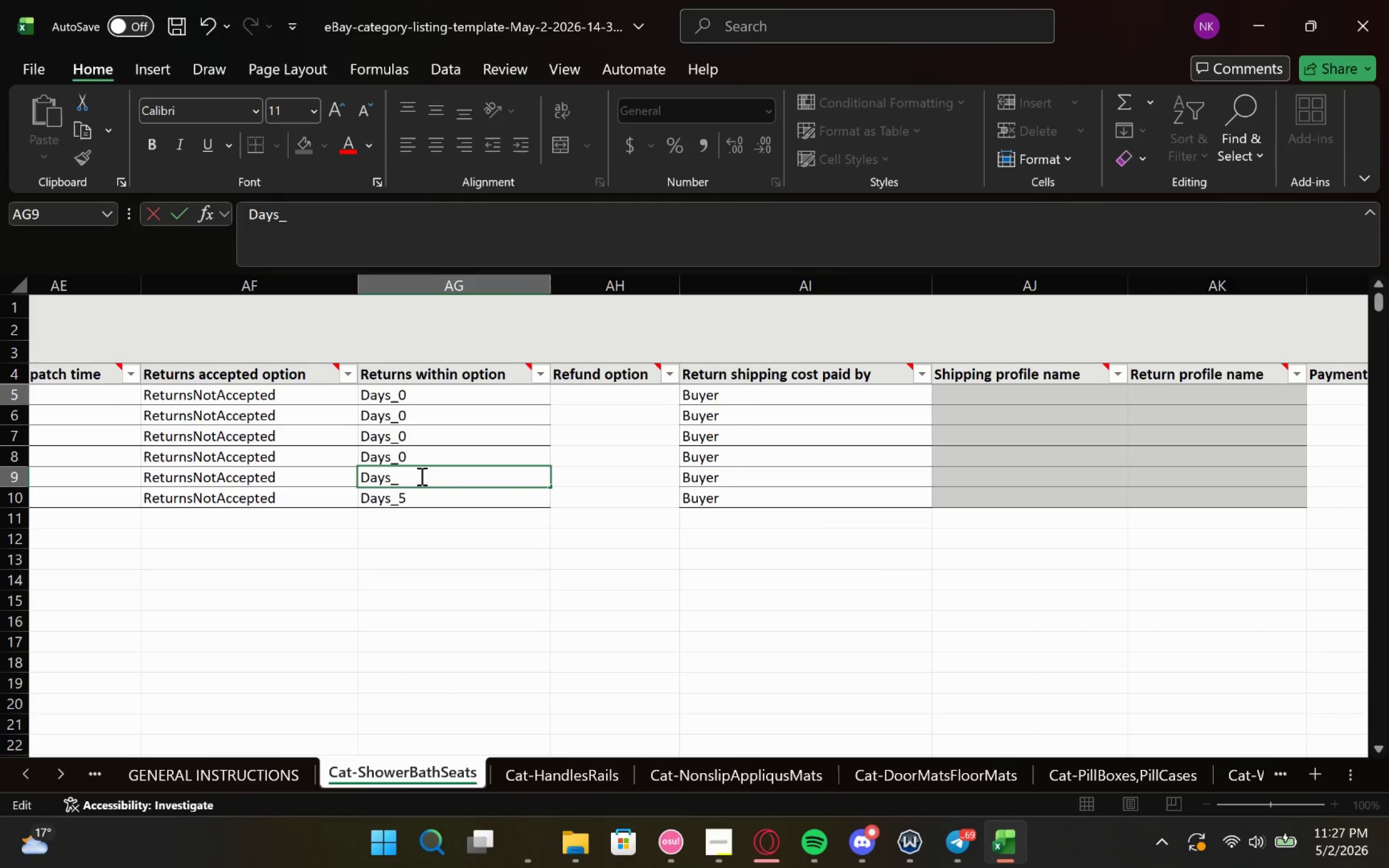 
key(0)
 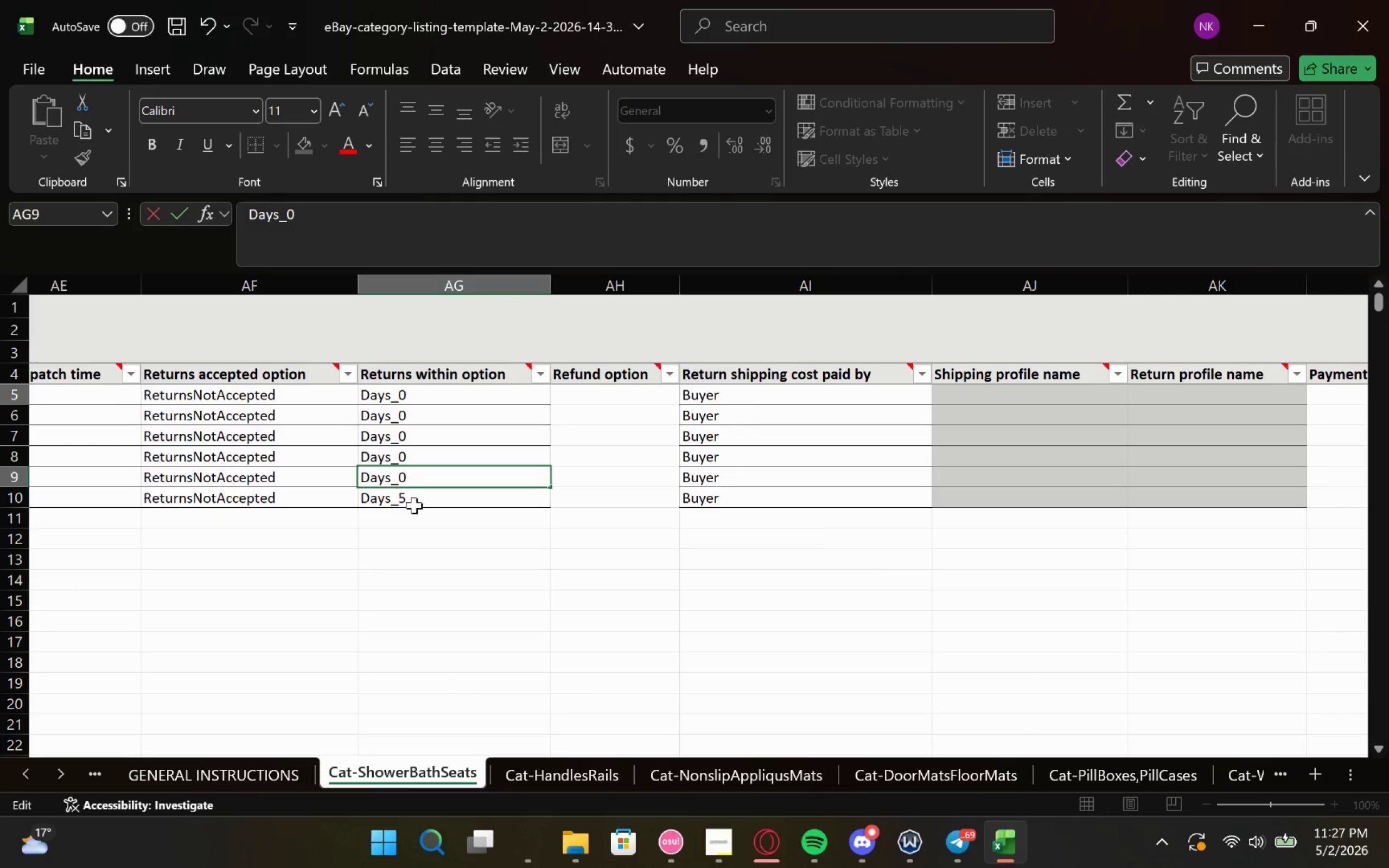 
double_click([420, 502])
 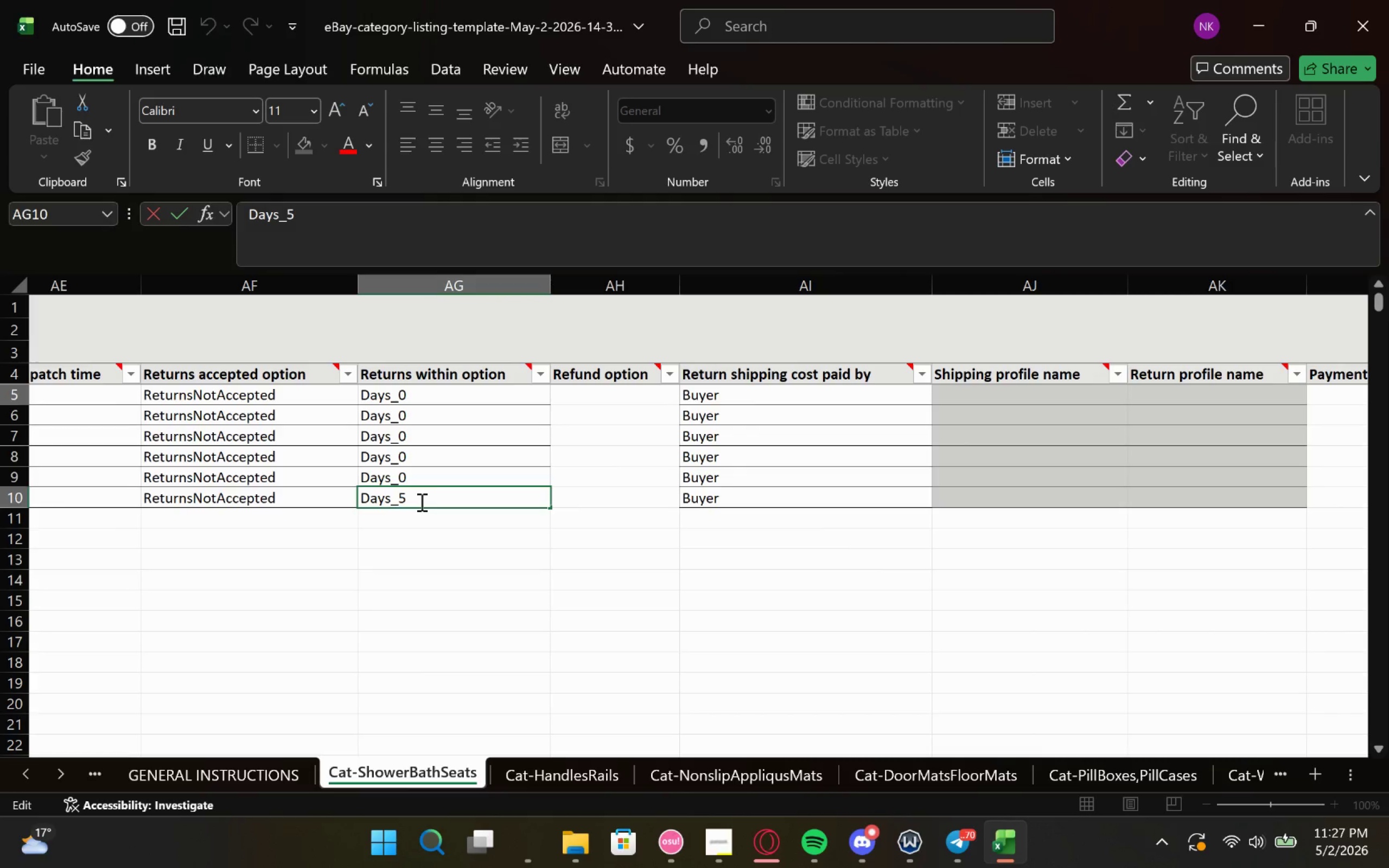 
key(Backspace)
 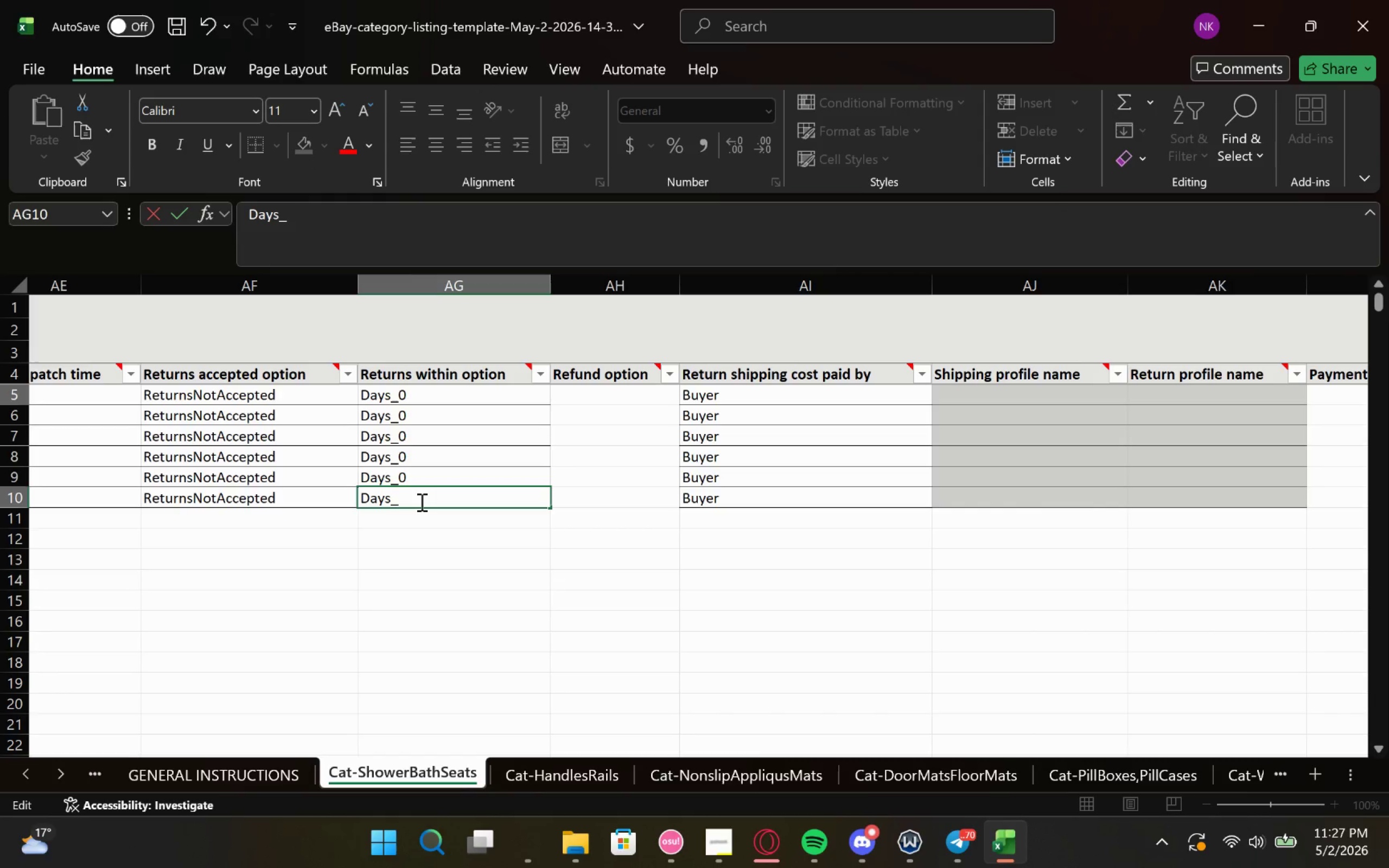 
key(0)
 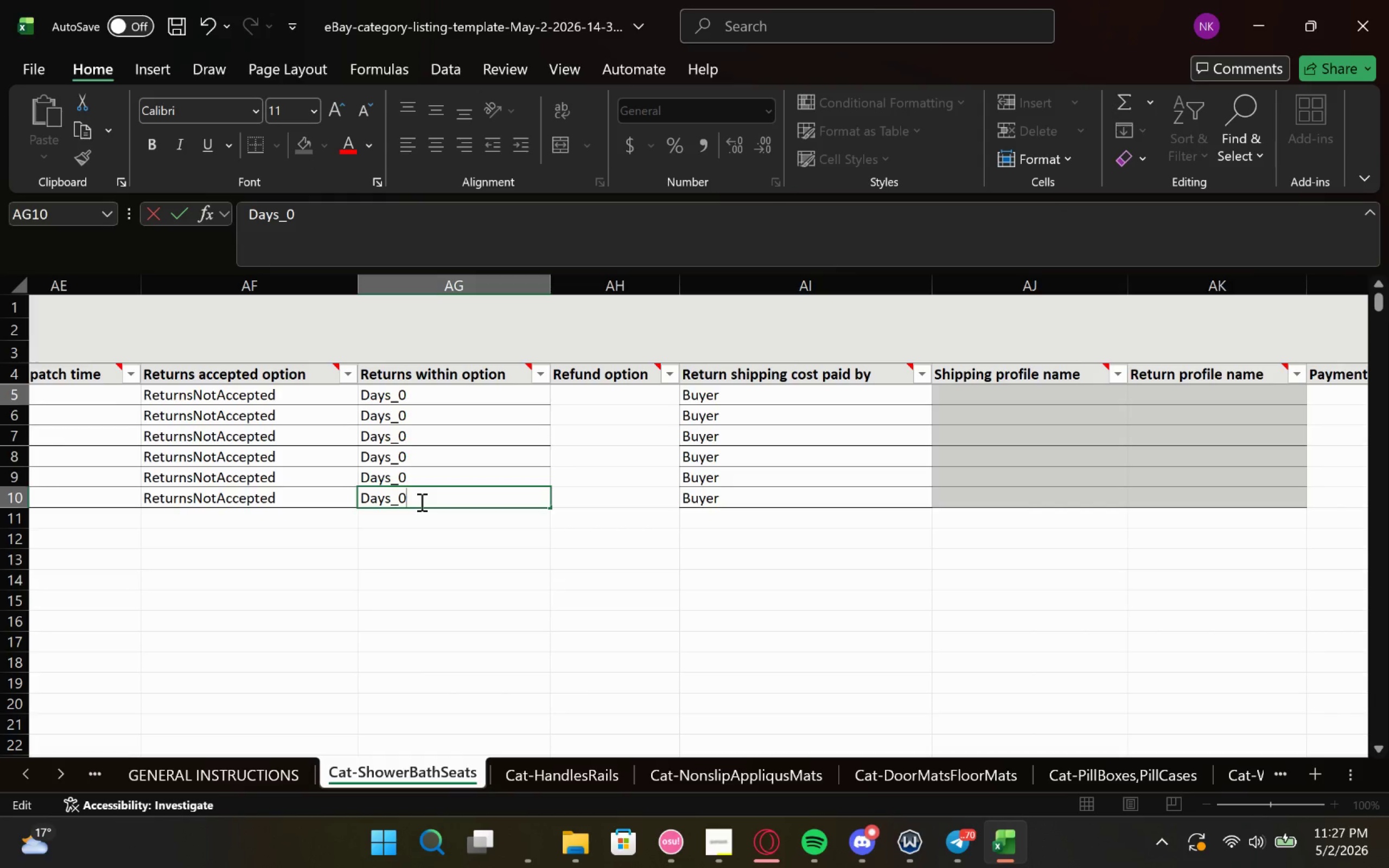 
scroll: coordinate [470, 594], scroll_direction: up, amount: 35.0
 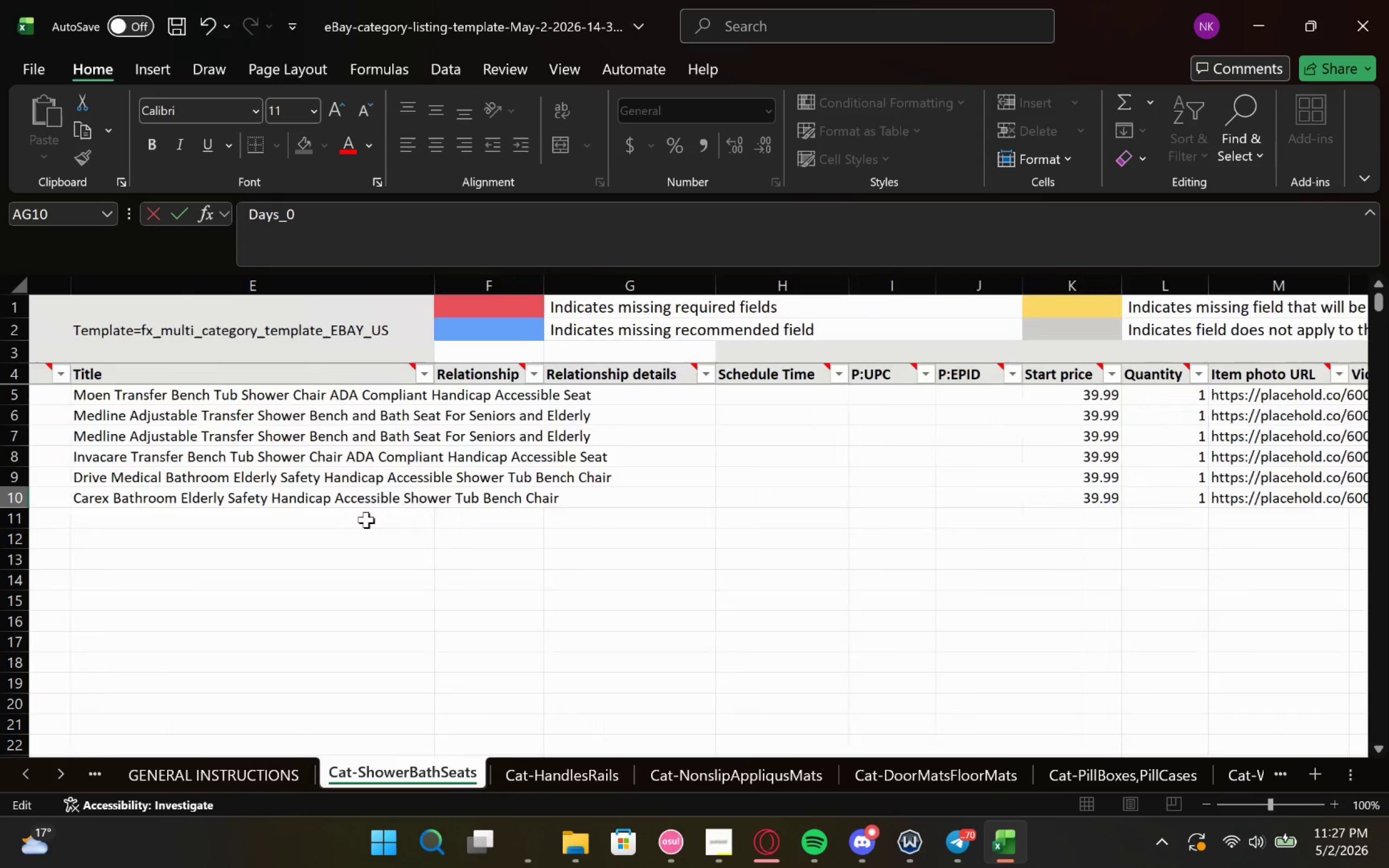 
left_click([378, 517])
 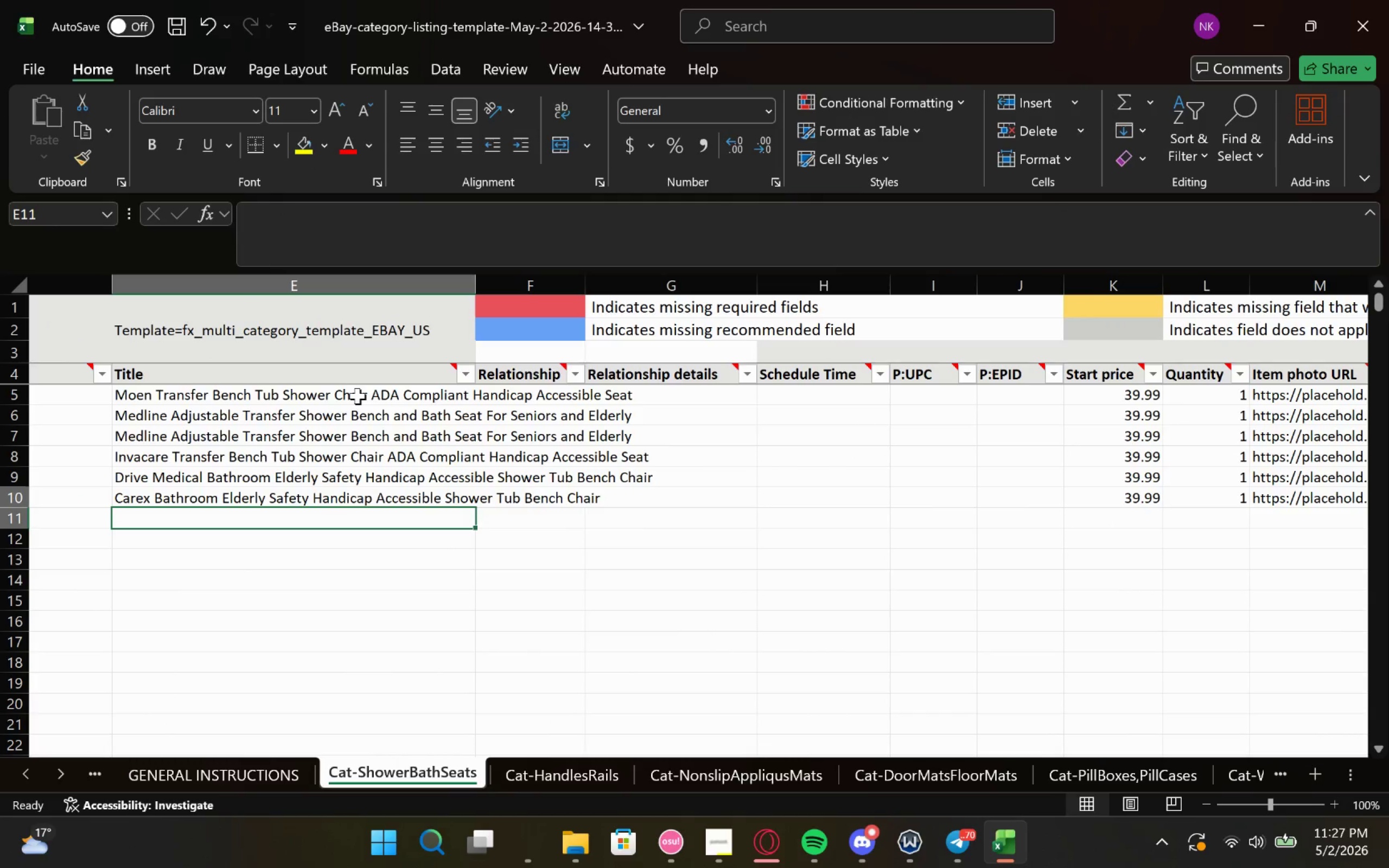 
left_click([360, 397])
 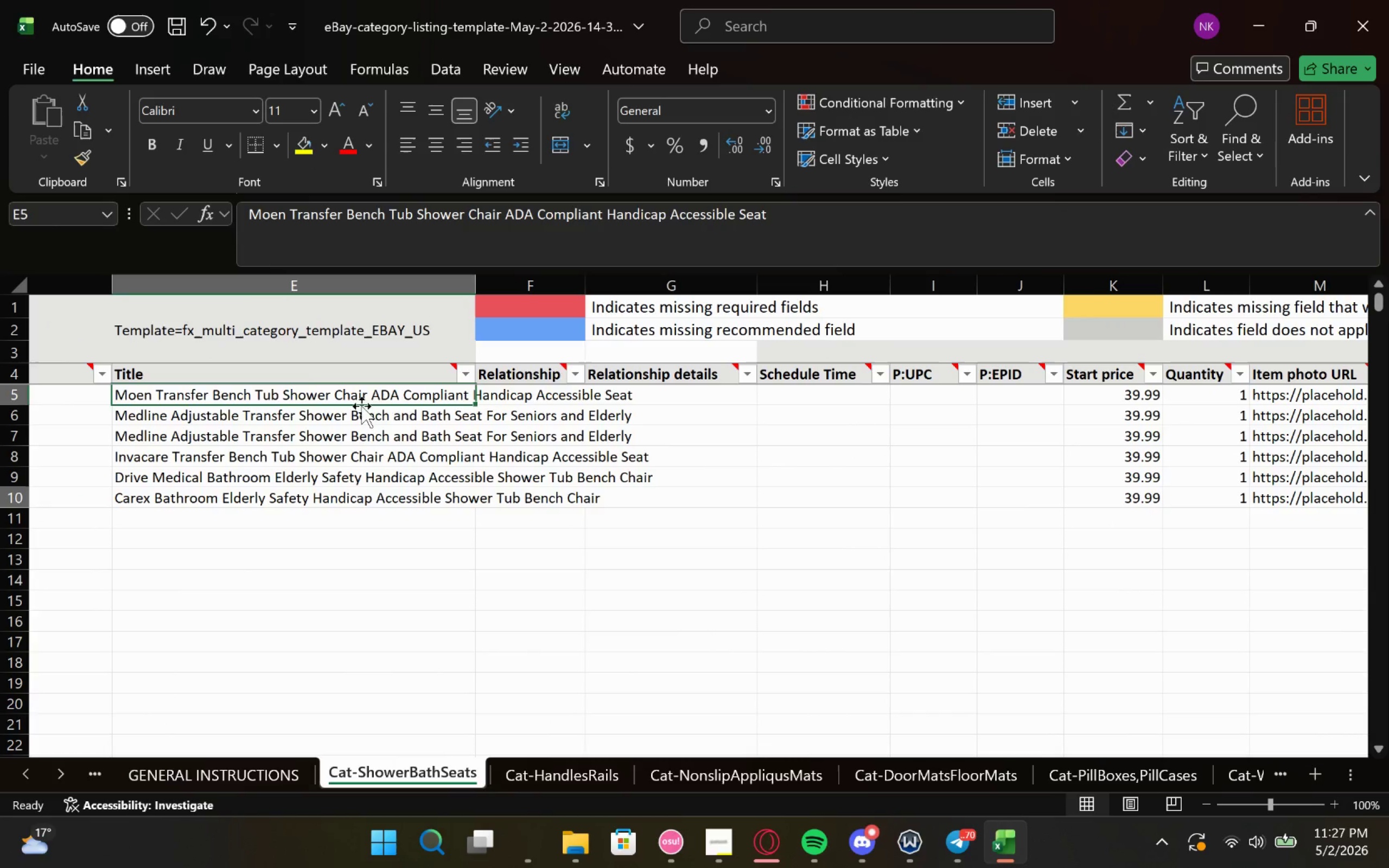 
mouse_move([434, 421])
 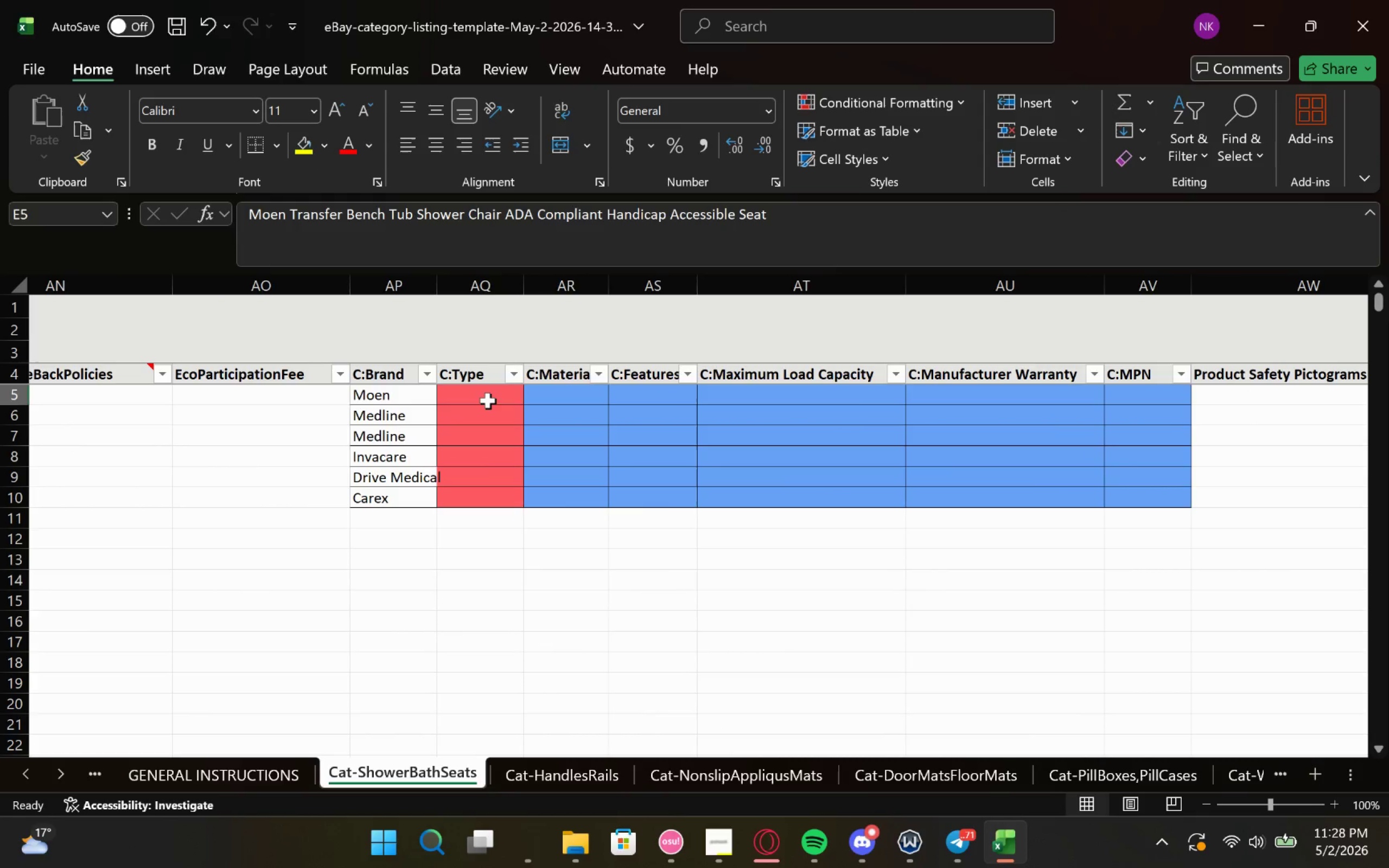 
left_click([488, 400])
 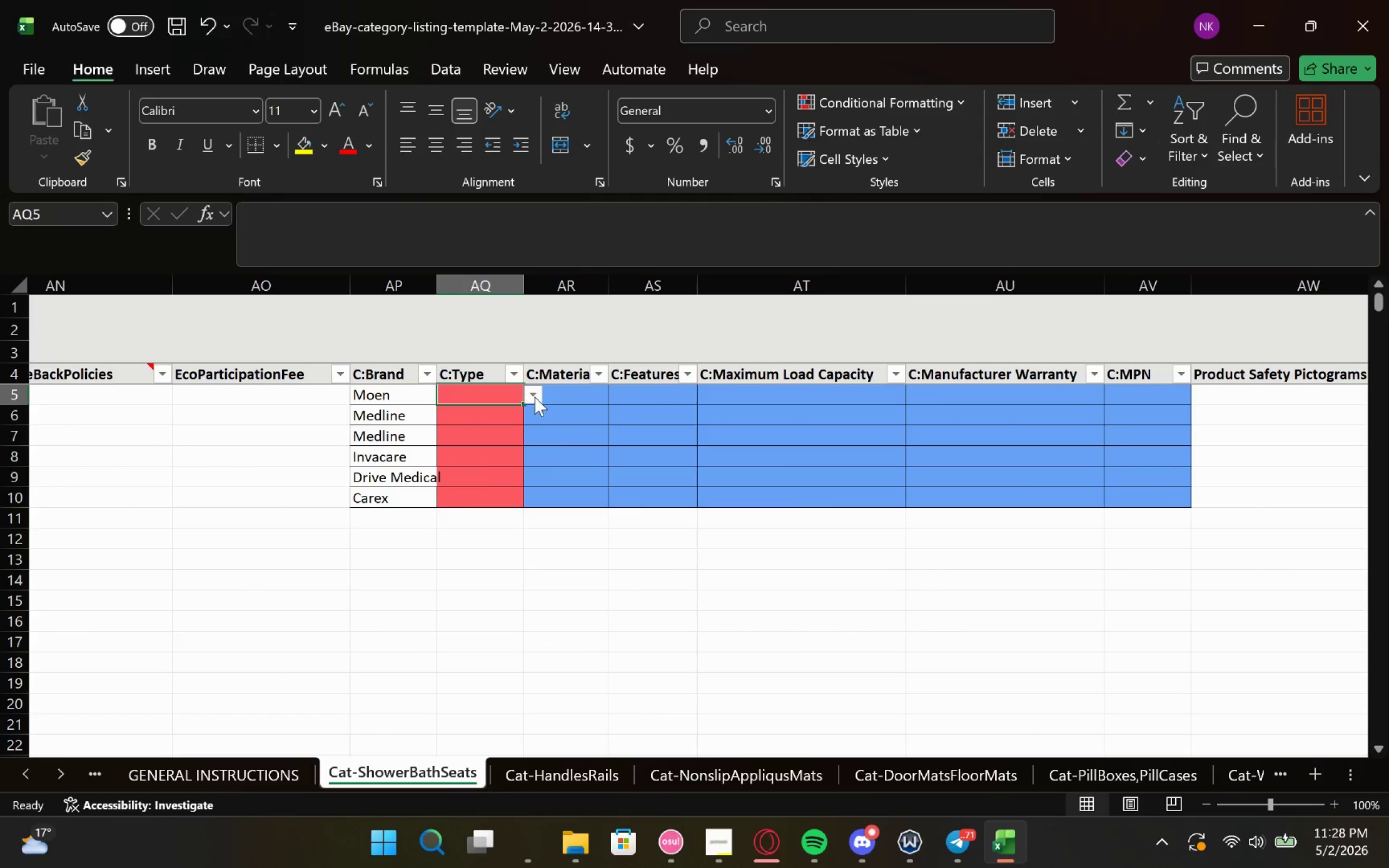 
left_click([534, 393])
 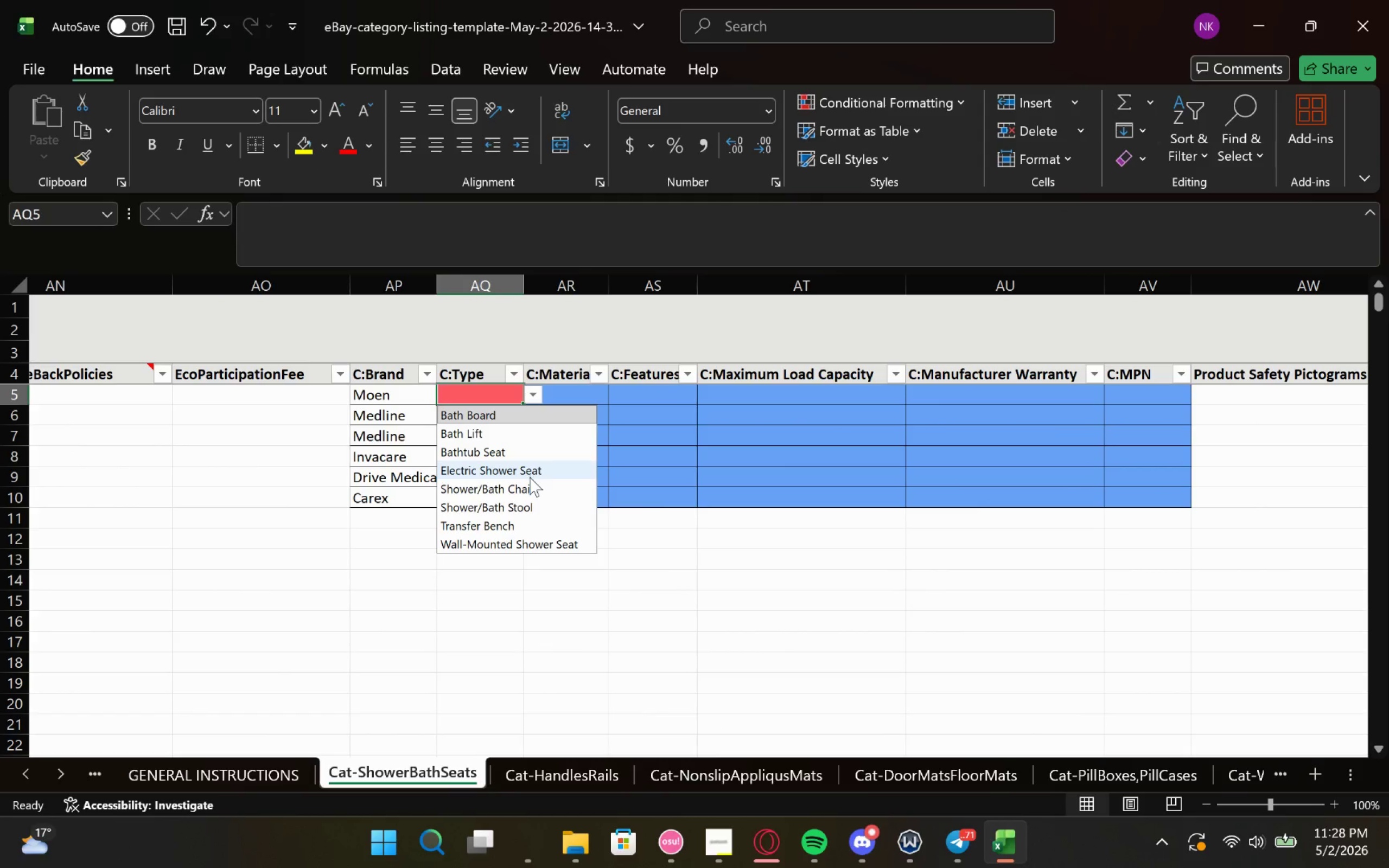 
left_click([532, 488])
 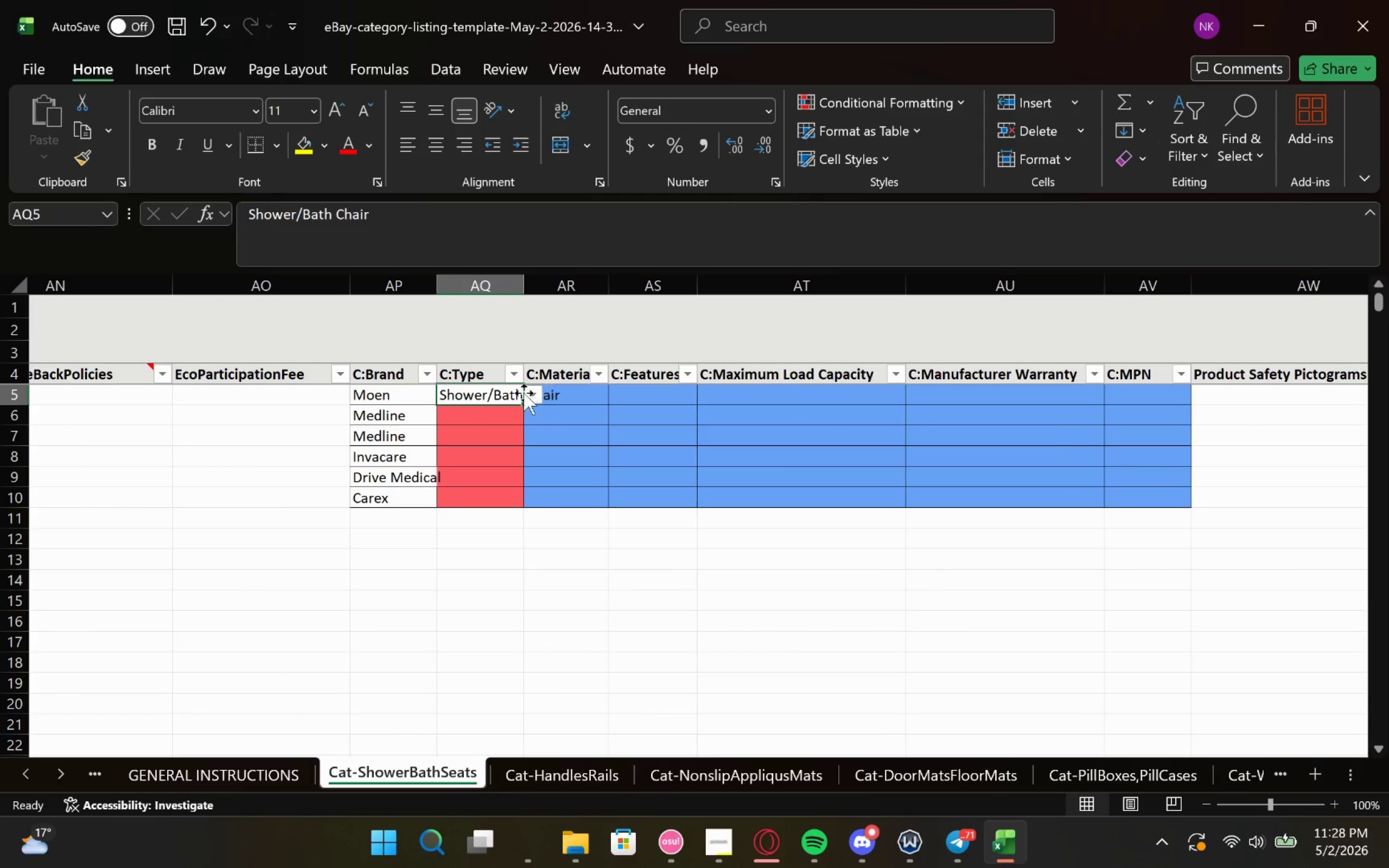 
left_click_drag(start_coordinate=[519, 399], to_coordinate=[509, 512])
 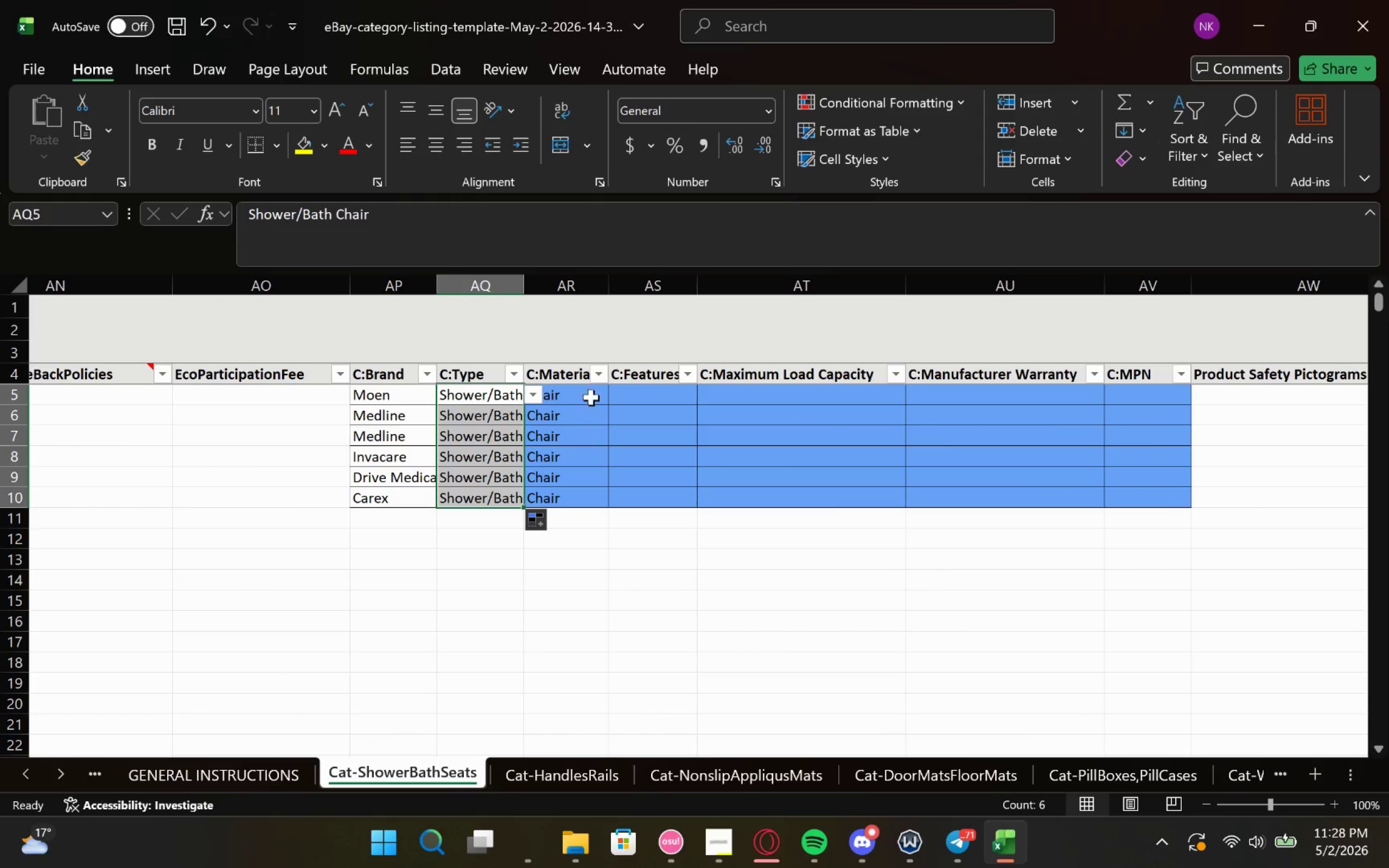 
left_click([594, 390])
 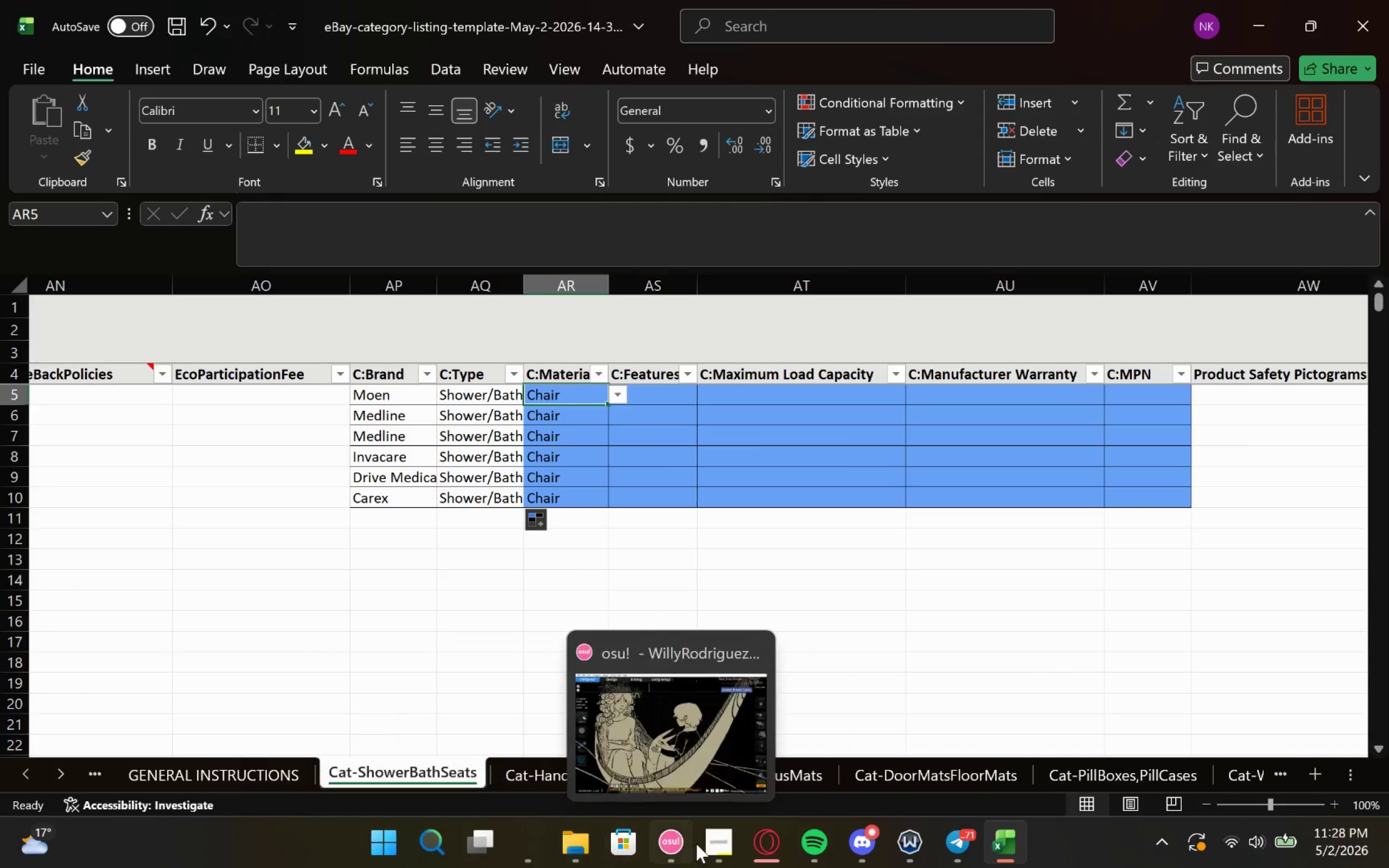 
wait(6.93)
 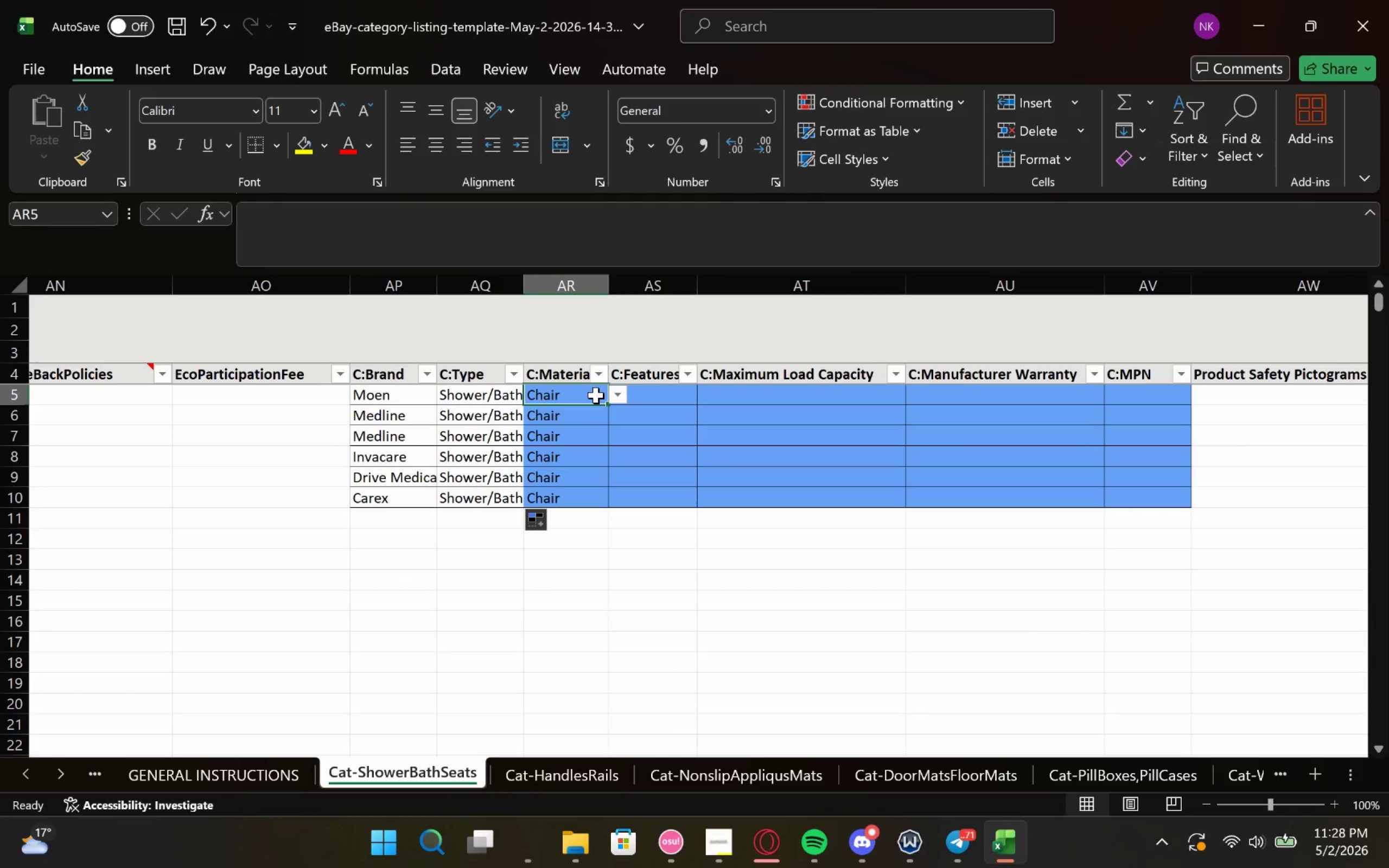 
left_click([699, 726])
 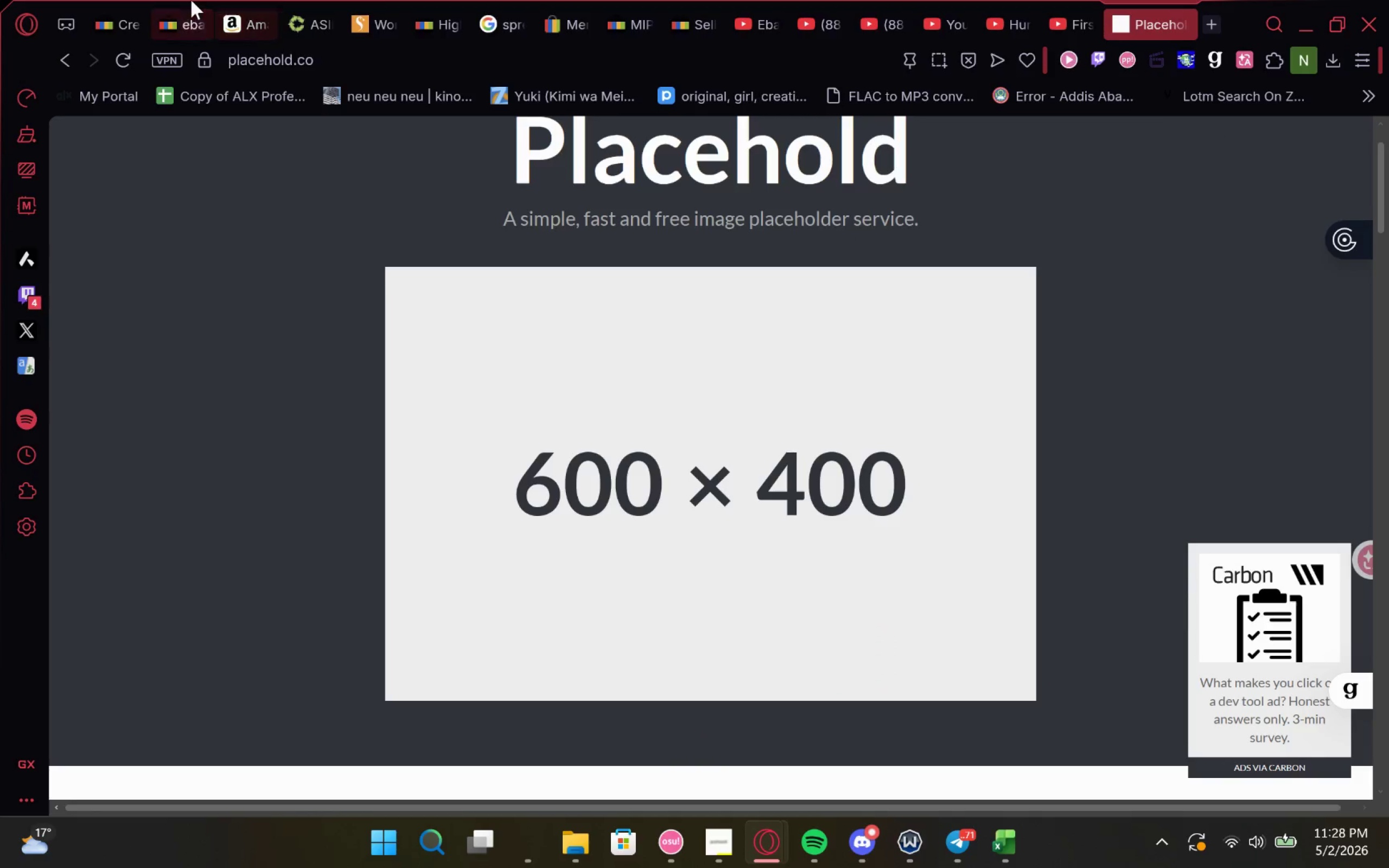 
left_click([187, 0])
 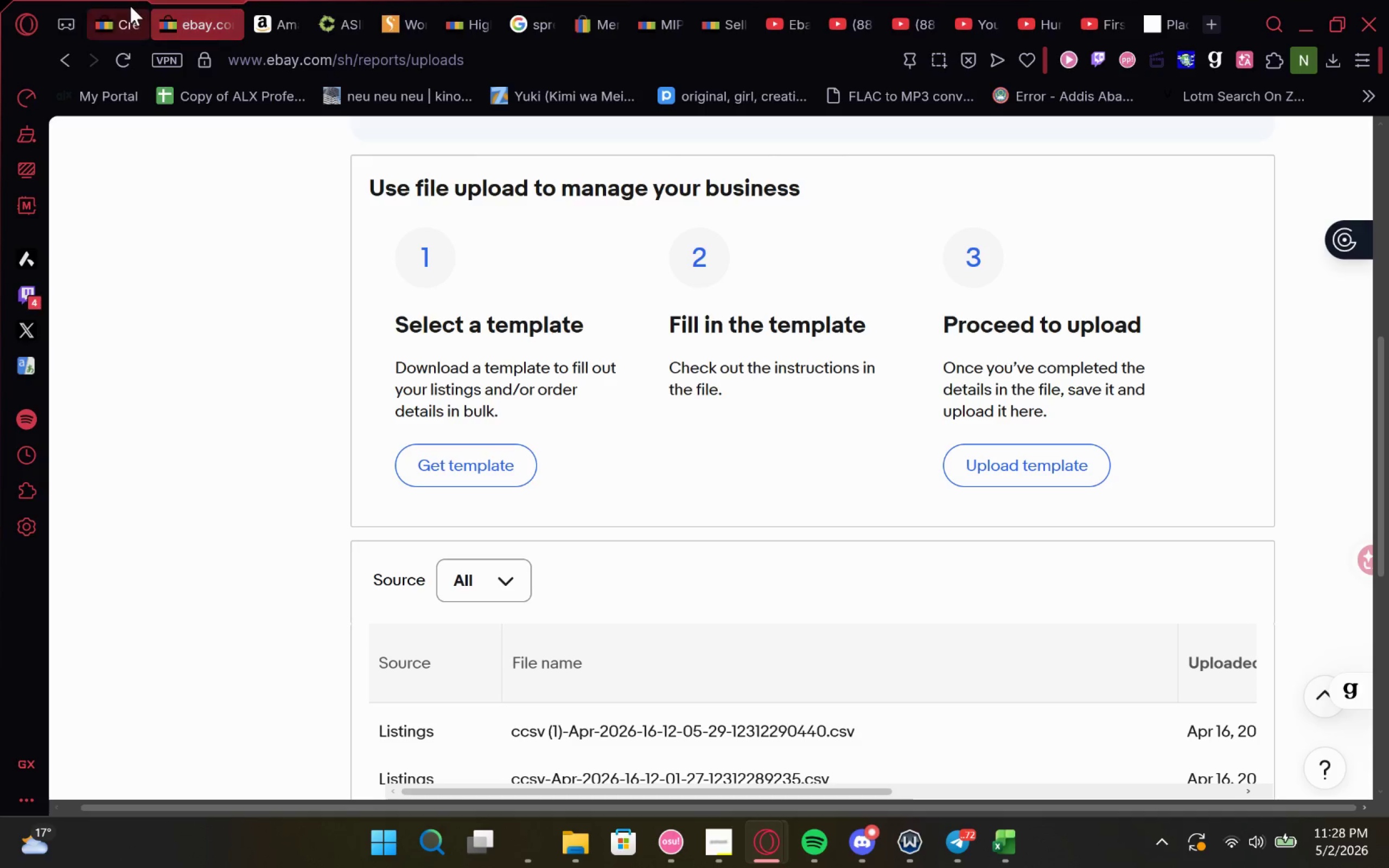 
left_click([130, 6])
 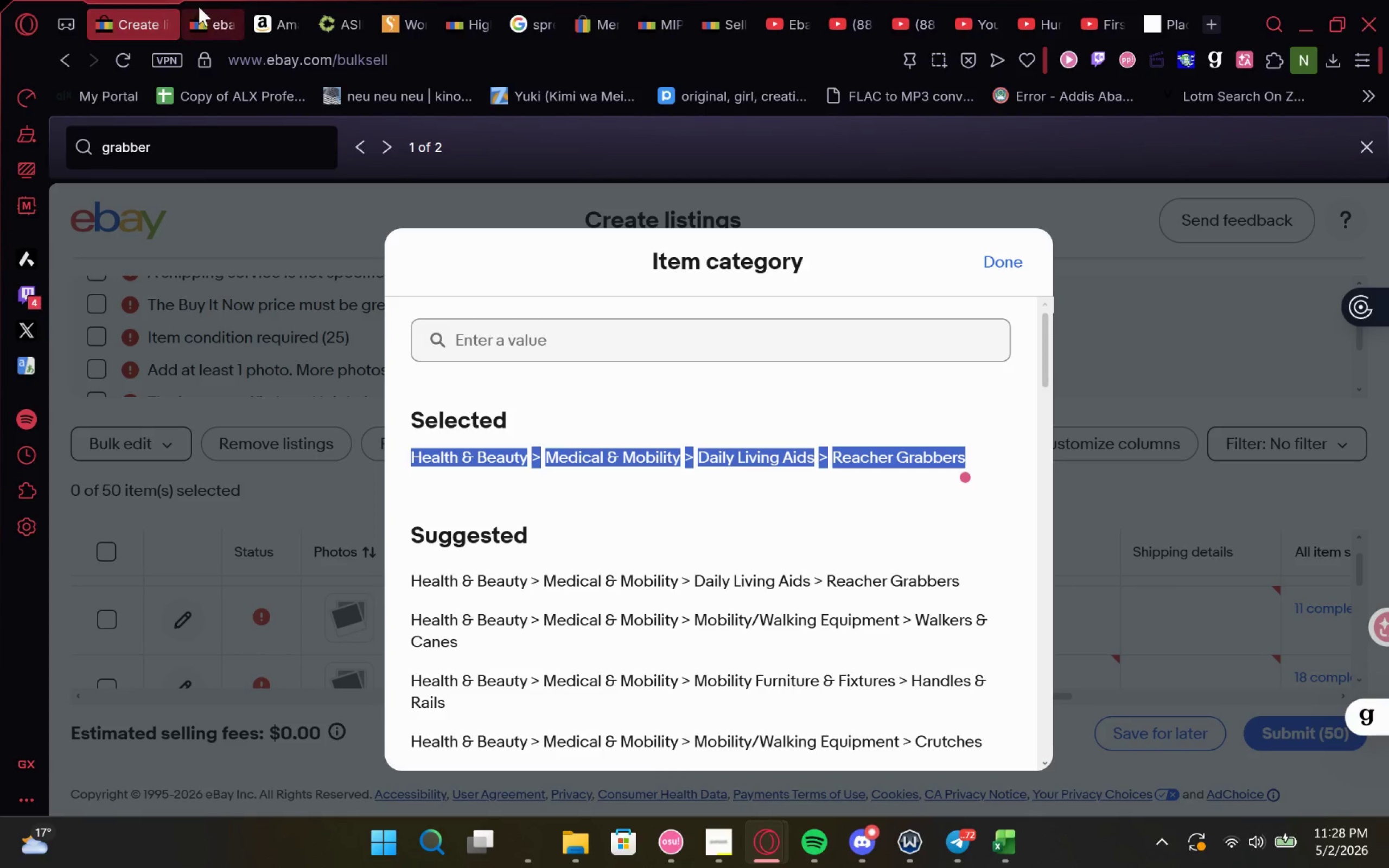 
left_click([199, 5])
 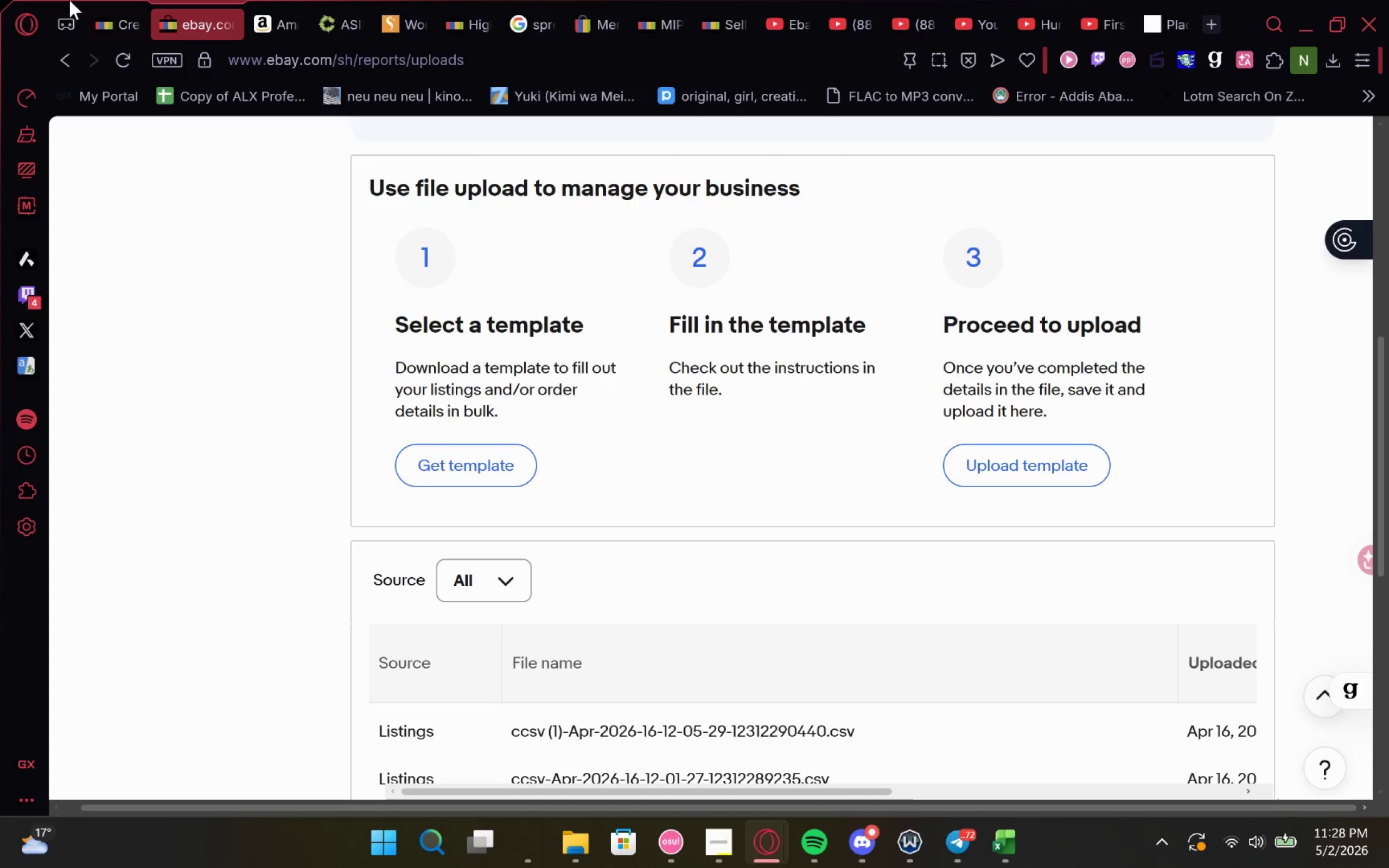 
left_click([109, 11])
 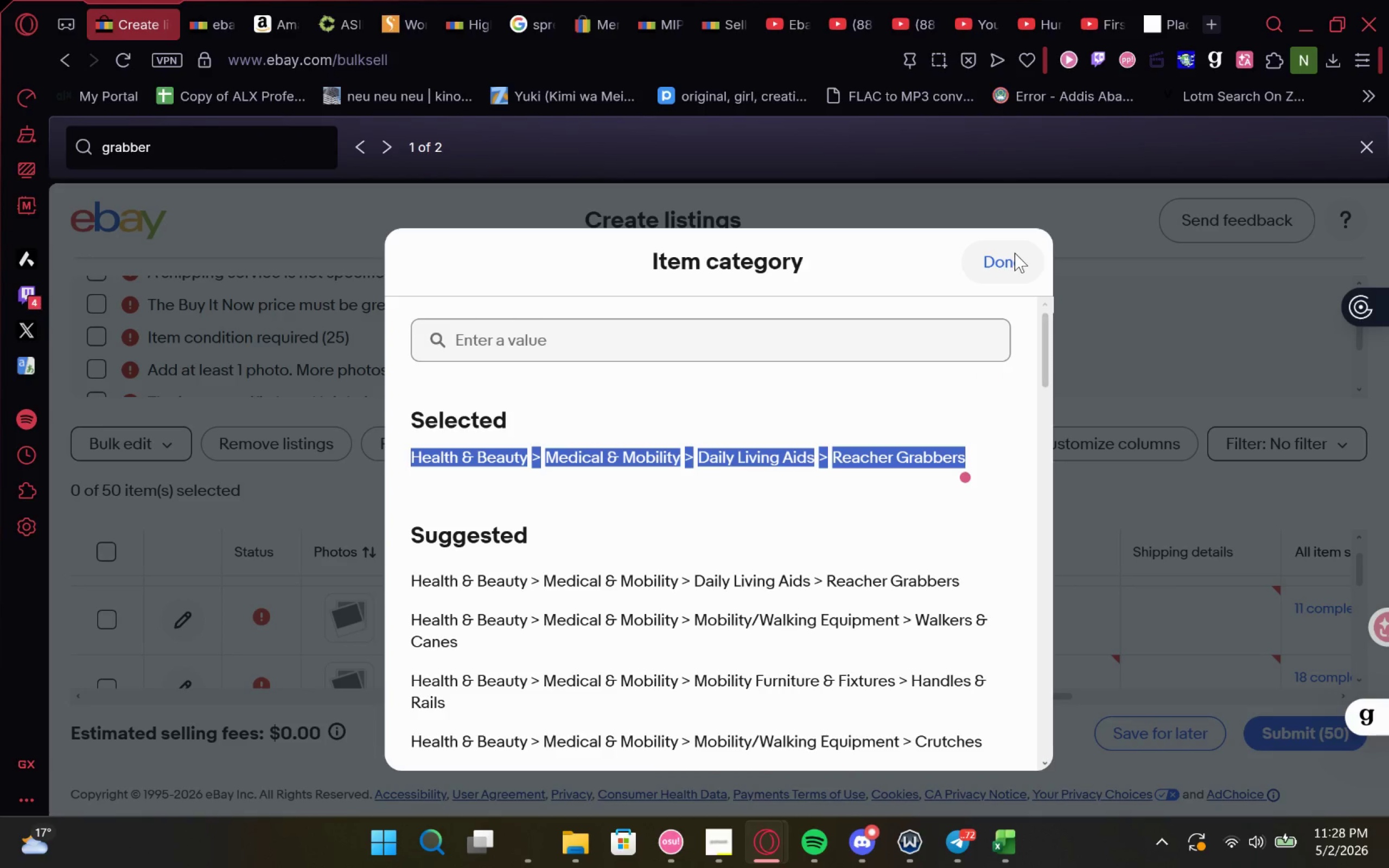 
left_click([1011, 253])
 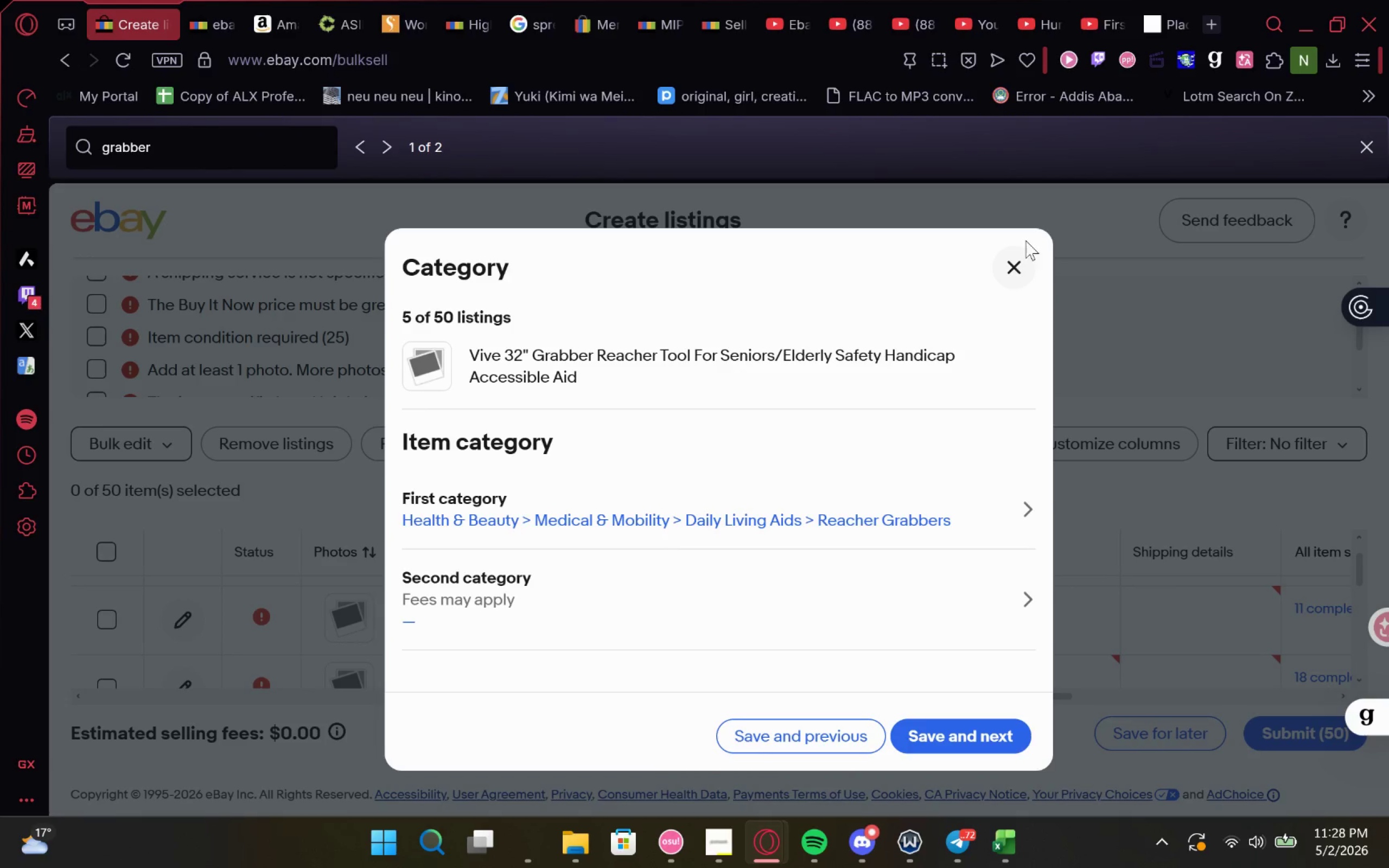 
left_click([1015, 265])
 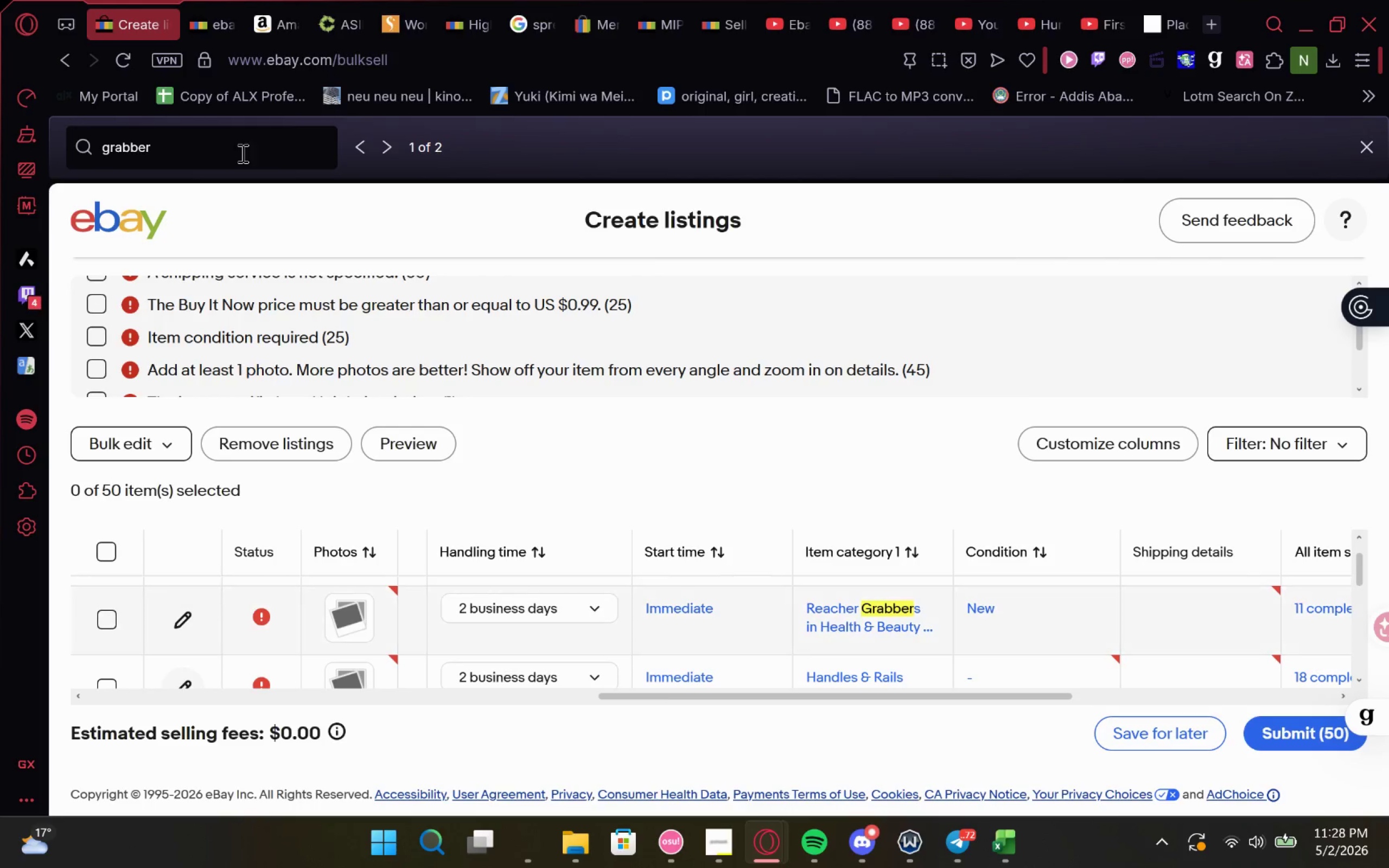 
left_click_drag(start_coordinate=[218, 148], to_coordinate=[0, 171])
 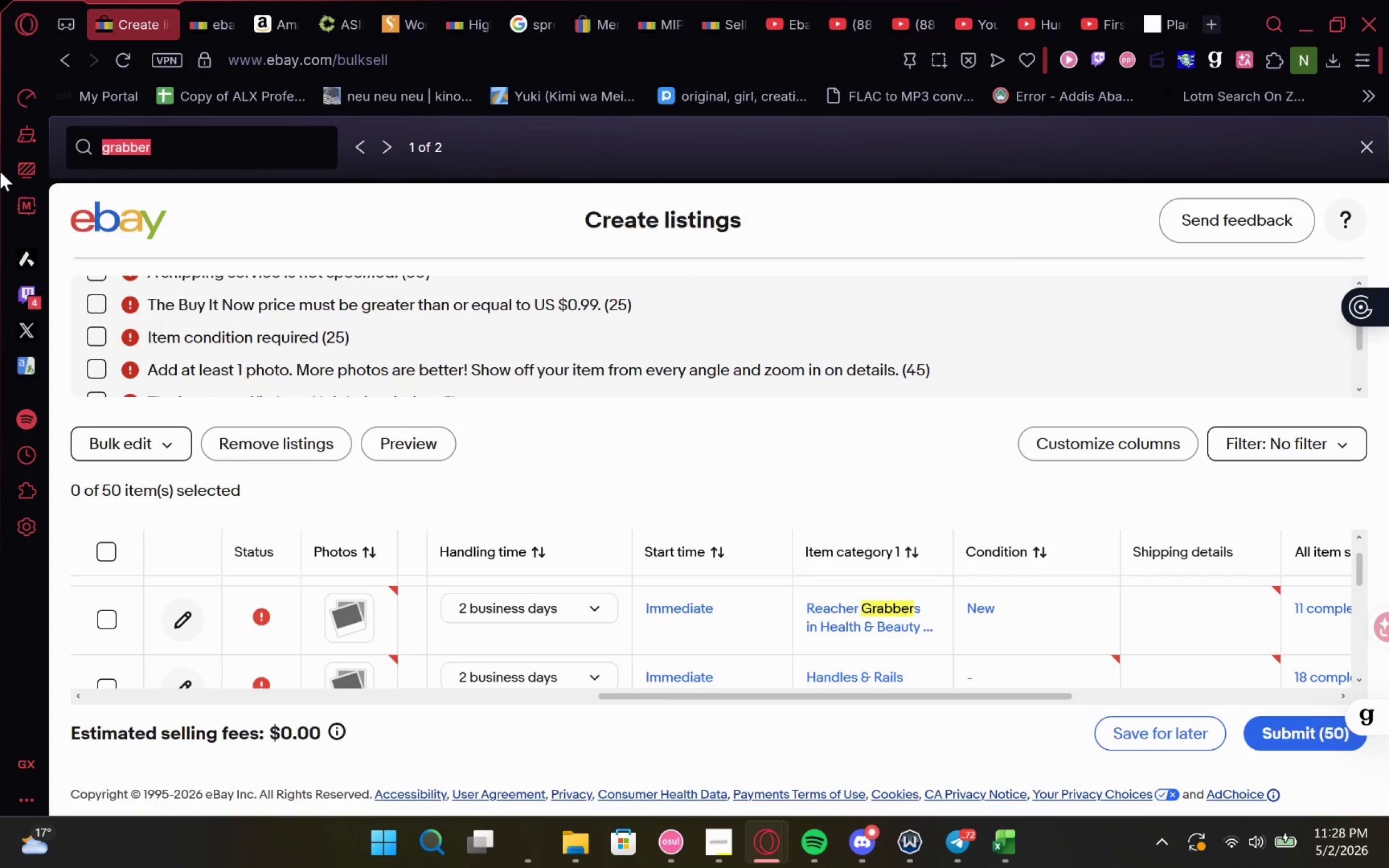 
type(Chair)
 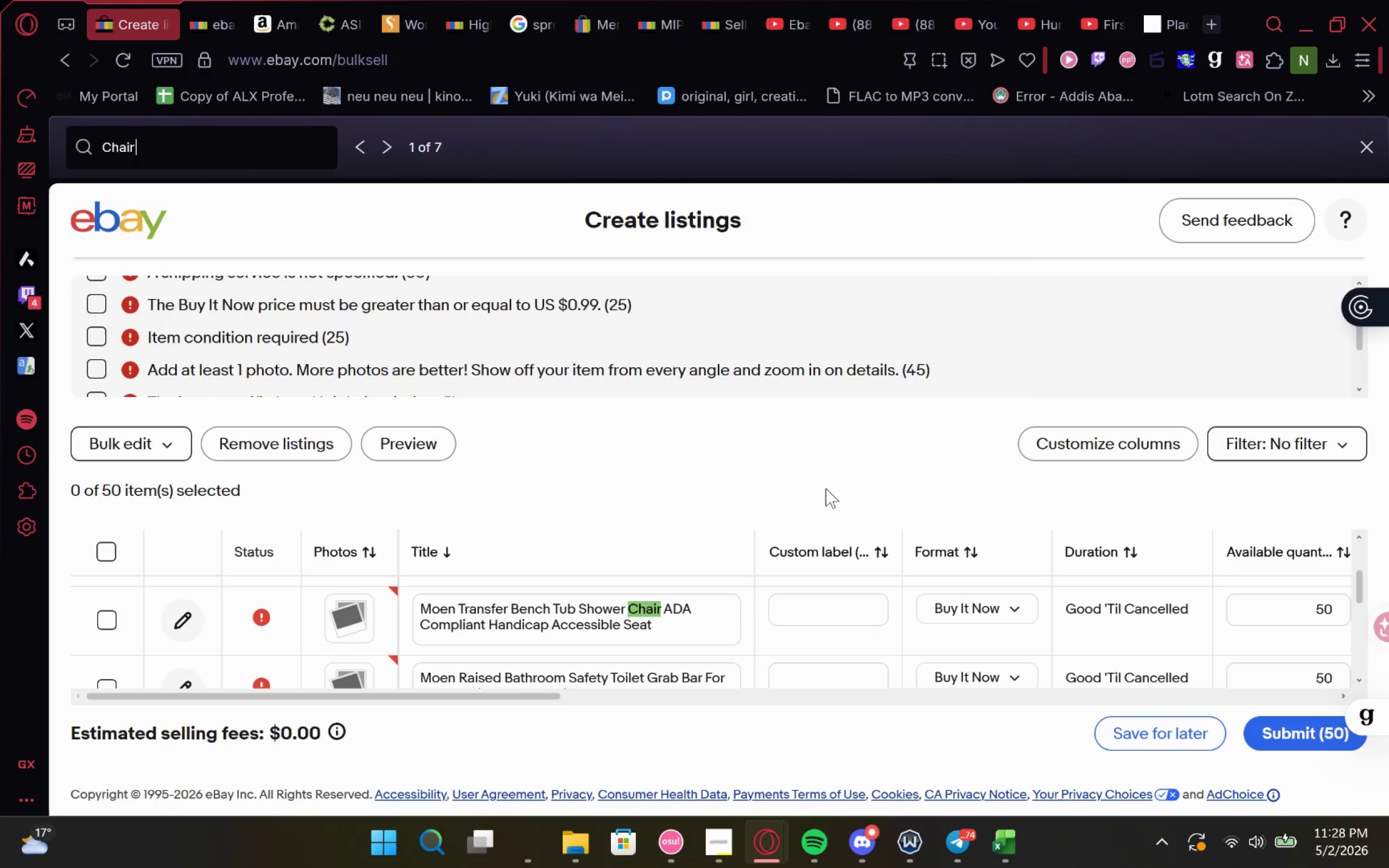 
mouse_move([859, 587])
 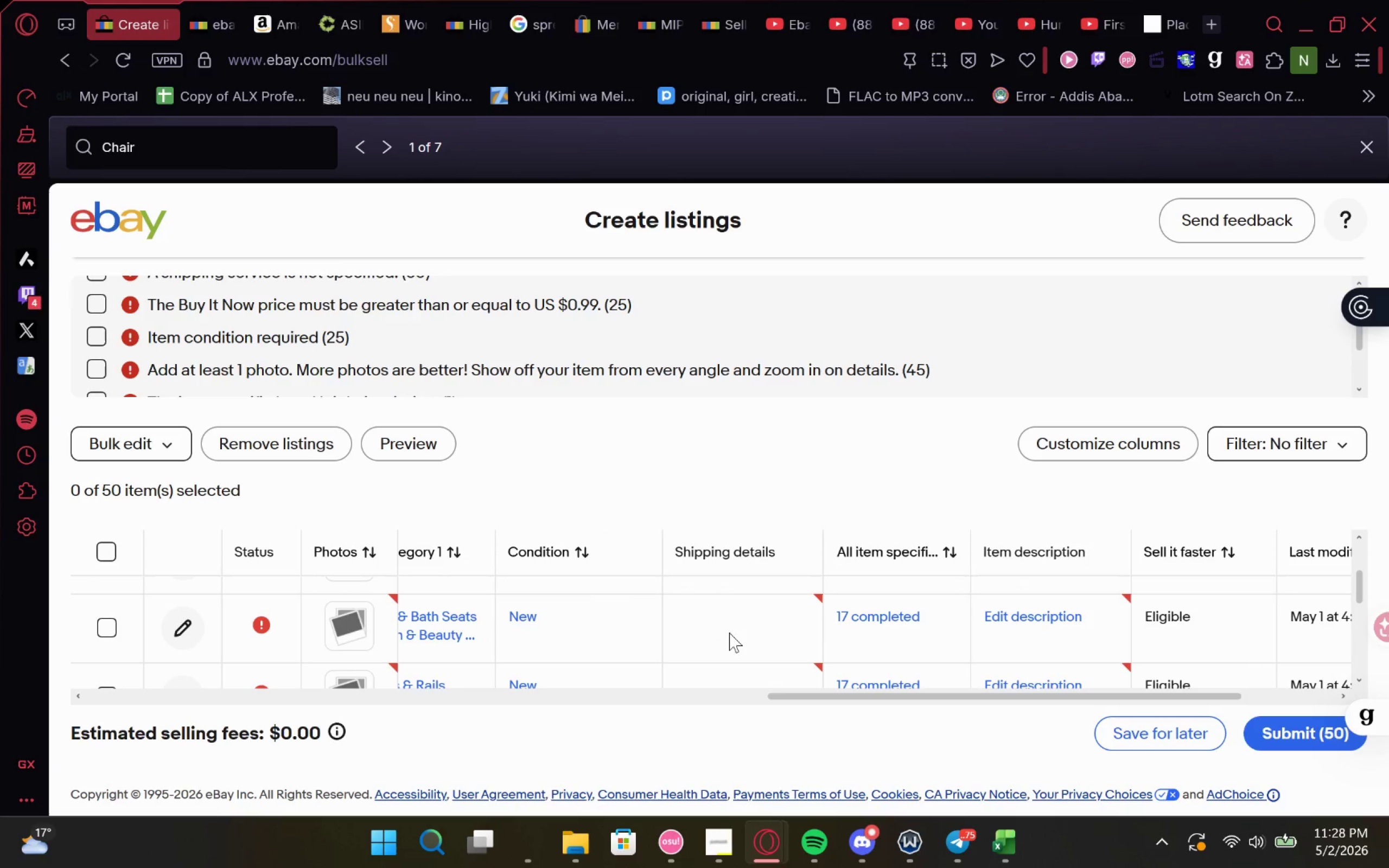 
left_click([911, 611])
 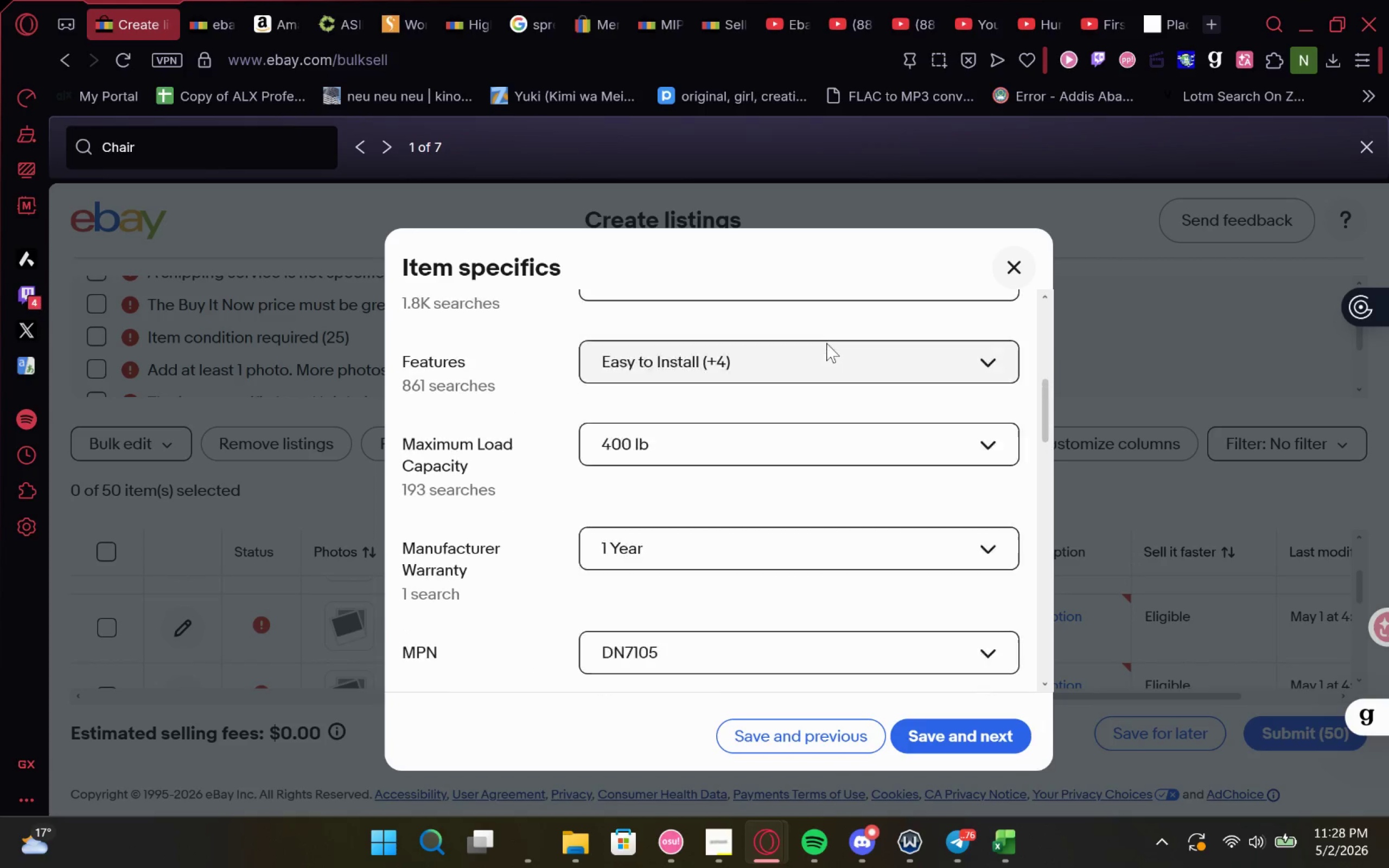 
wait(7.43)
 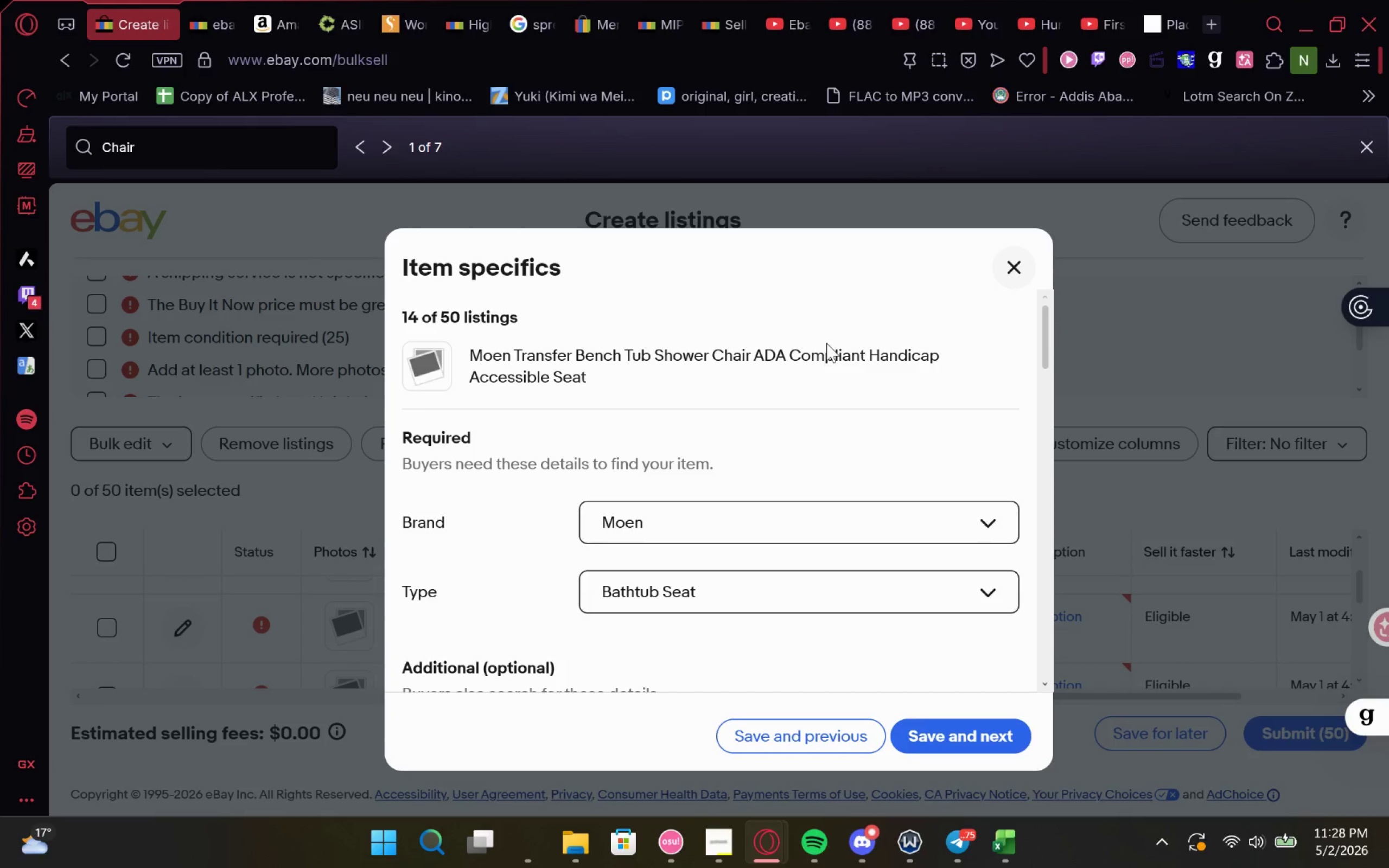 
left_click([809, 435])
 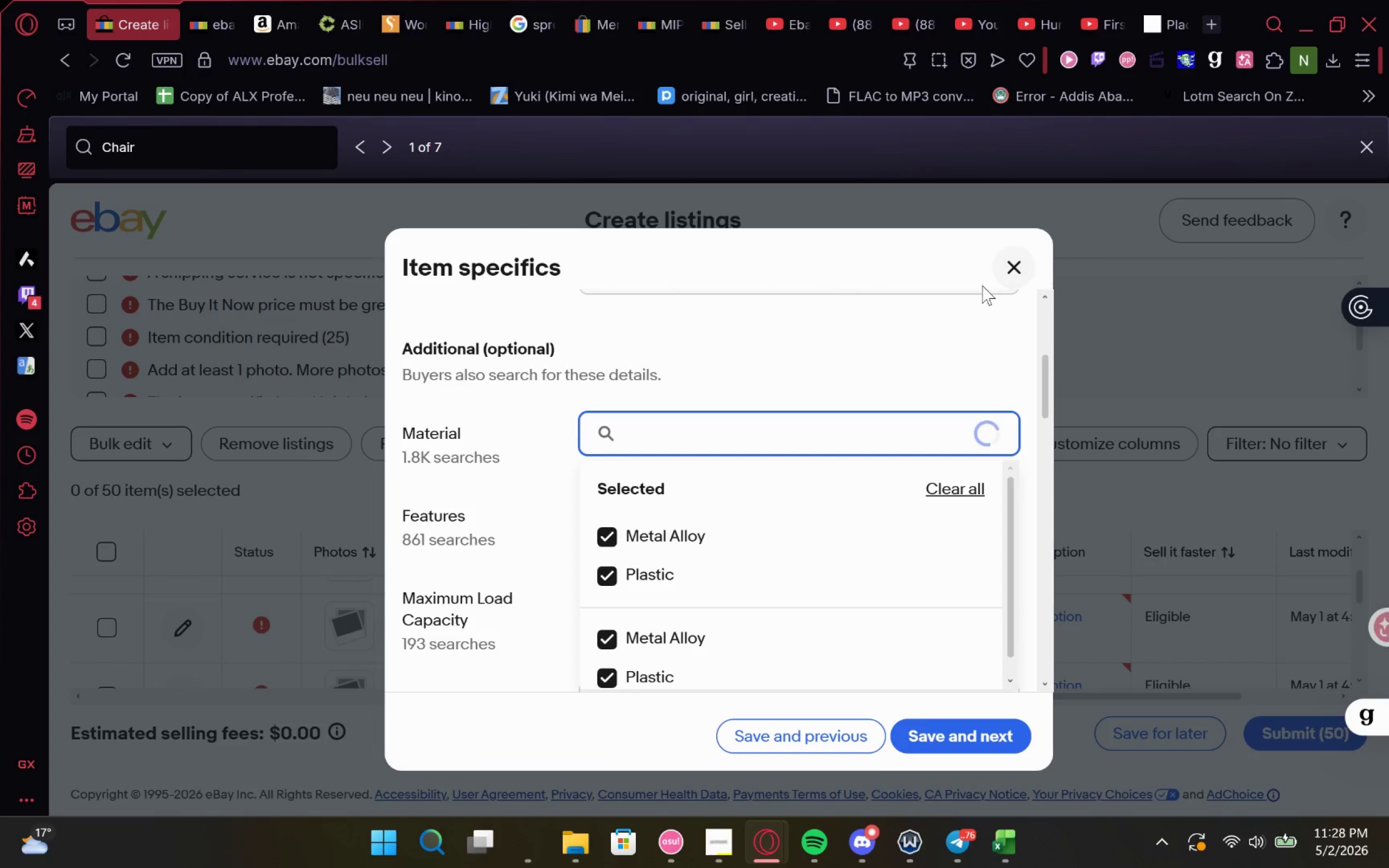 
left_click([1012, 277])
 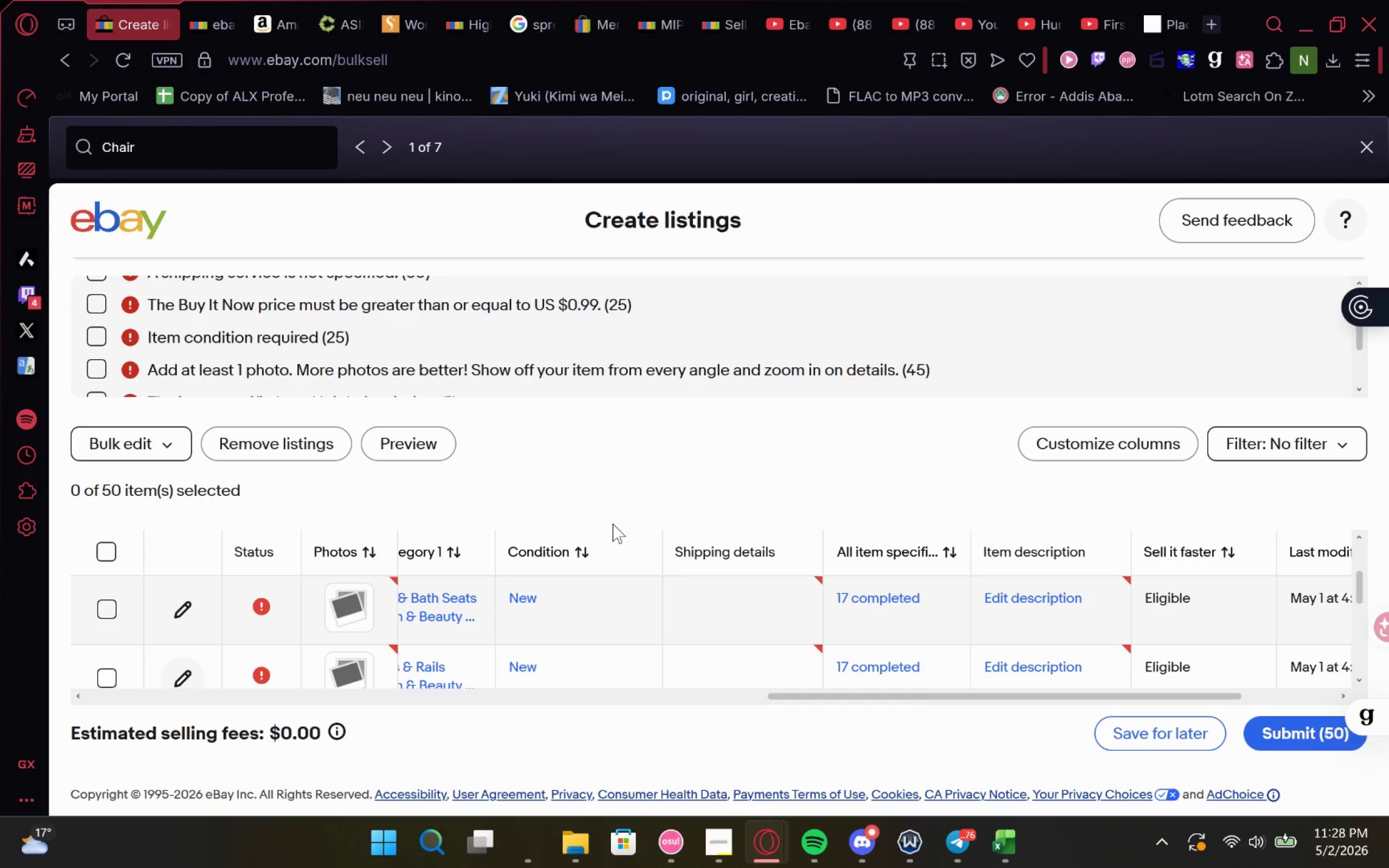 
mouse_move([545, 606])
 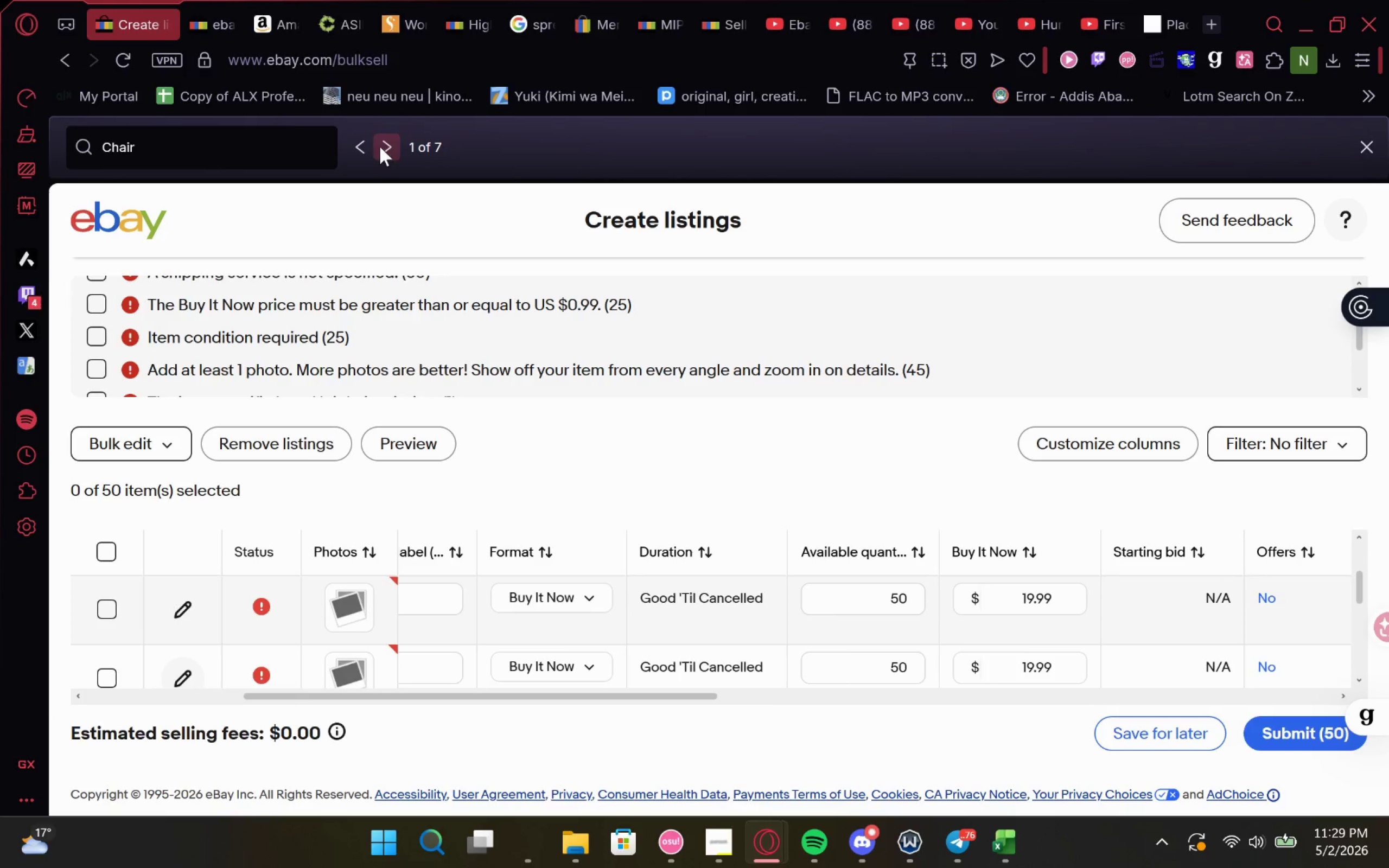 
left_click([380, 146])
 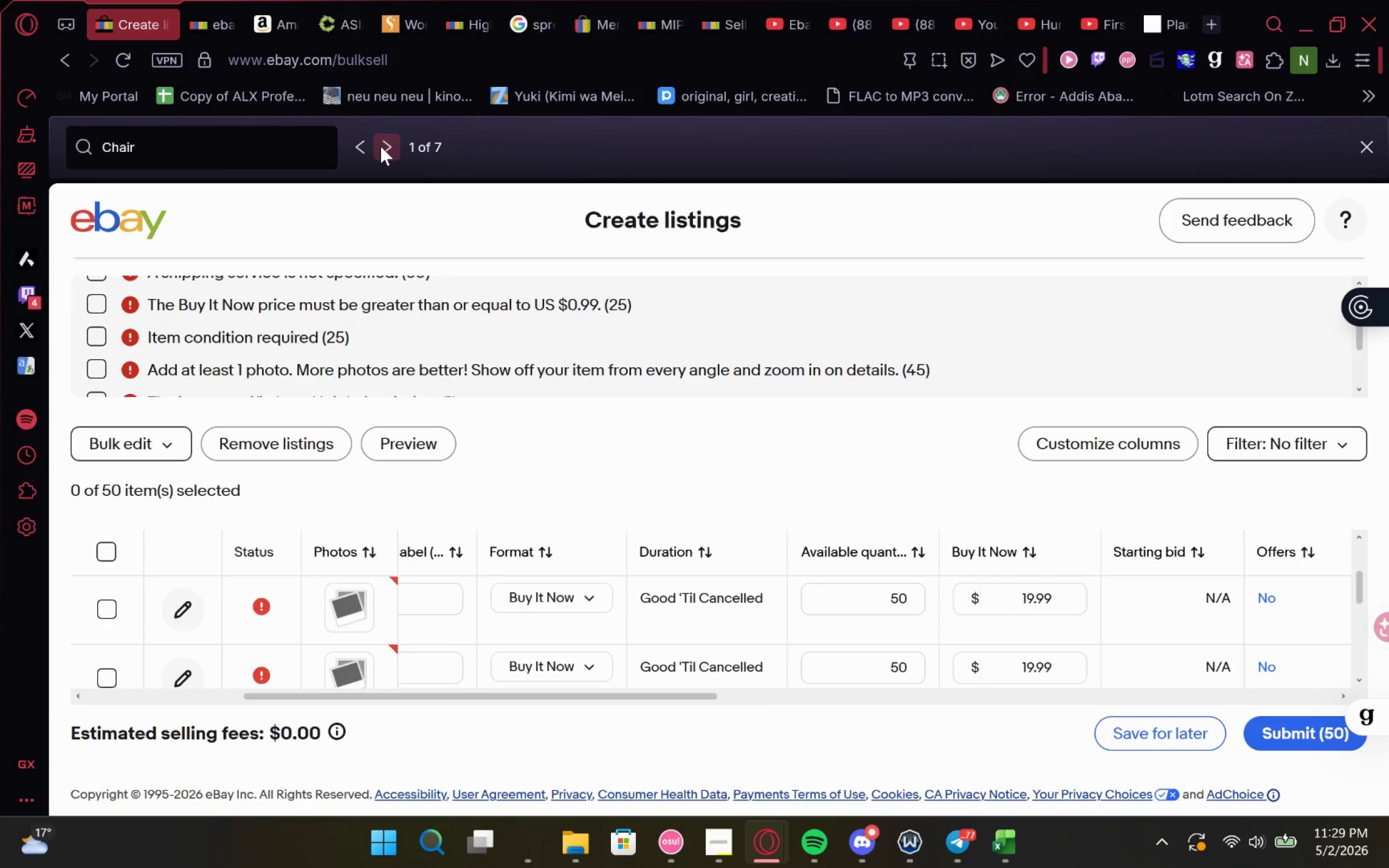 
left_click([380, 146])
 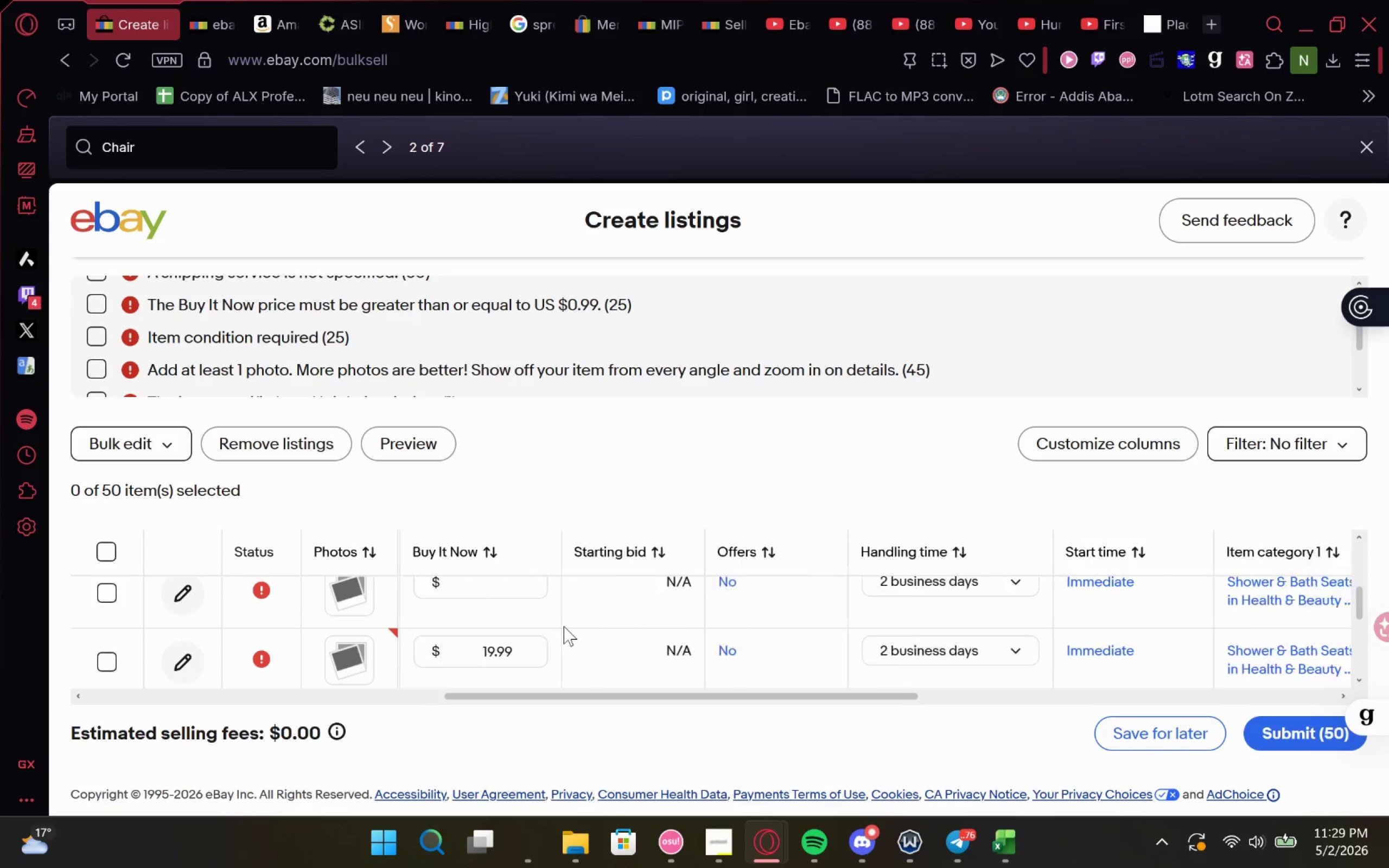 
wait(8.14)
 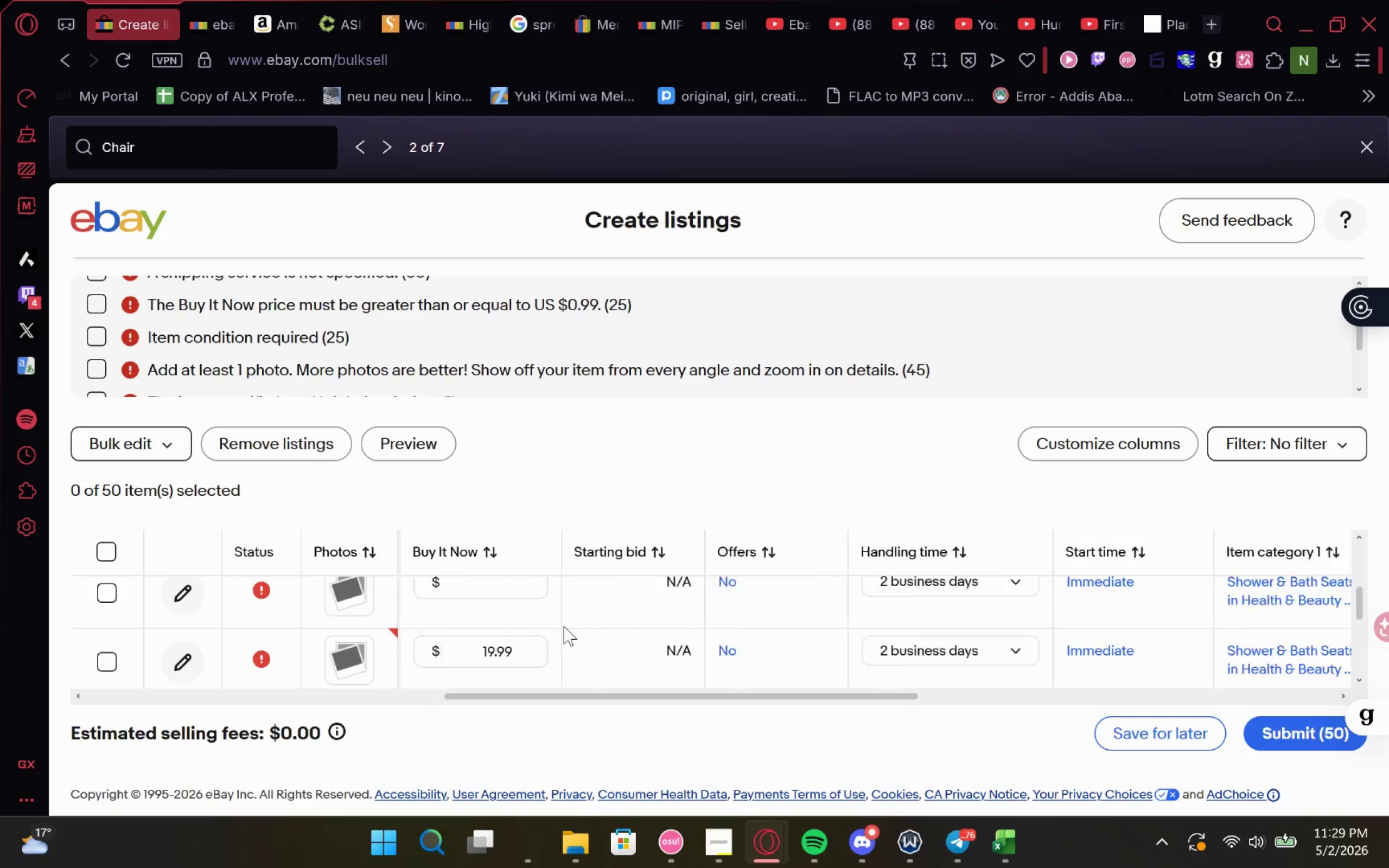 
left_click([686, 546])
 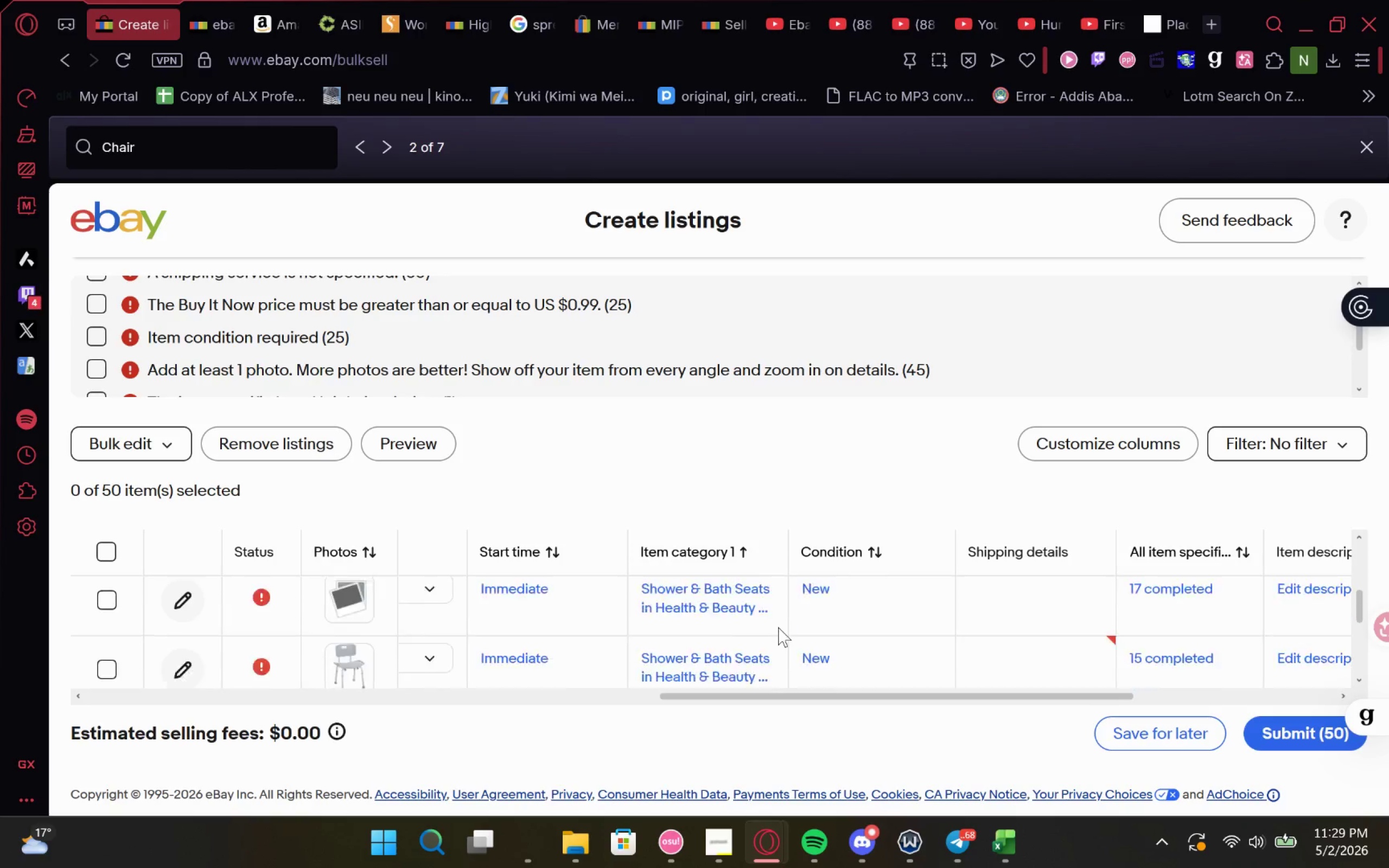 
wait(7.78)
 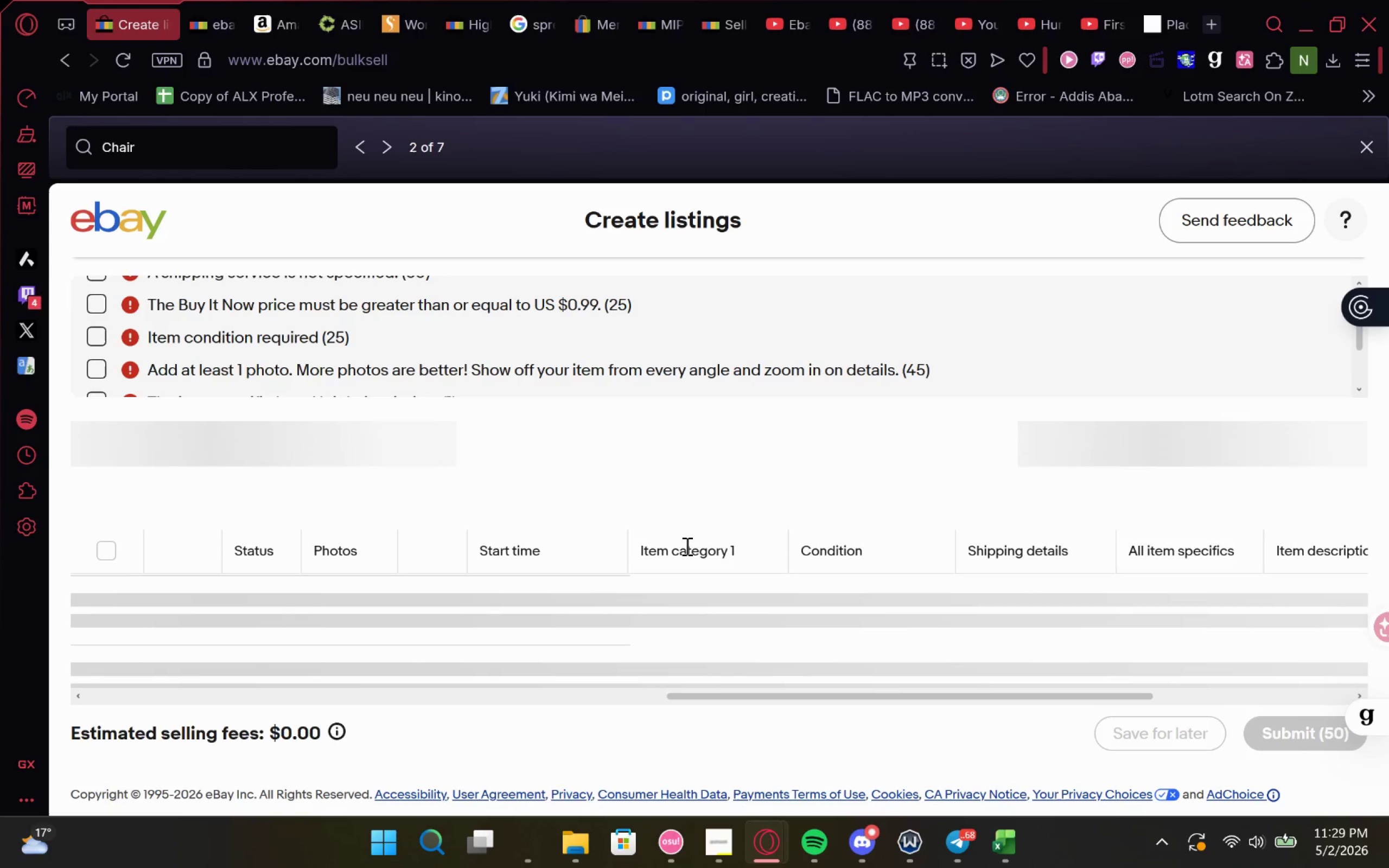 
left_click([739, 608])
 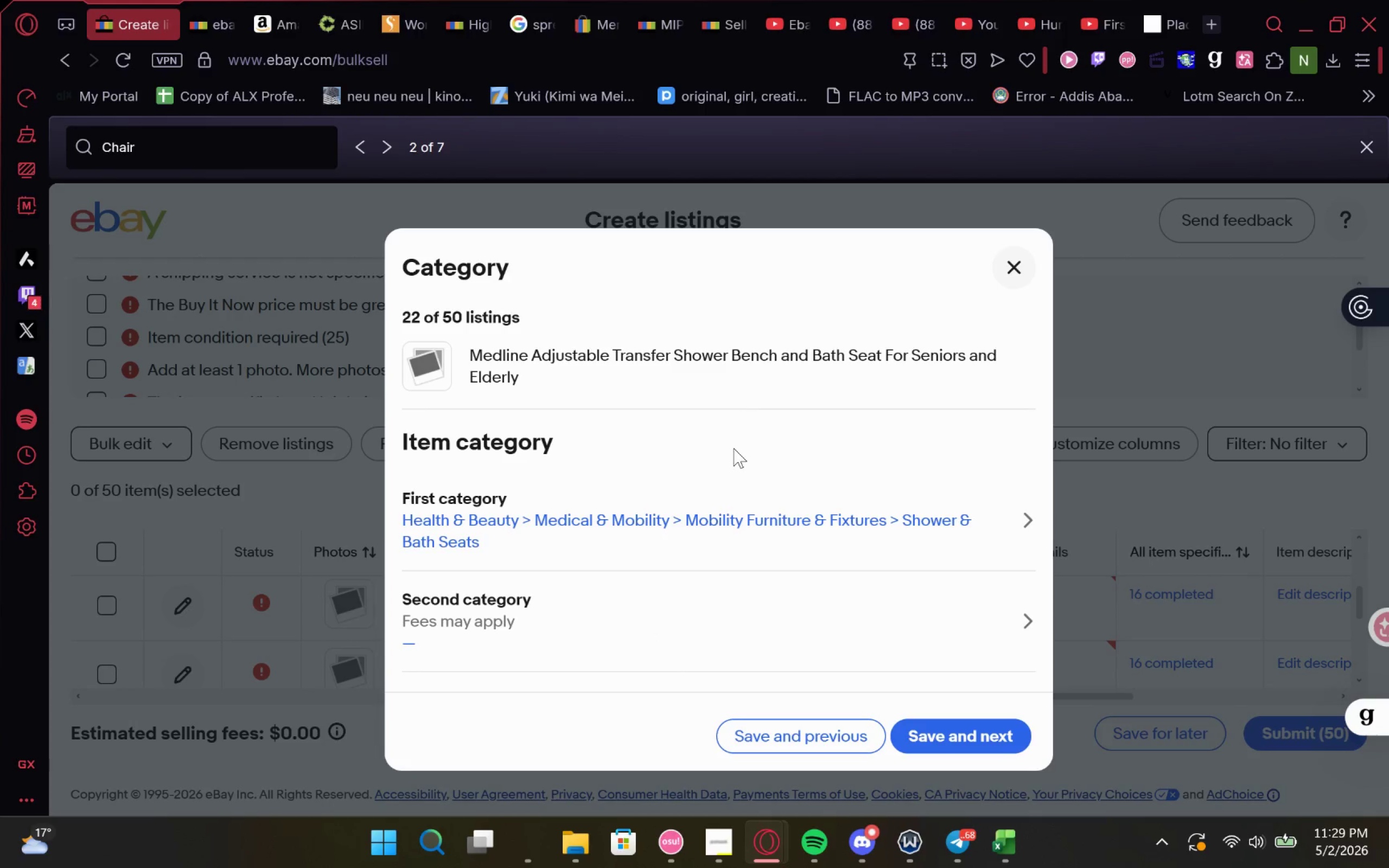 
wait(5.46)
 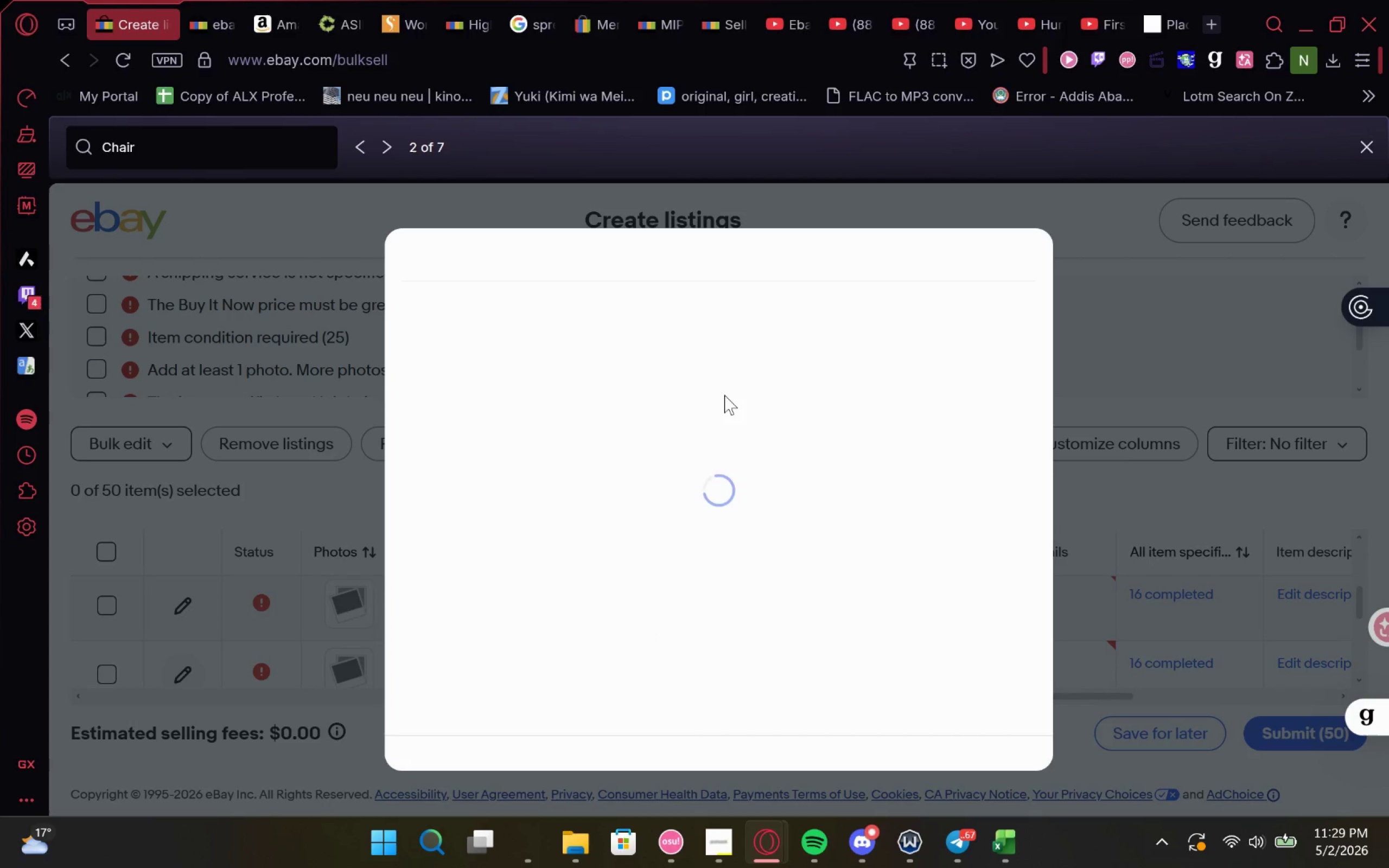 
left_click([1008, 258])
 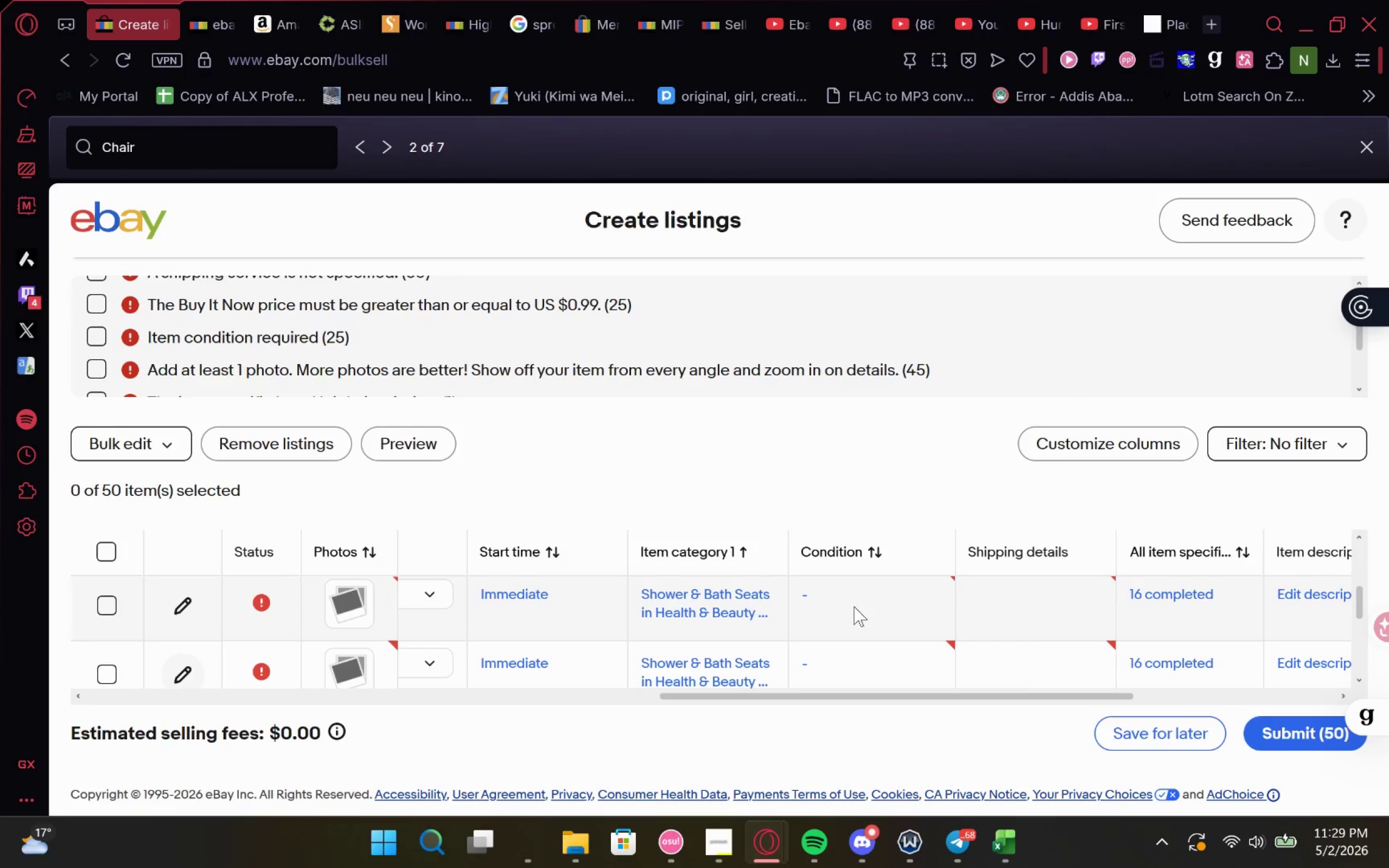 
mouse_move([963, 607])
 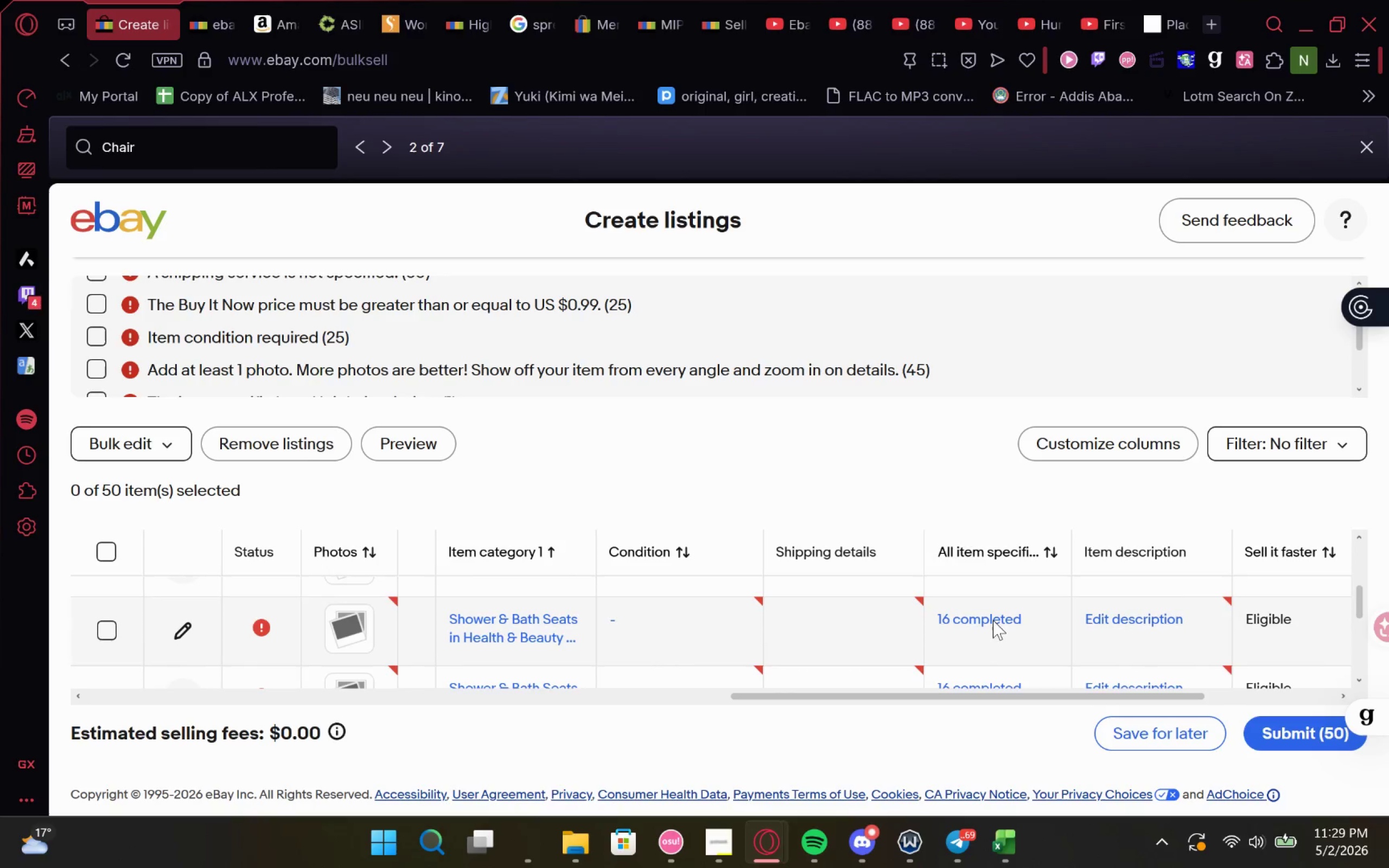 
left_click([990, 624])
 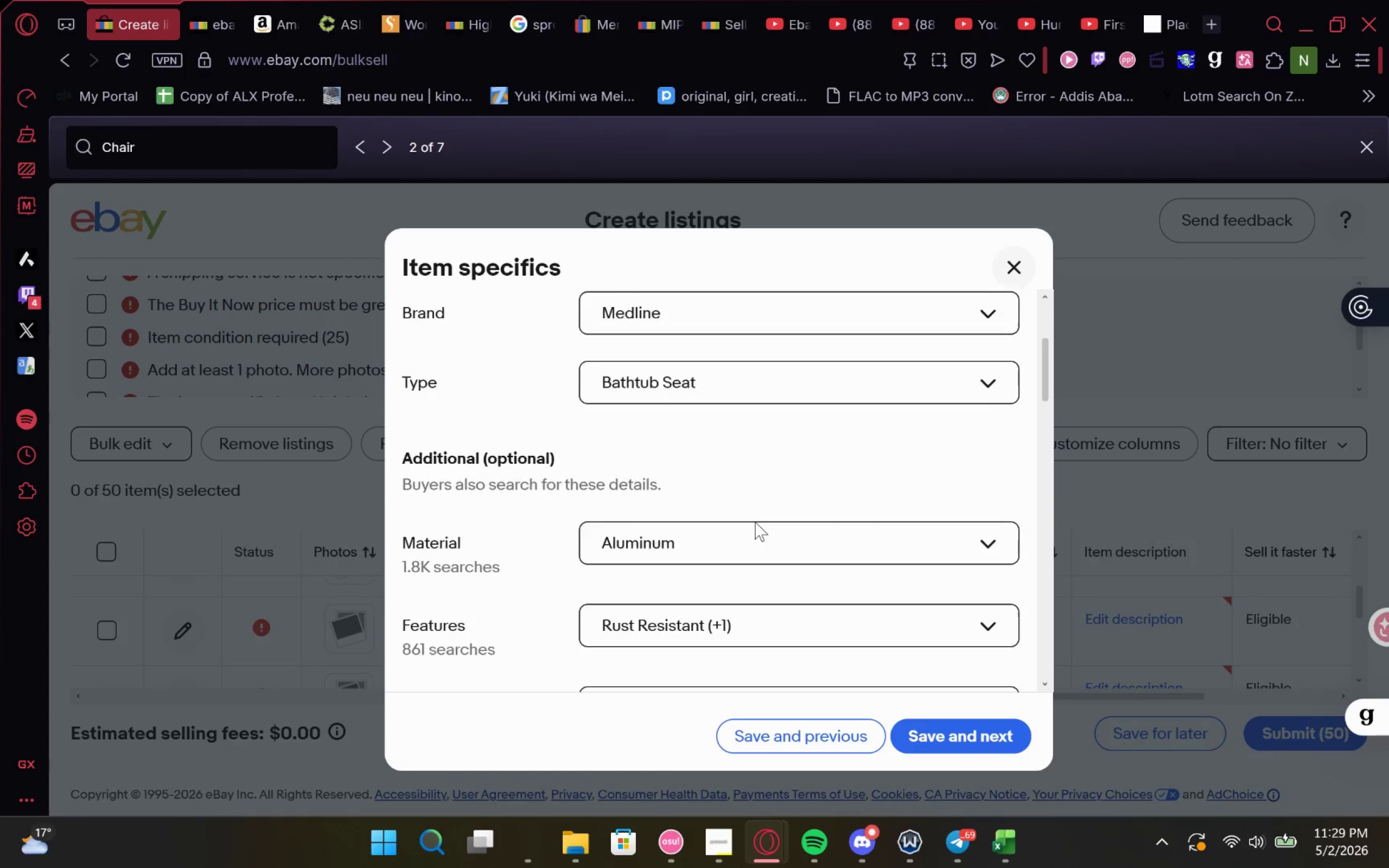 
wait(5.51)
 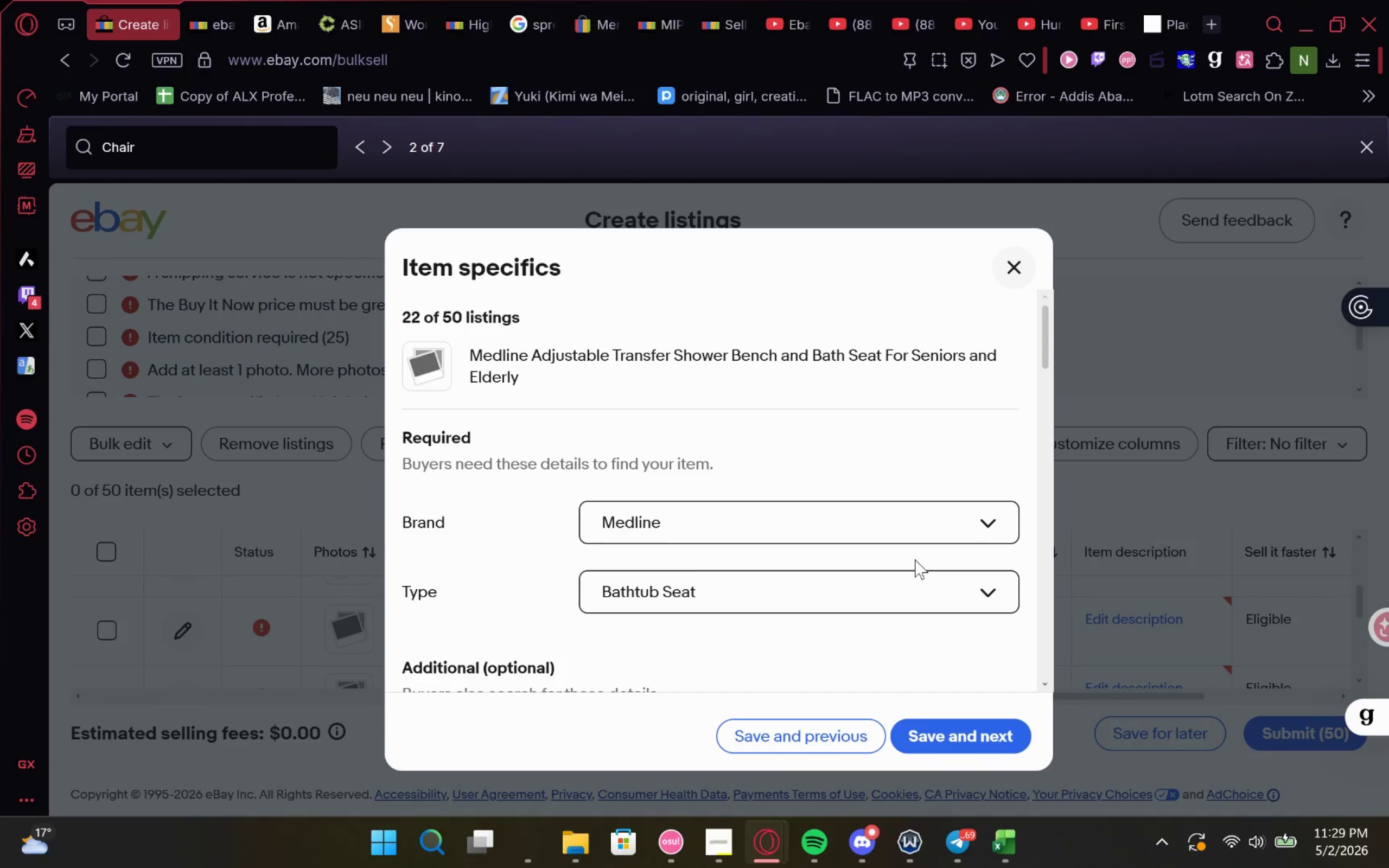 
left_click([1020, 750])
 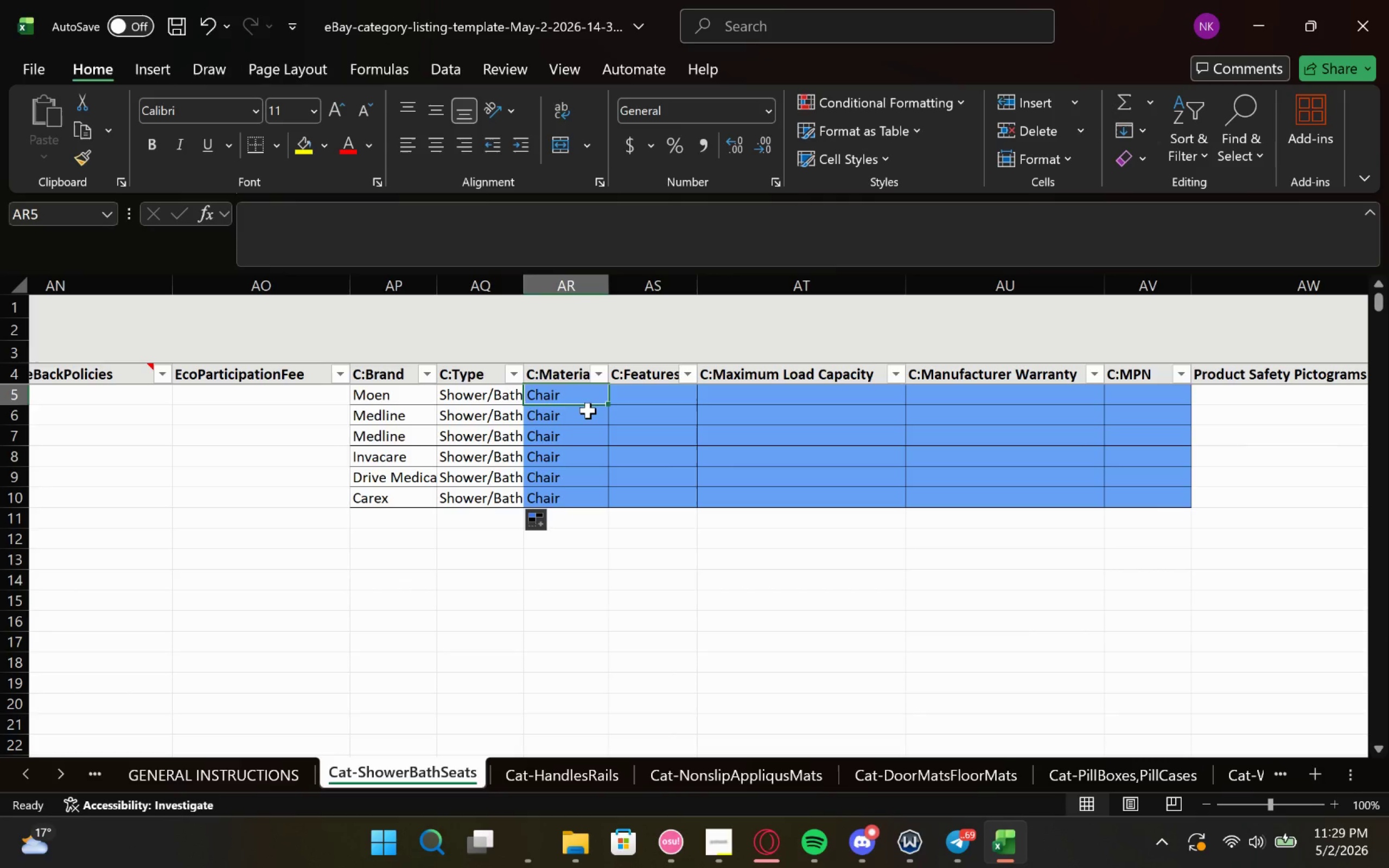 
left_click([573, 416])
 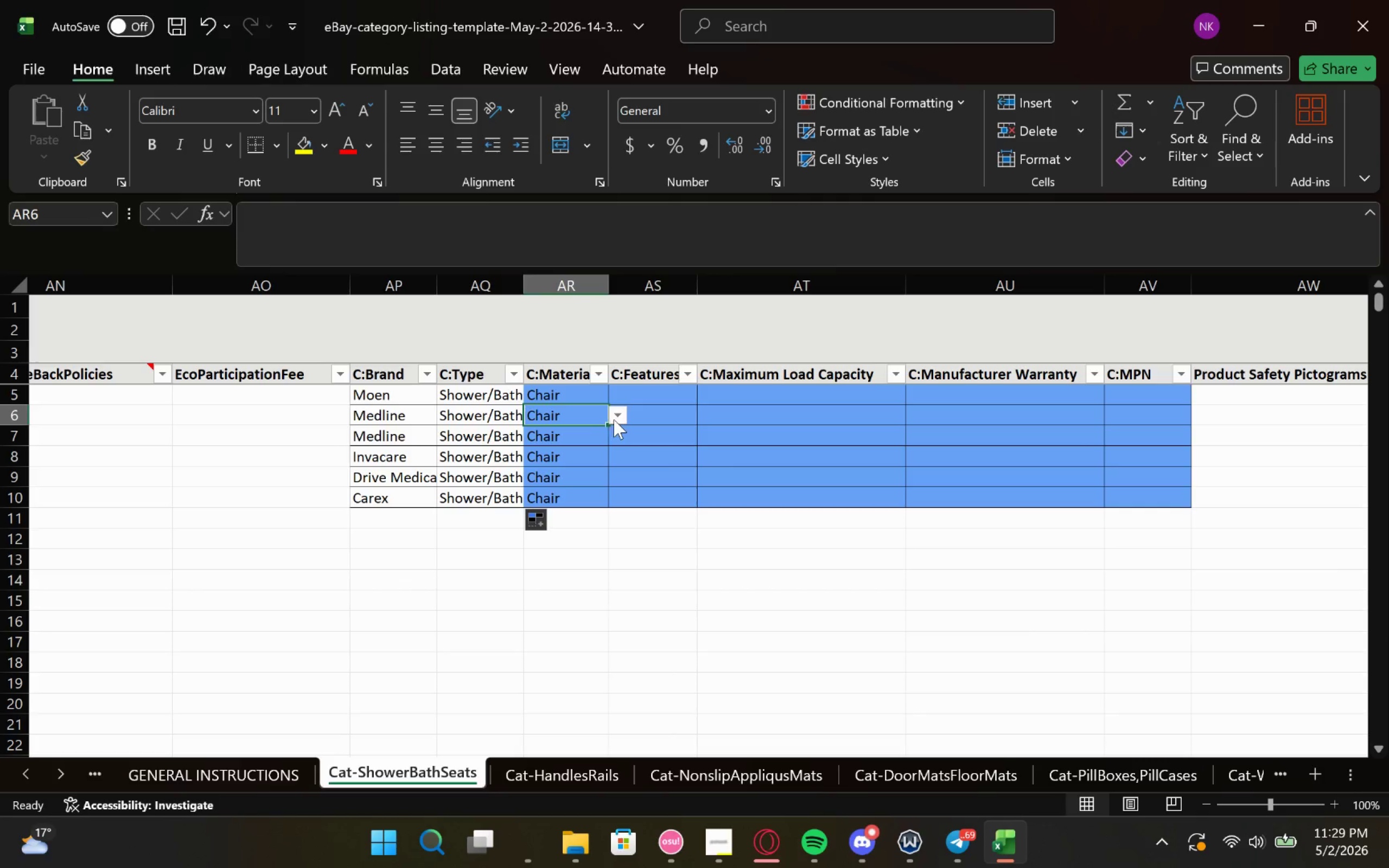 
left_click([619, 419])
 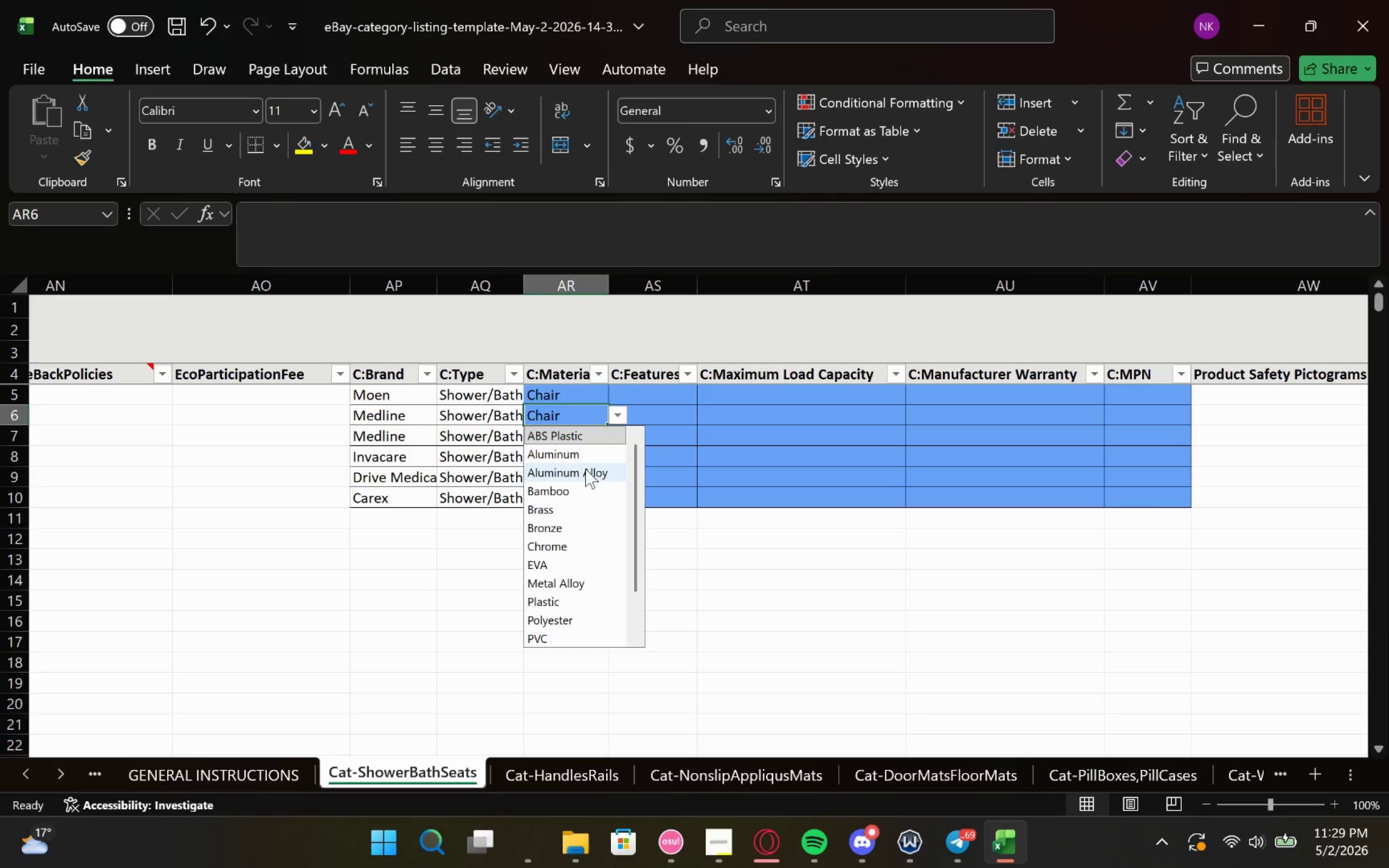 
left_click([588, 448])
 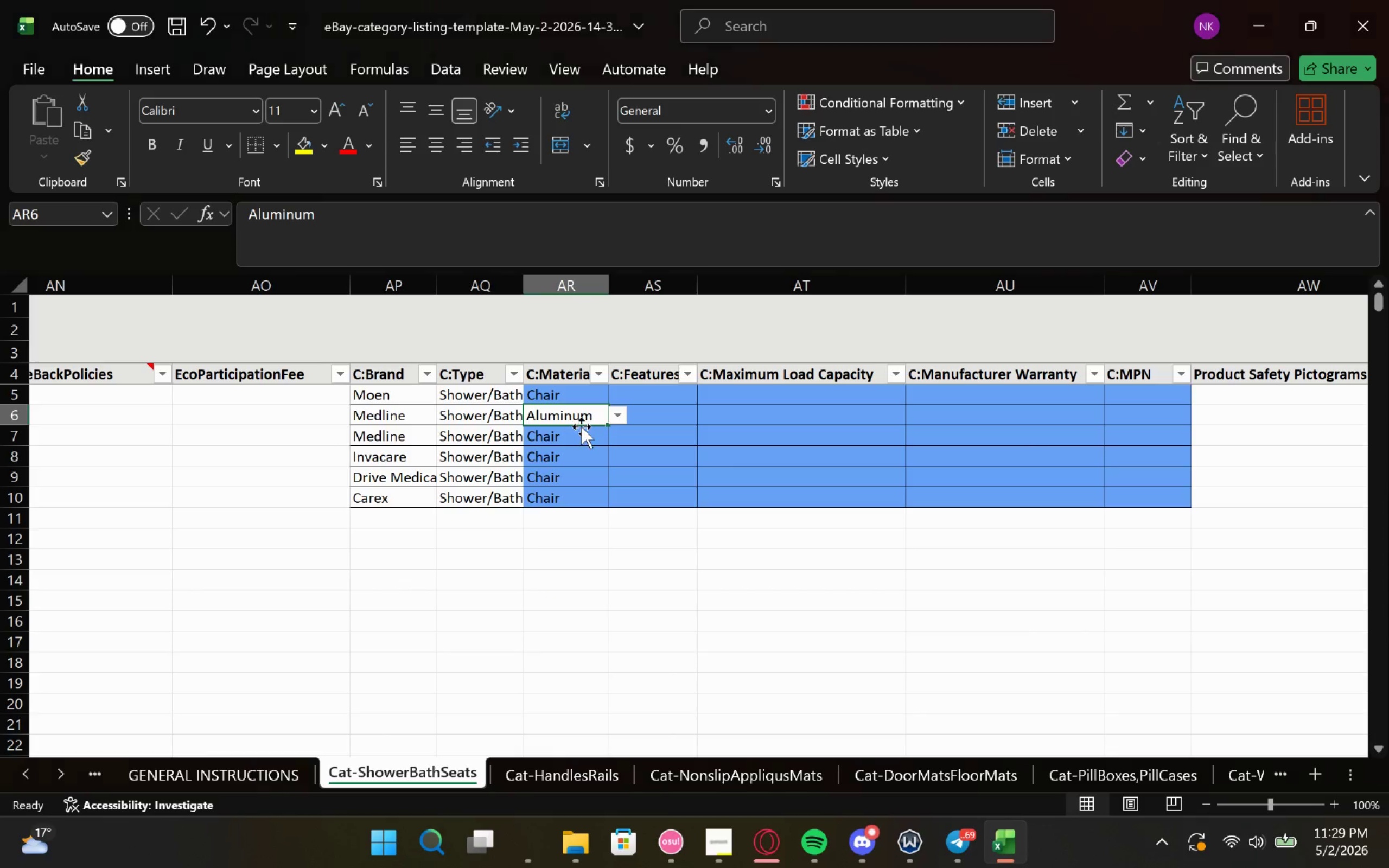 
left_click([581, 430])
 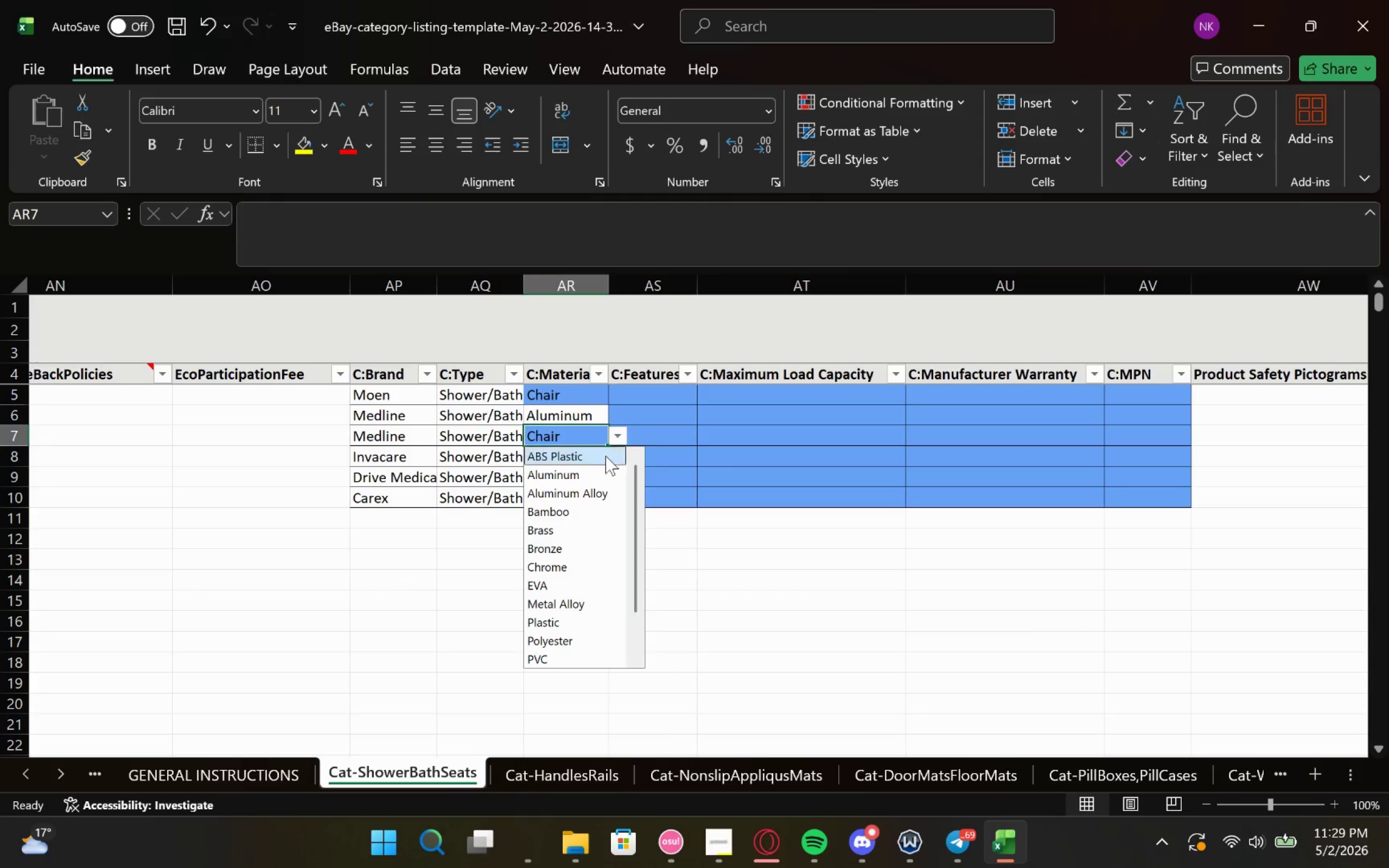 
left_click([598, 468])
 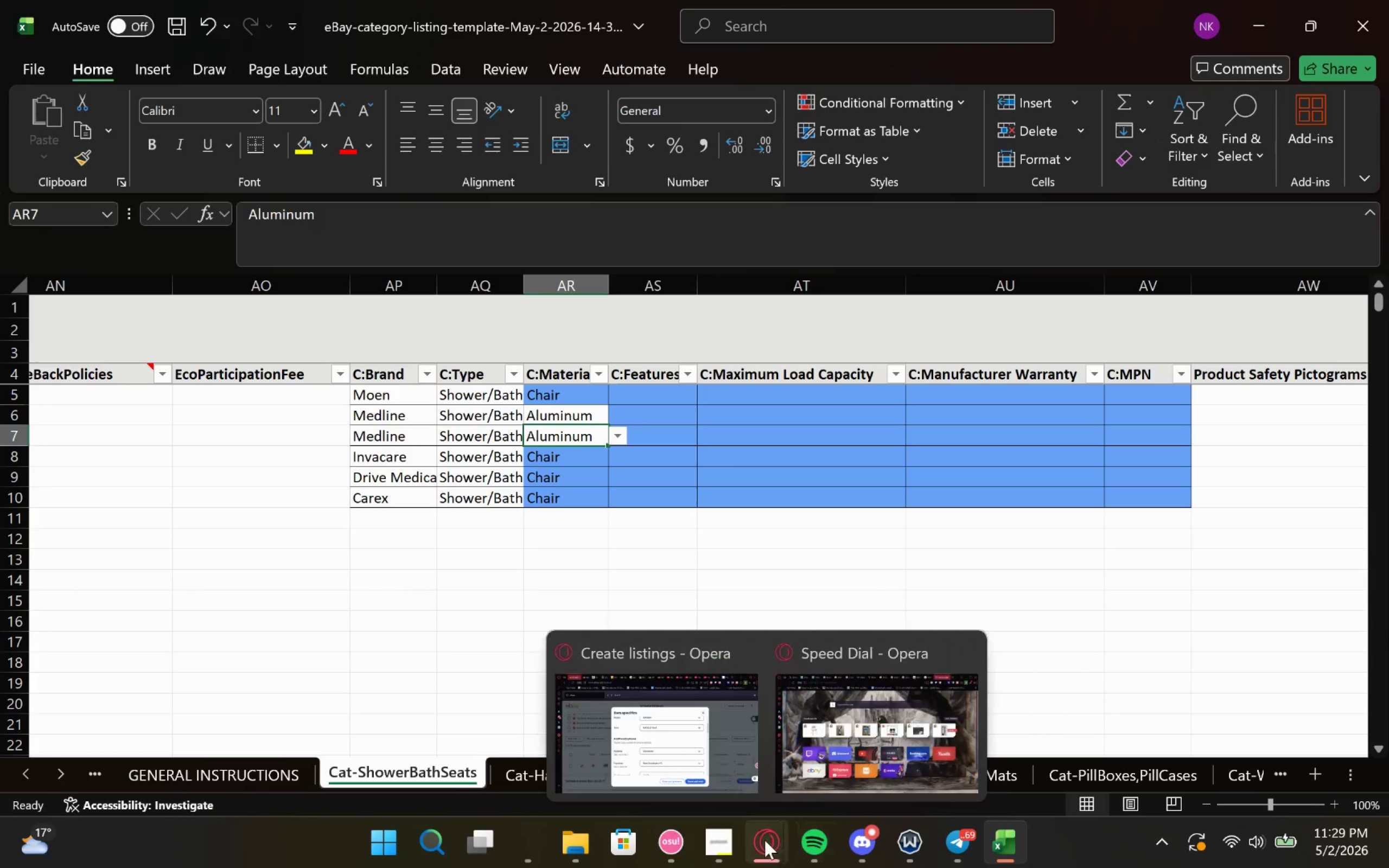 
left_click([736, 718])
 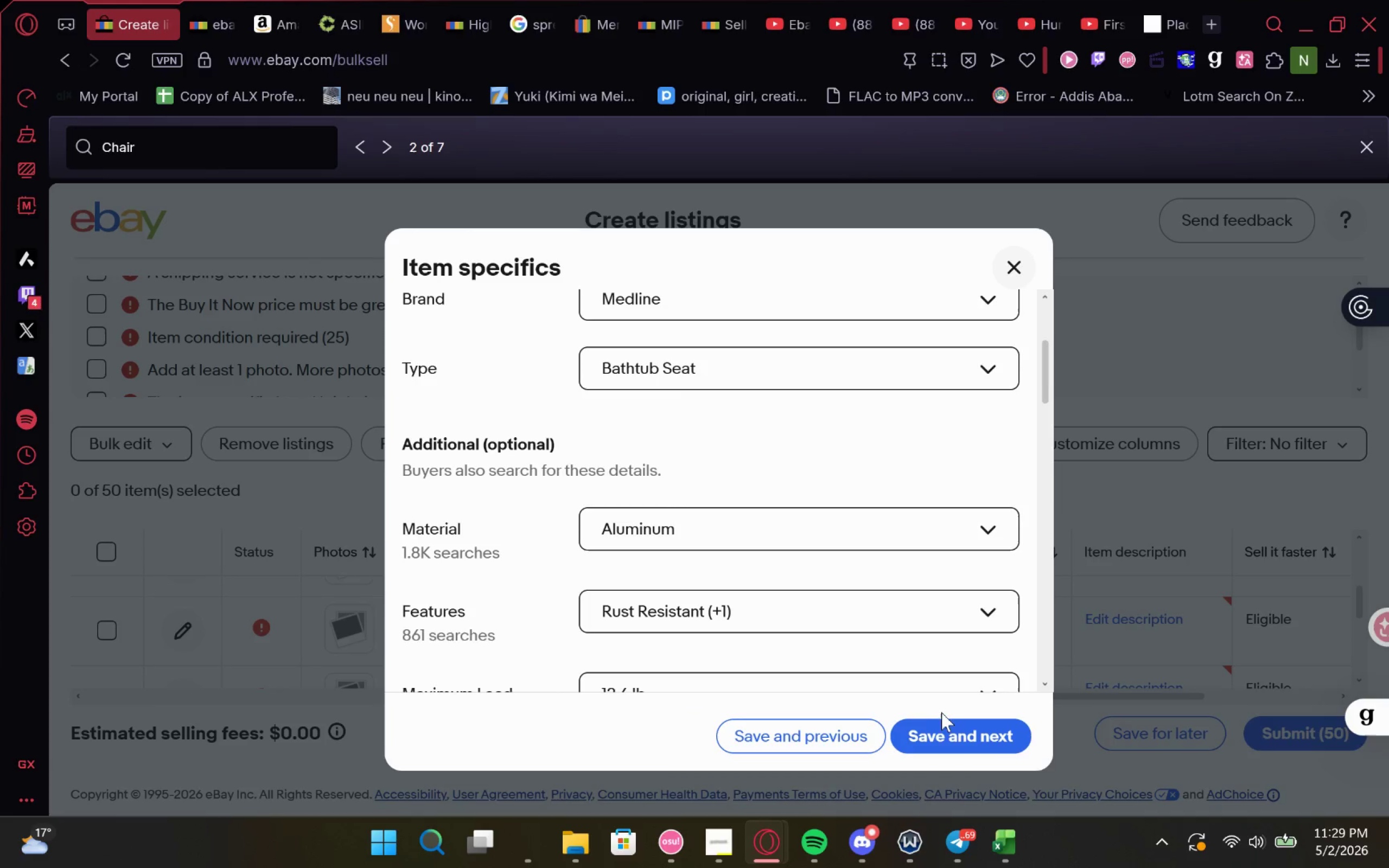 
left_click([944, 737])
 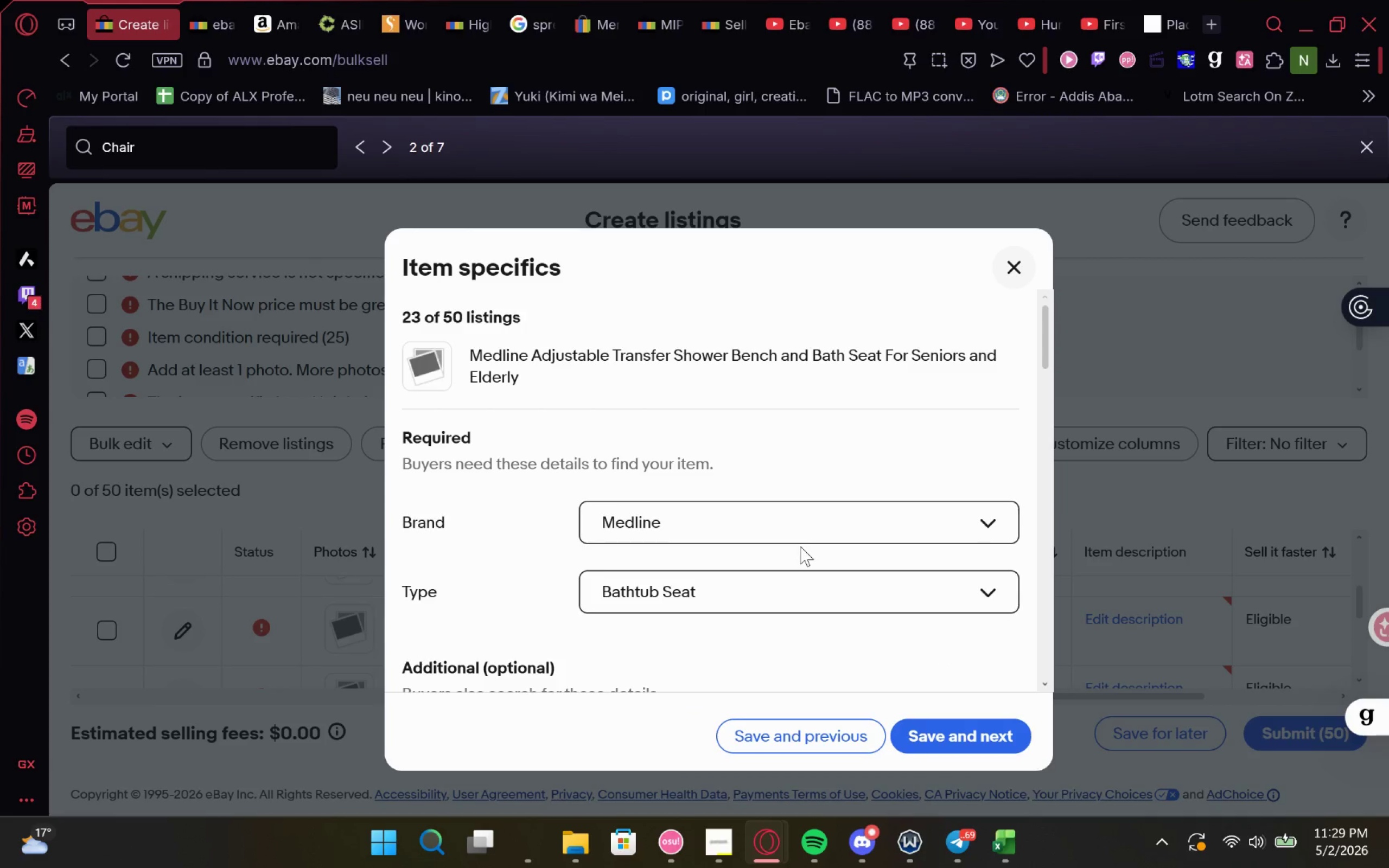 
wait(5.15)
 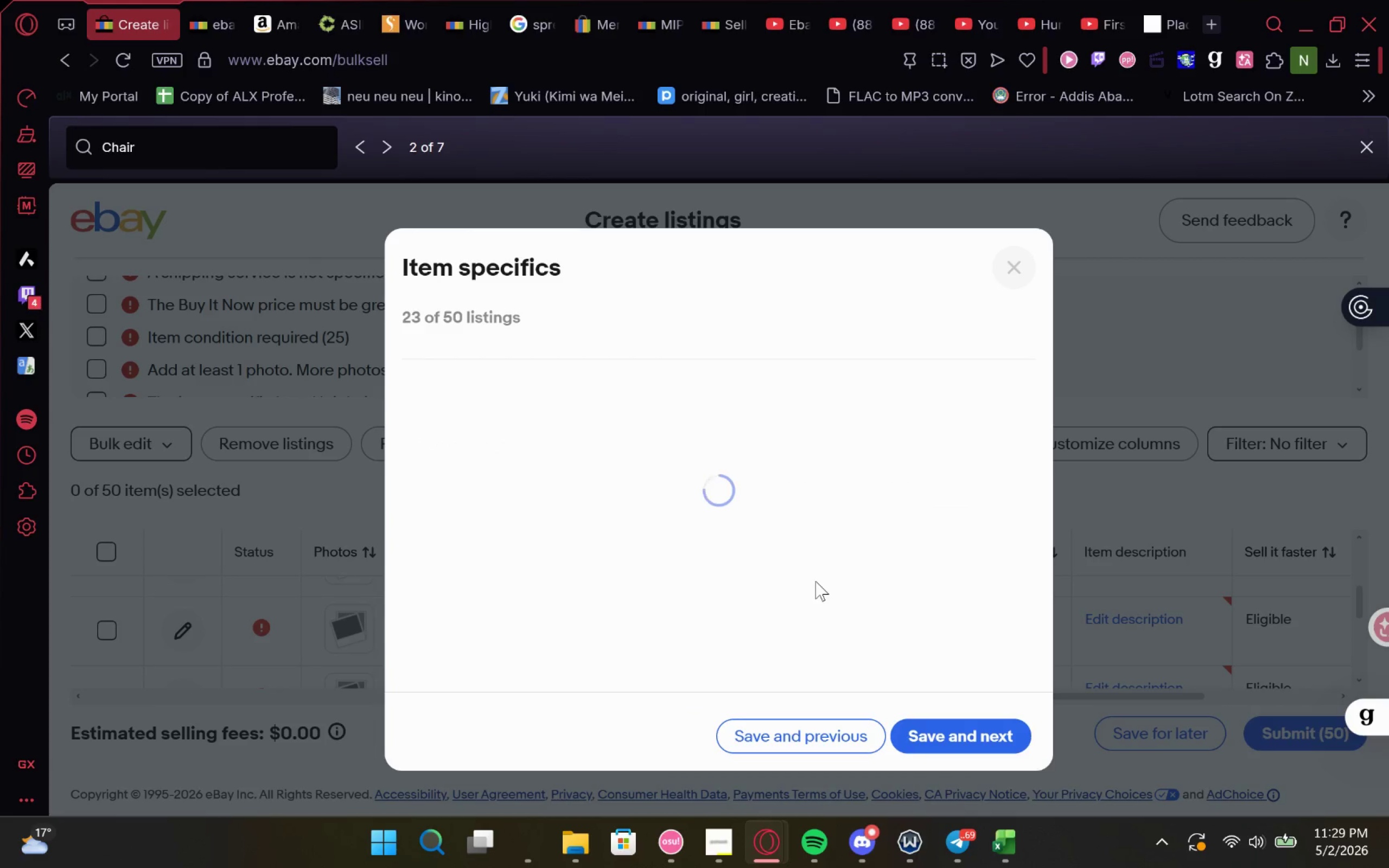 
left_click([922, 731])
 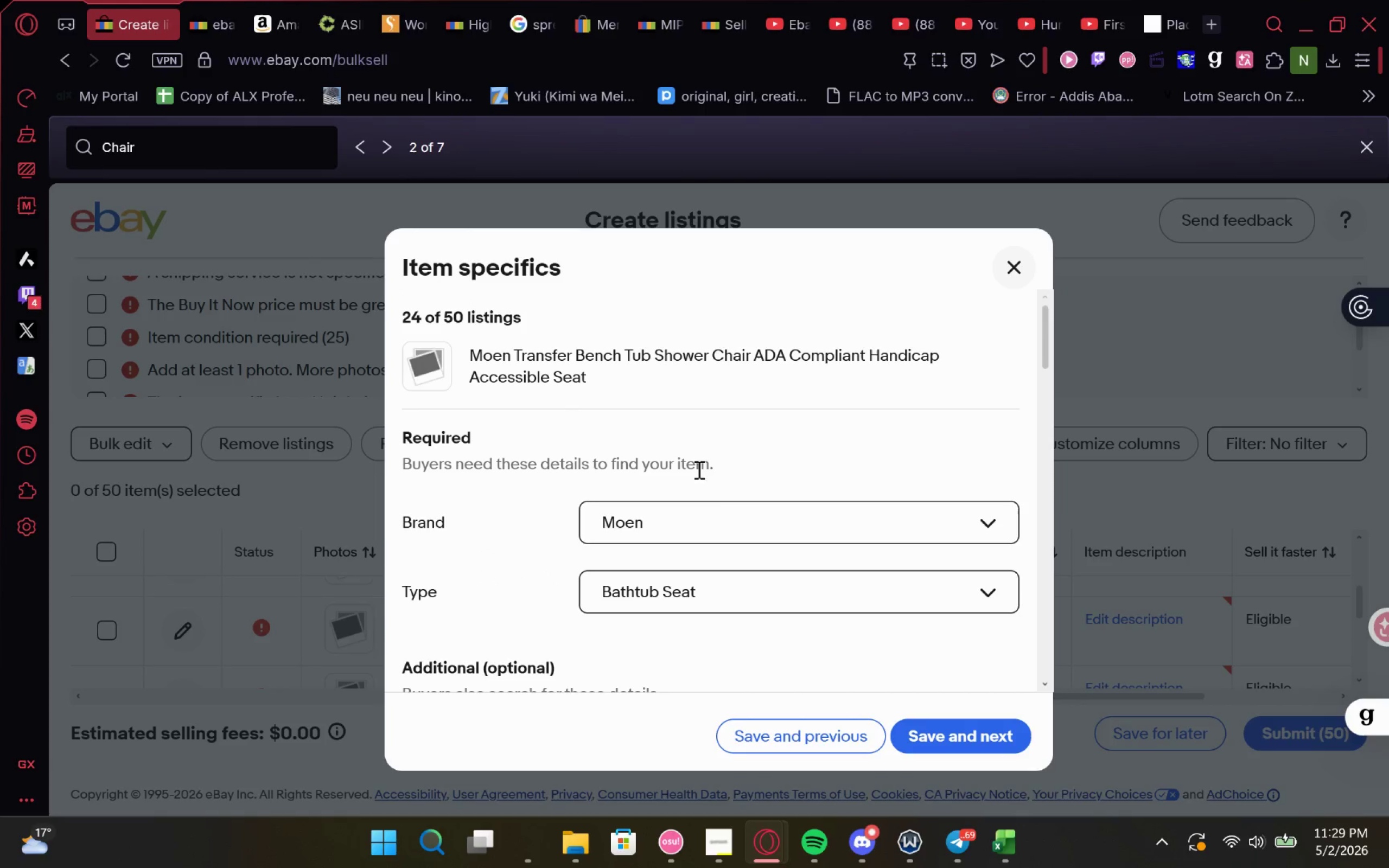 
left_click([1012, 767])
 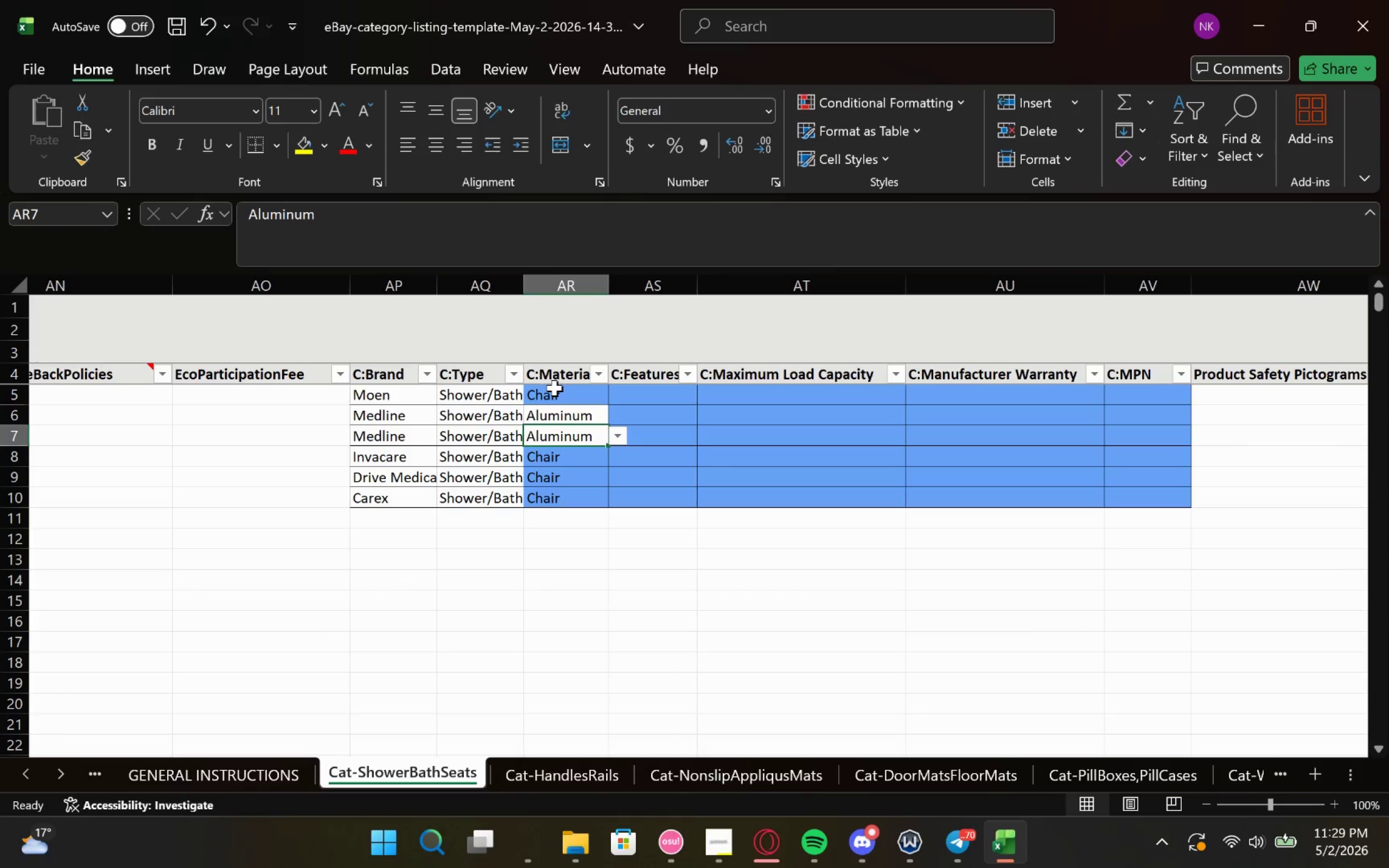 
left_click([554, 404])
 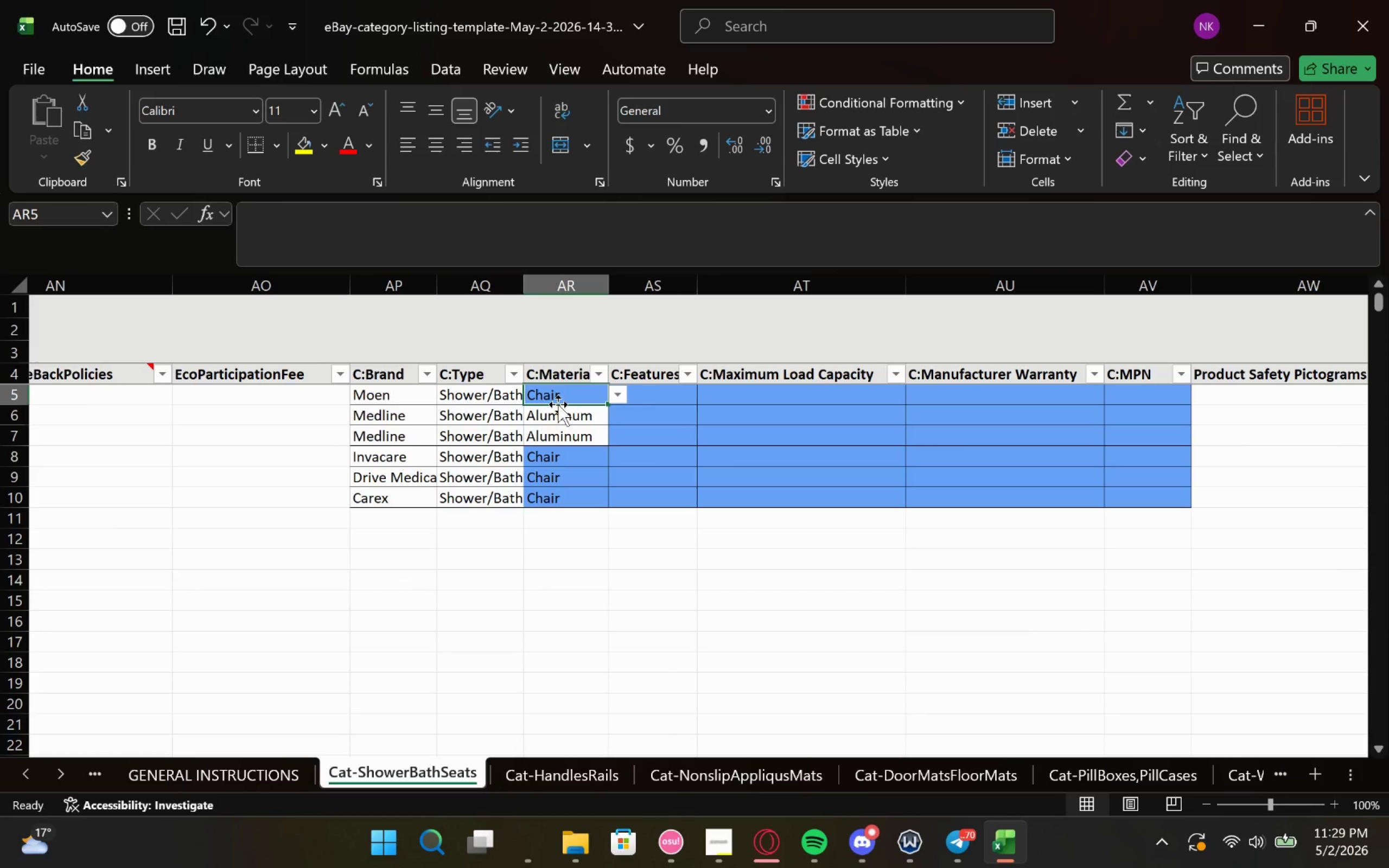 
type(Me)
 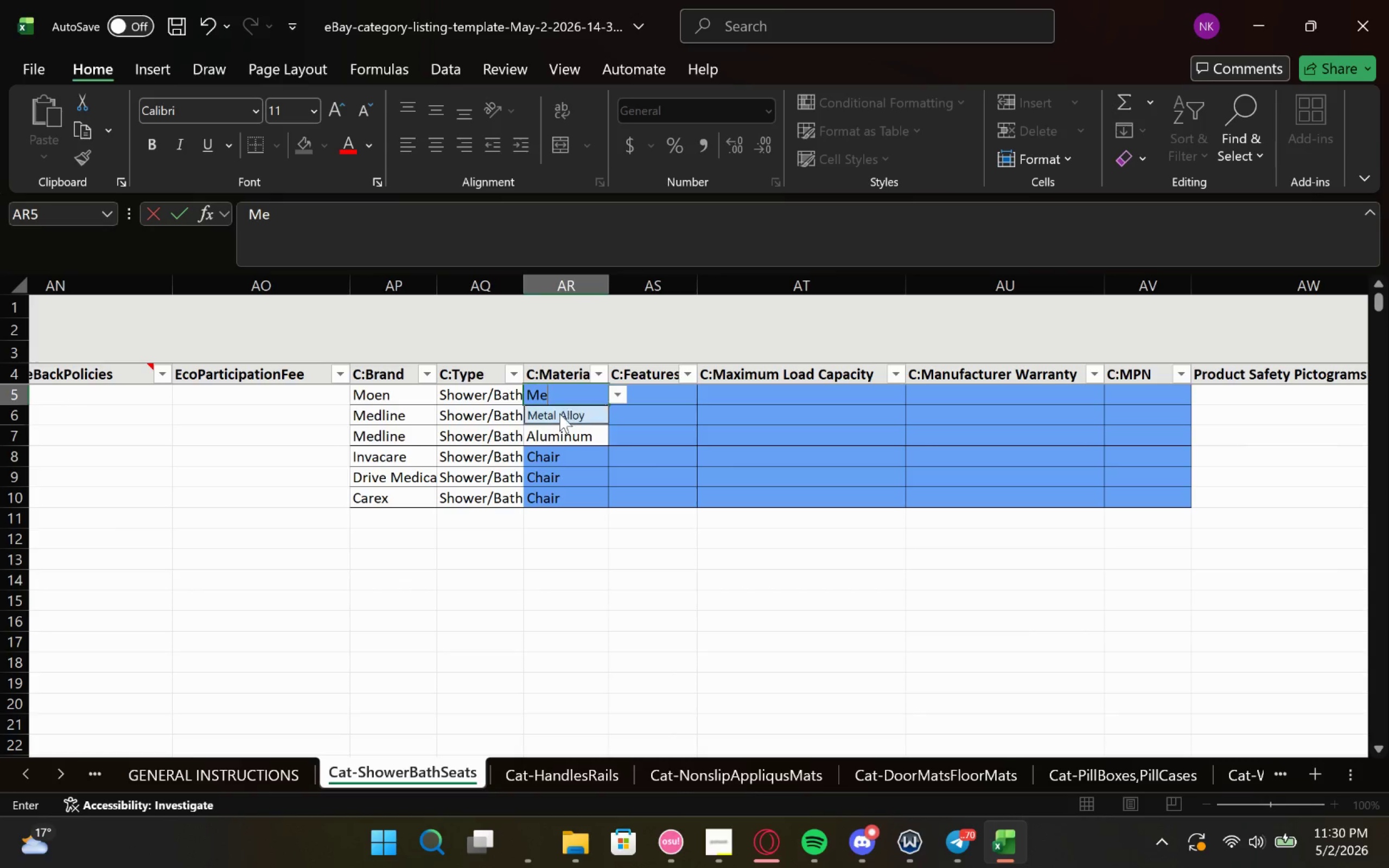 
left_click([562, 416])
 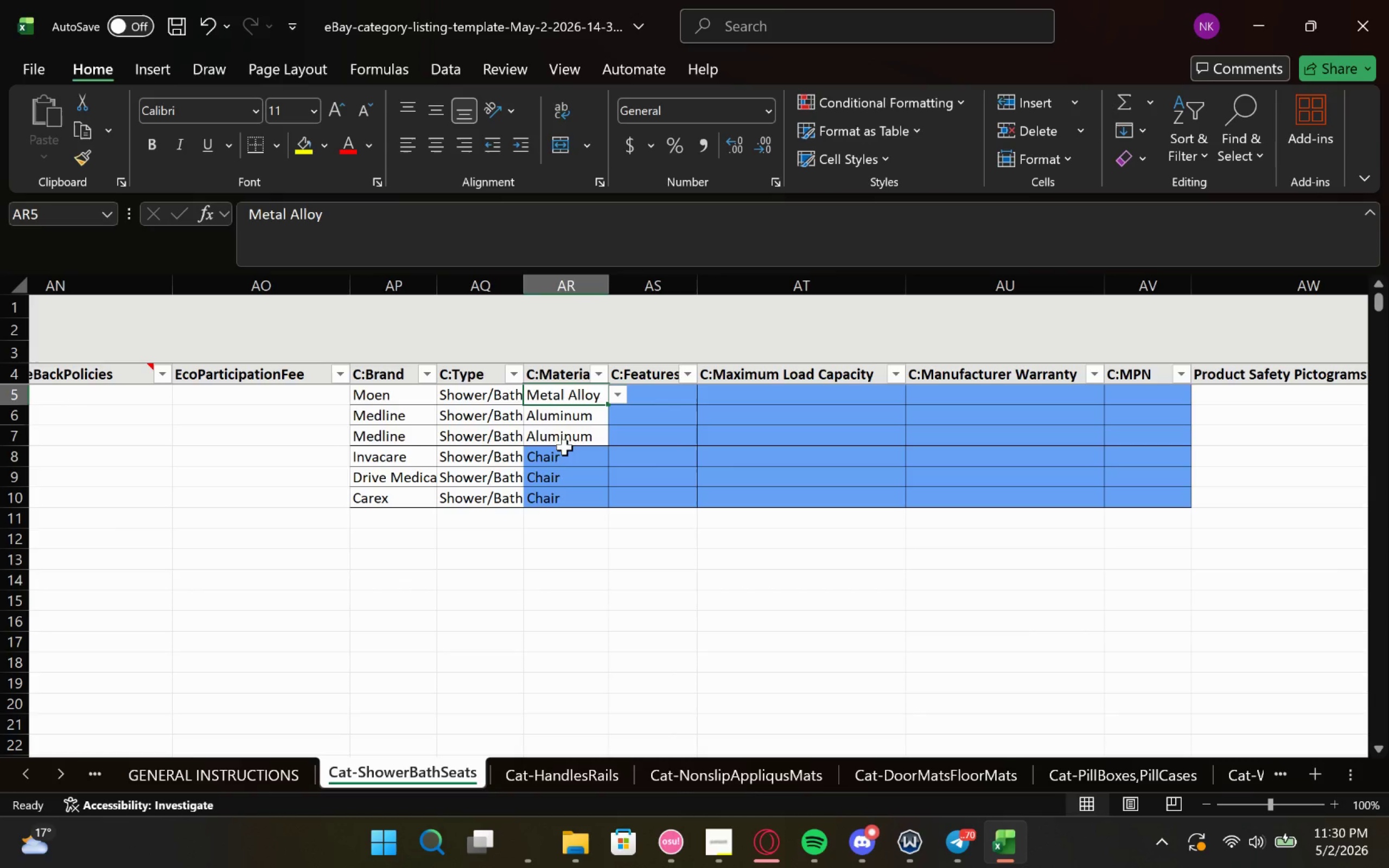 
left_click([569, 454])
 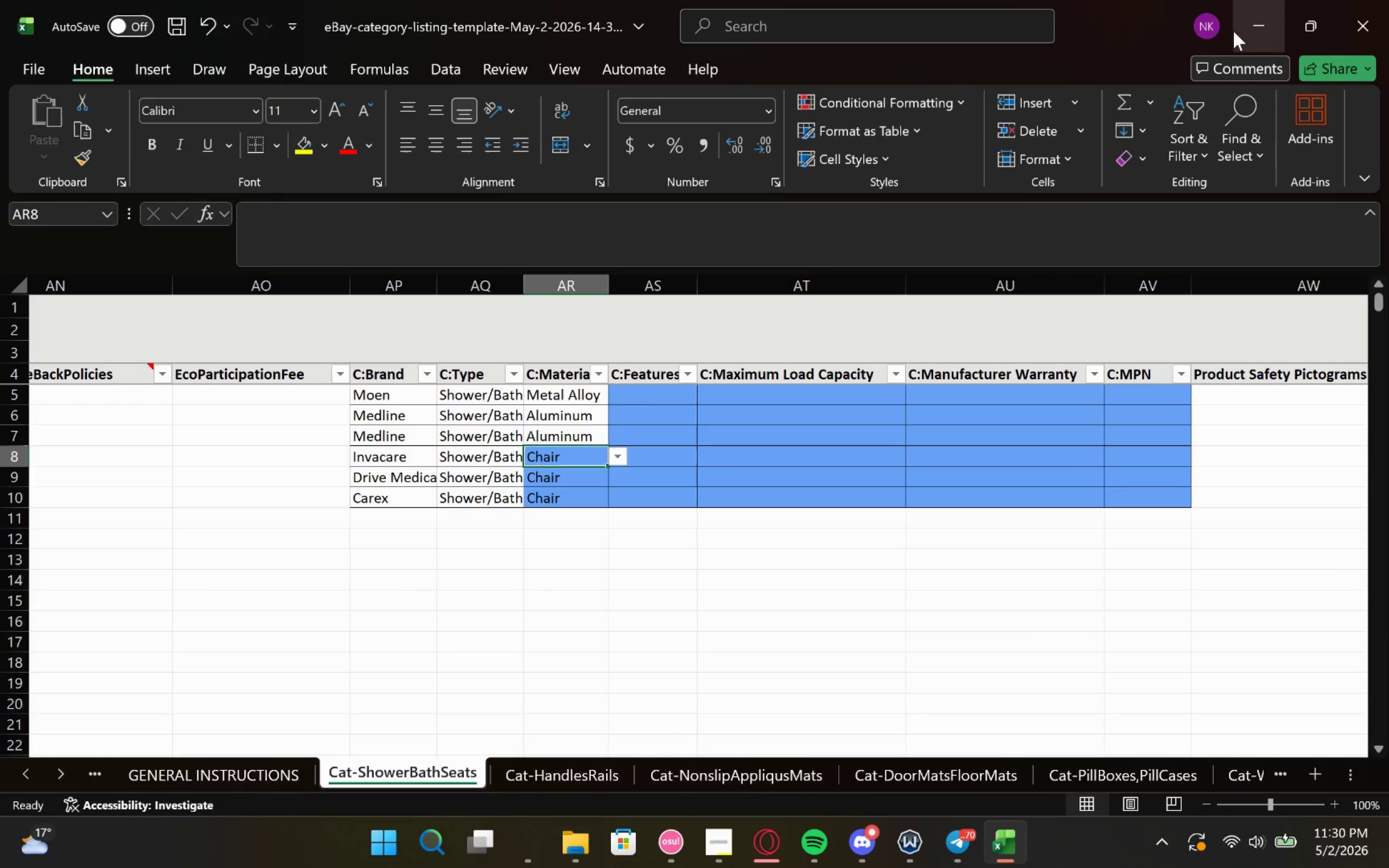 
left_click([1238, 22])
 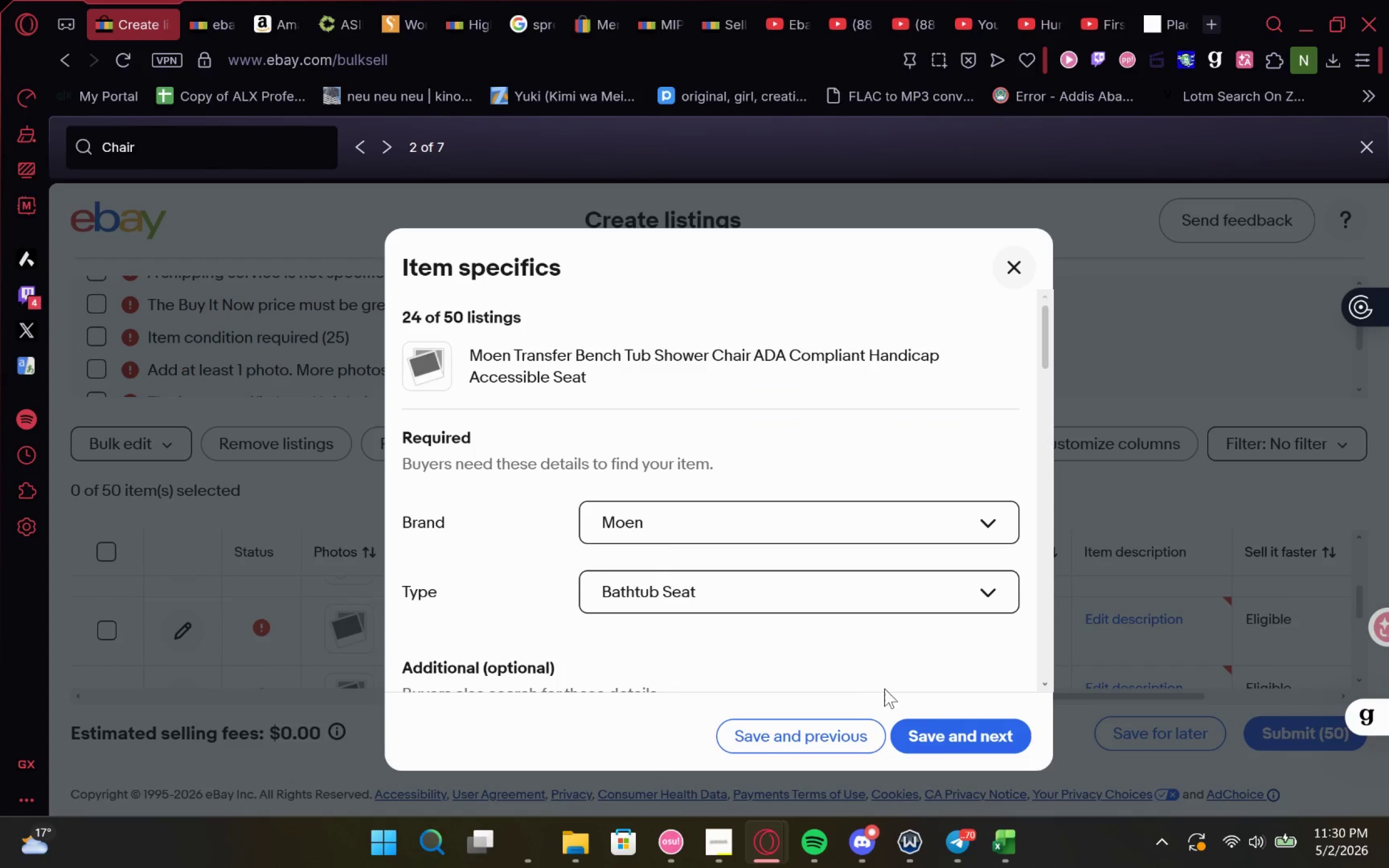 
left_click([945, 731])
 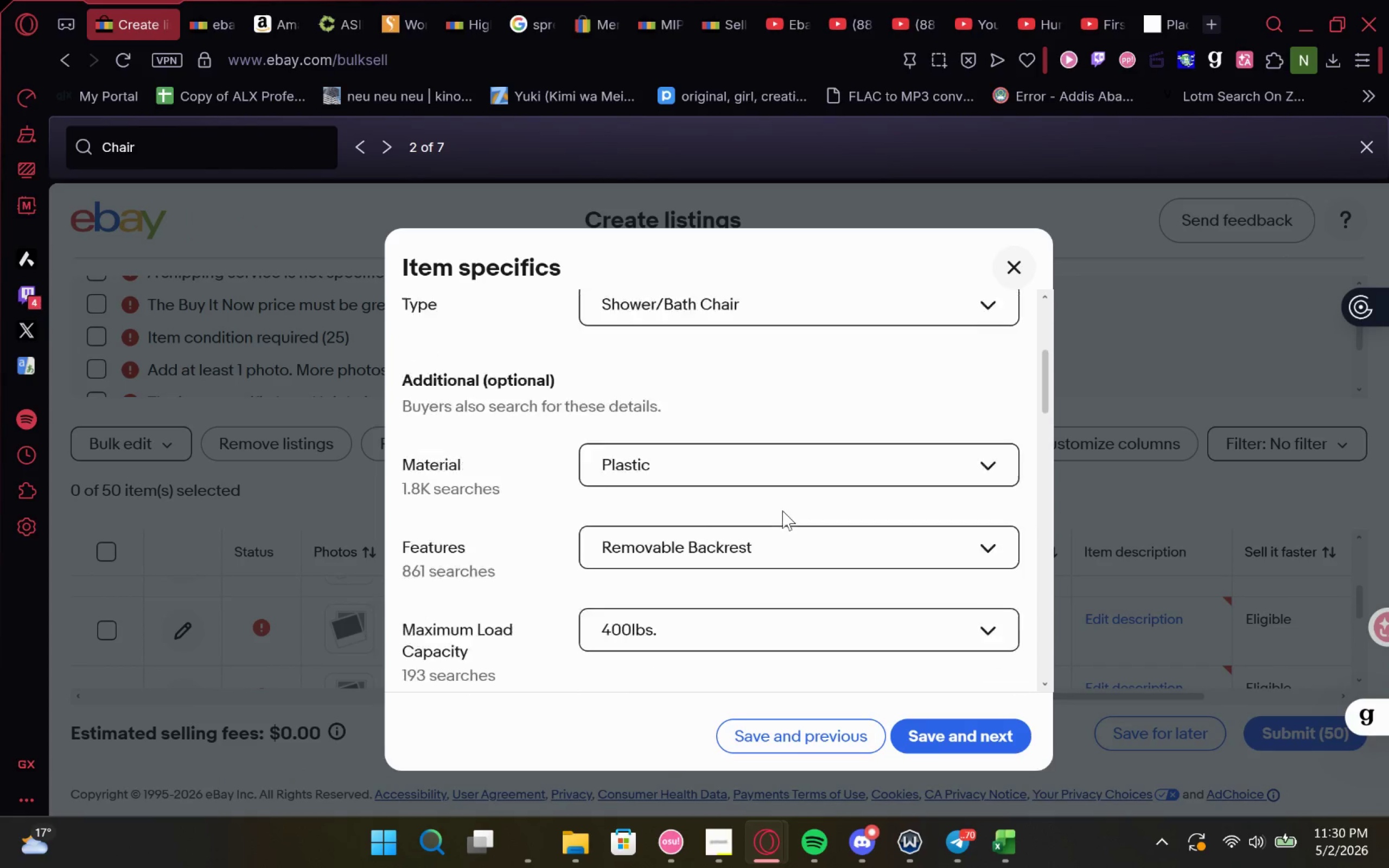 
wait(6.5)
 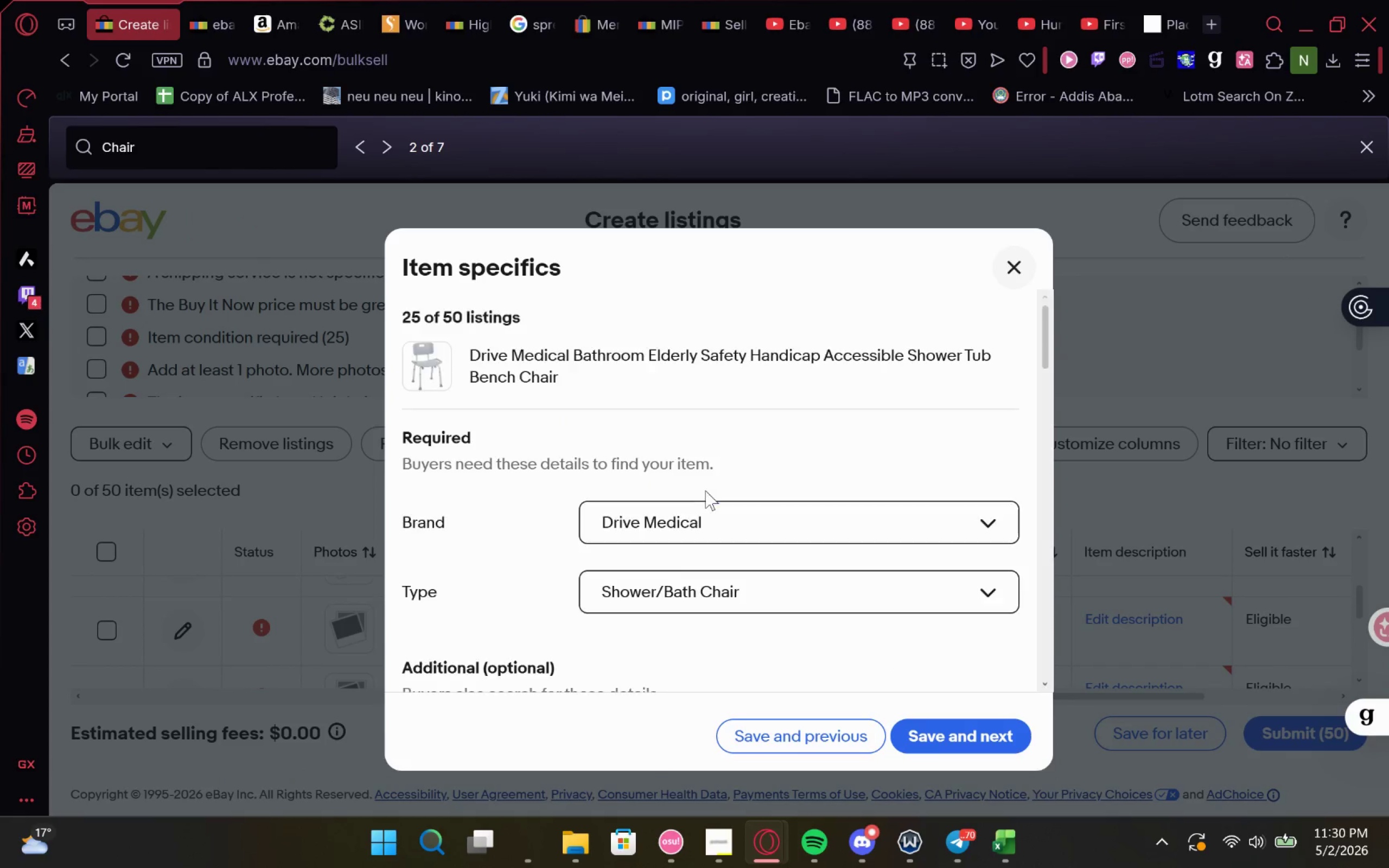 
left_click([1009, 768])
 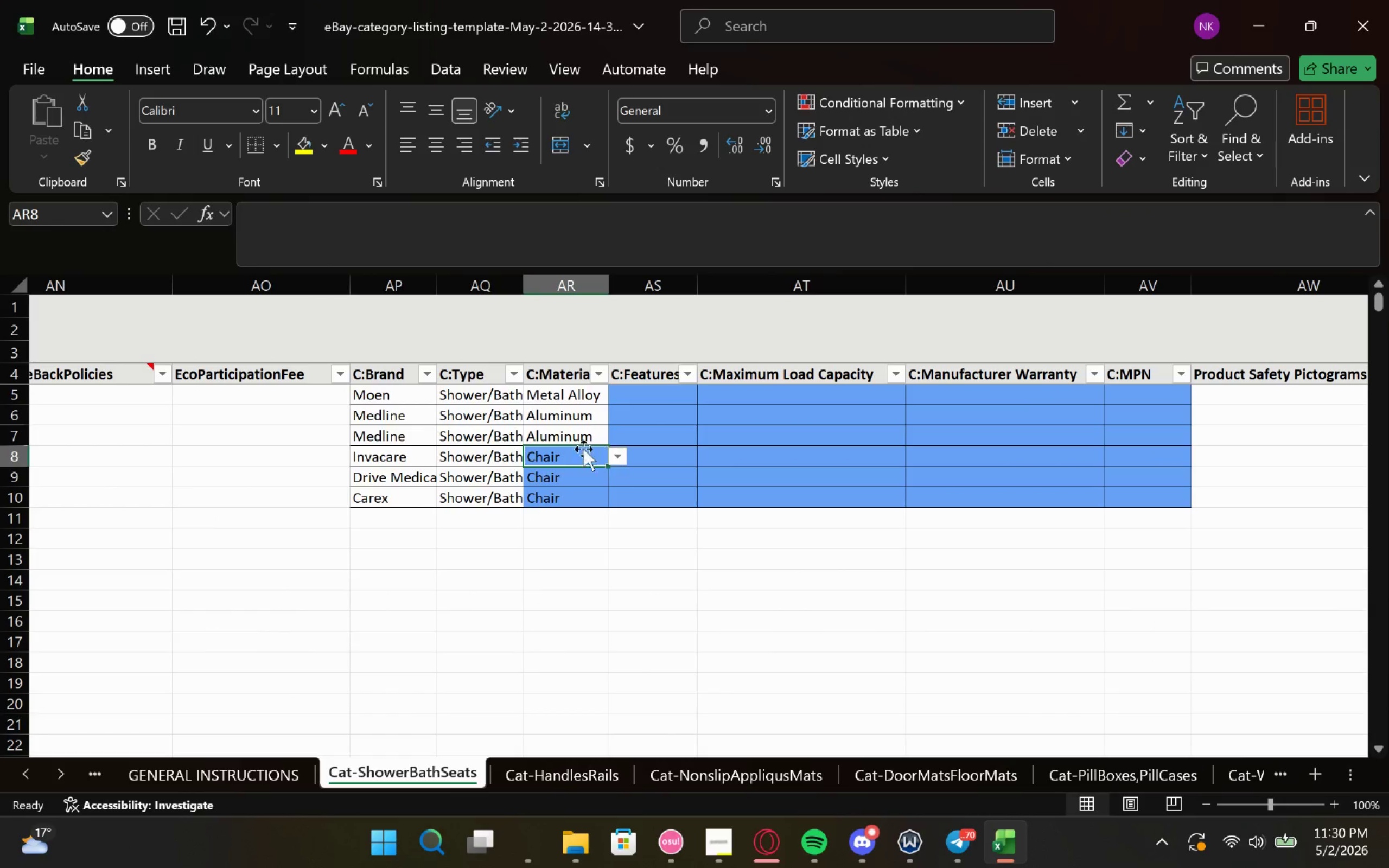 
key(Shift+ShiftLeft)
 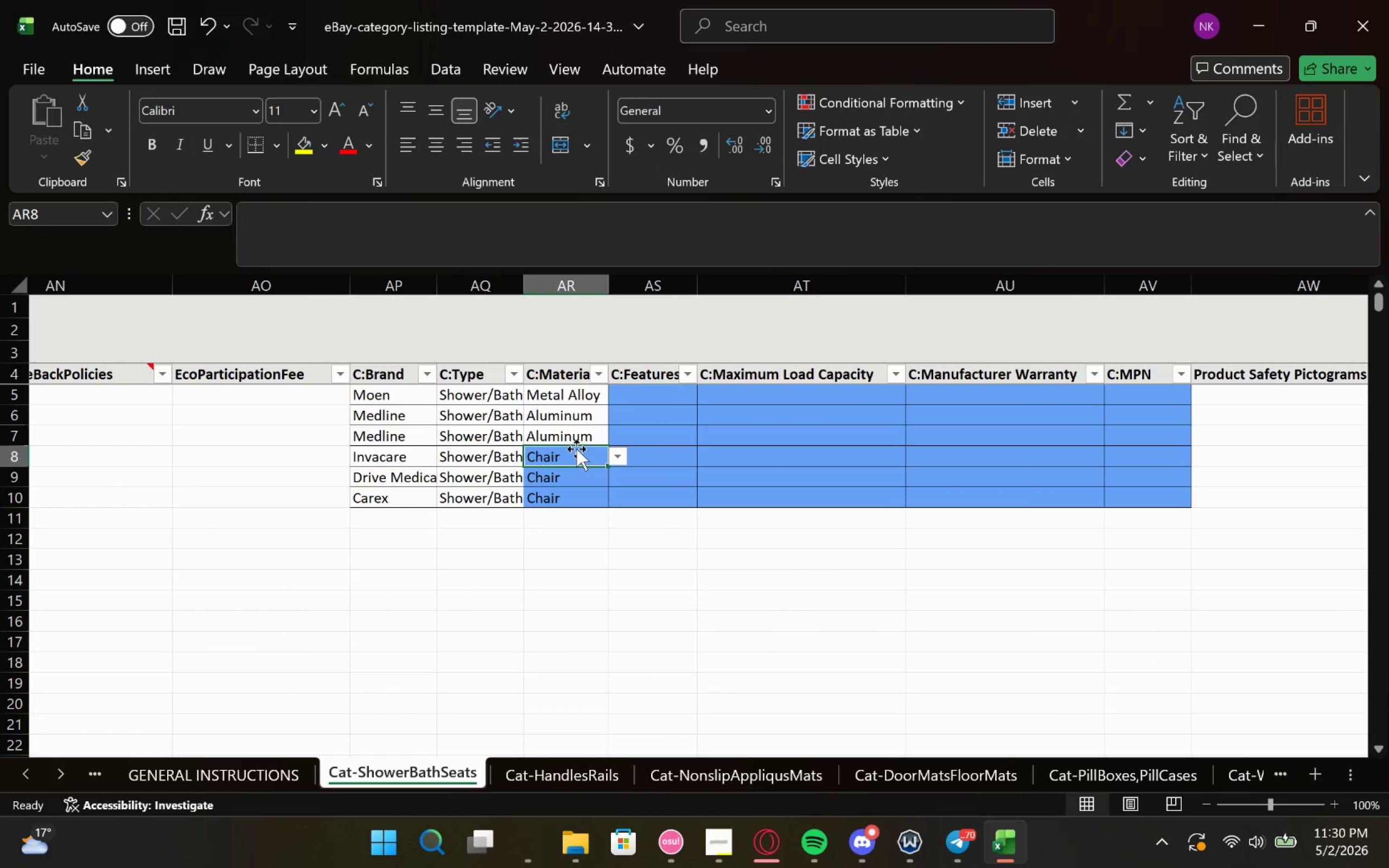 
key(Shift+P)
 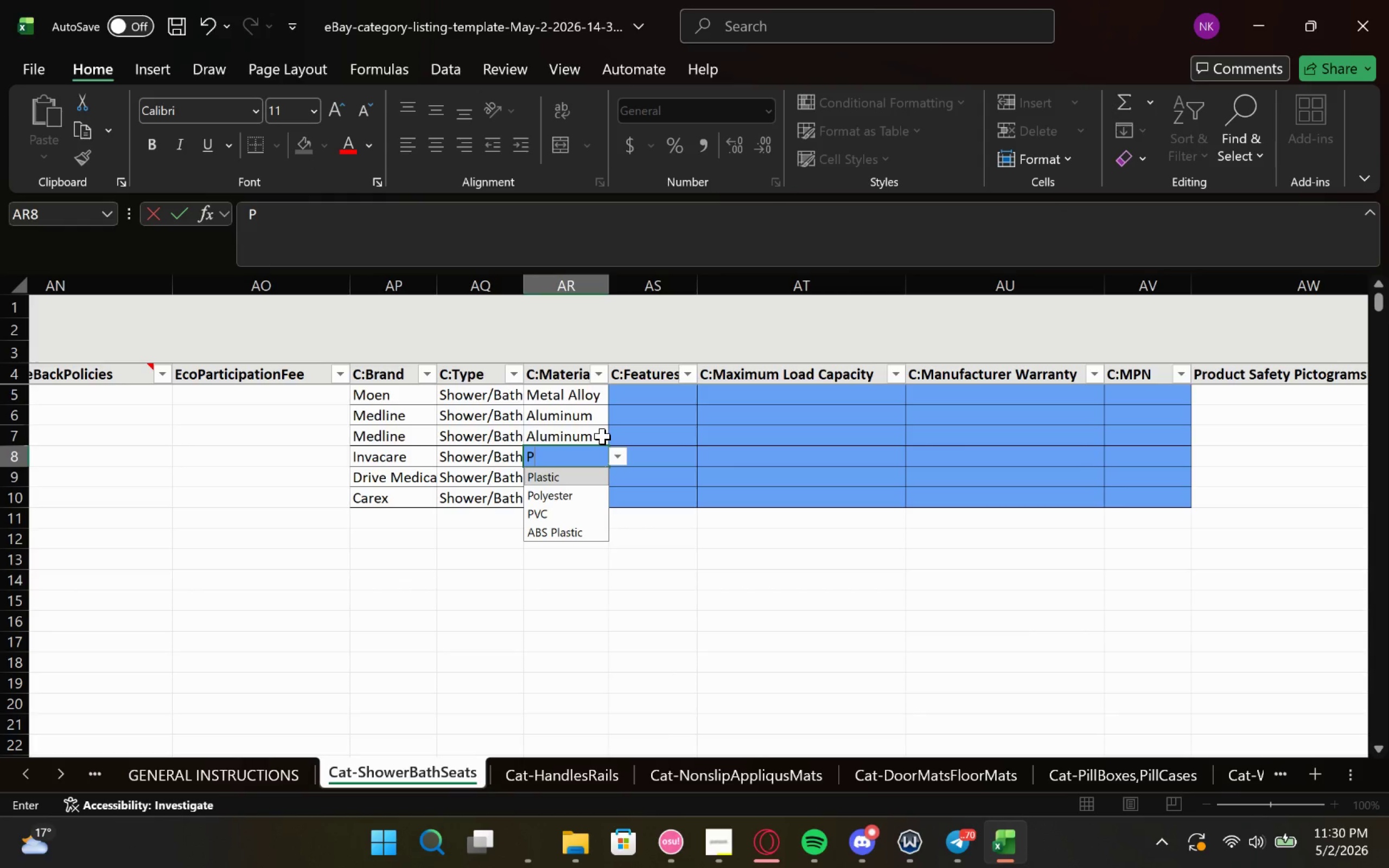 
key(Enter)
 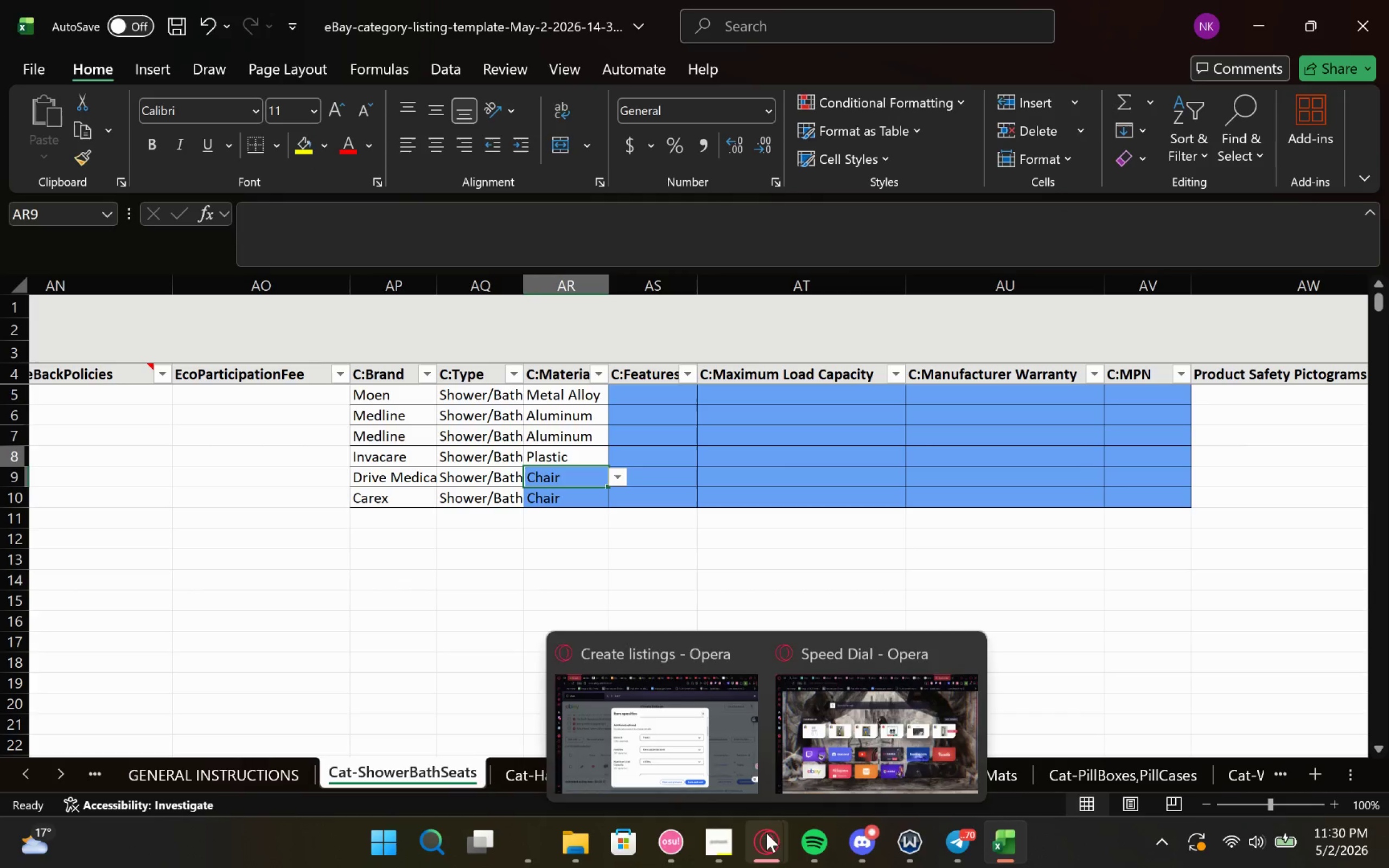 
left_click([754, 750])
 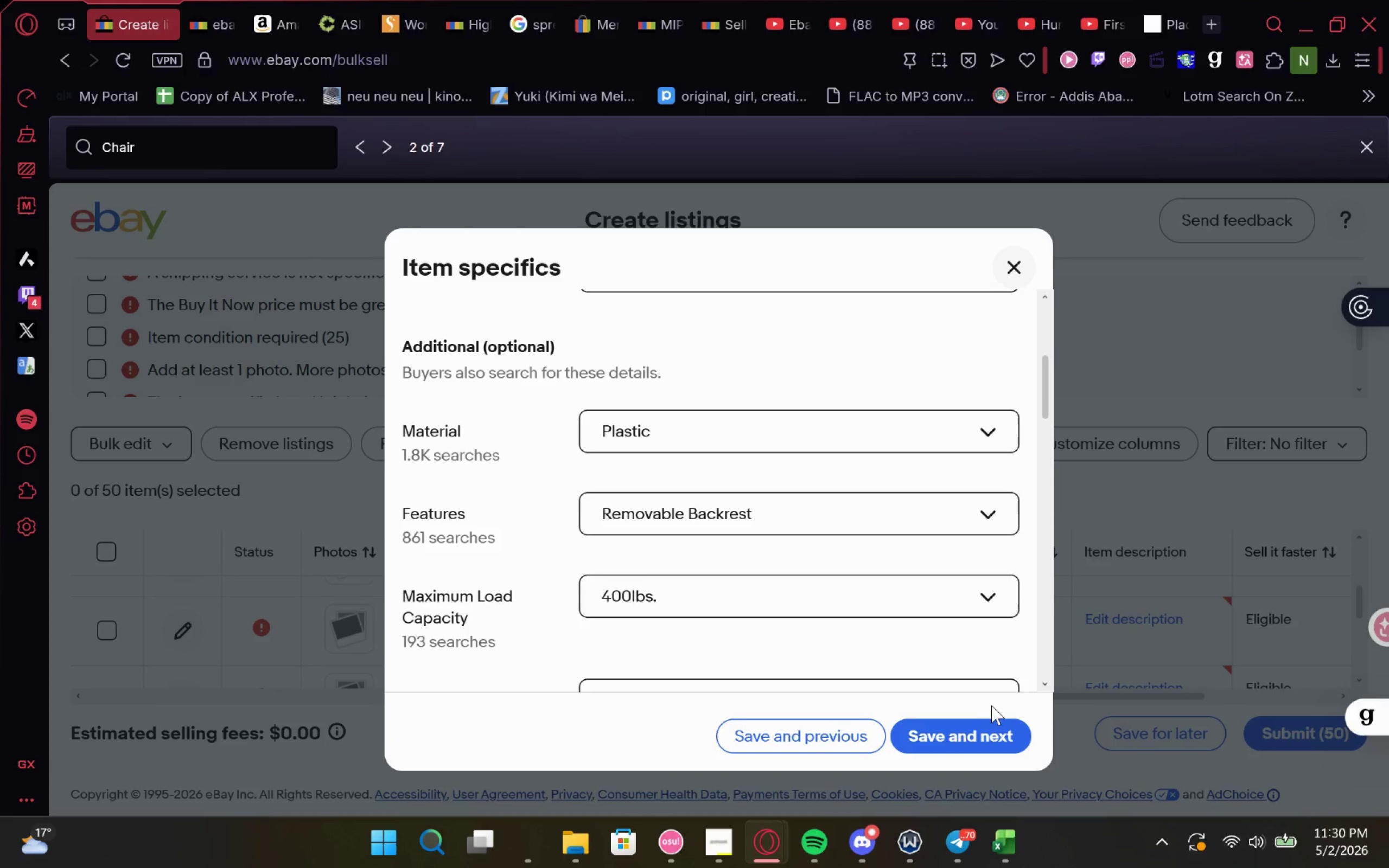 
left_click([981, 727])
 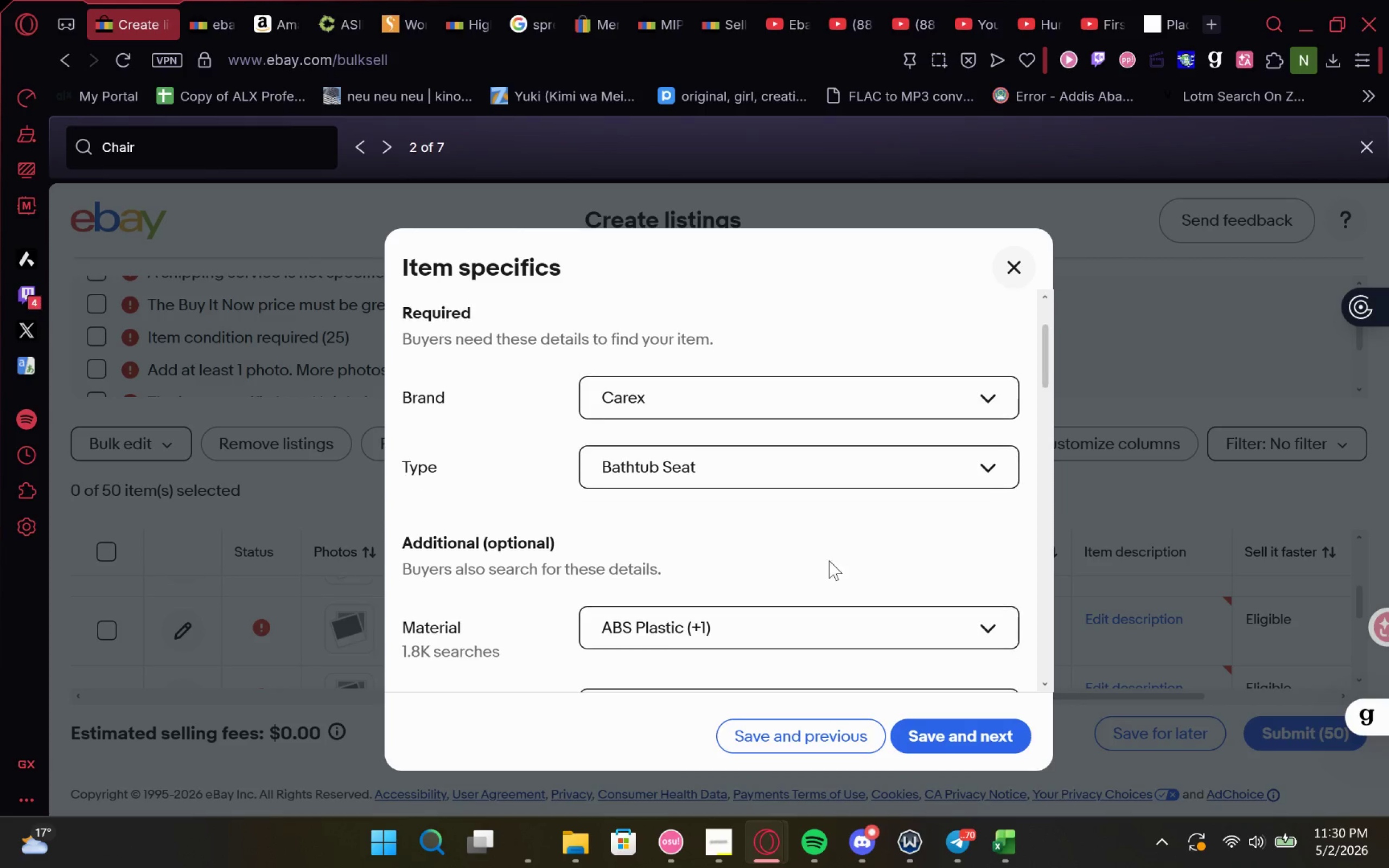 
left_click([888, 626])
 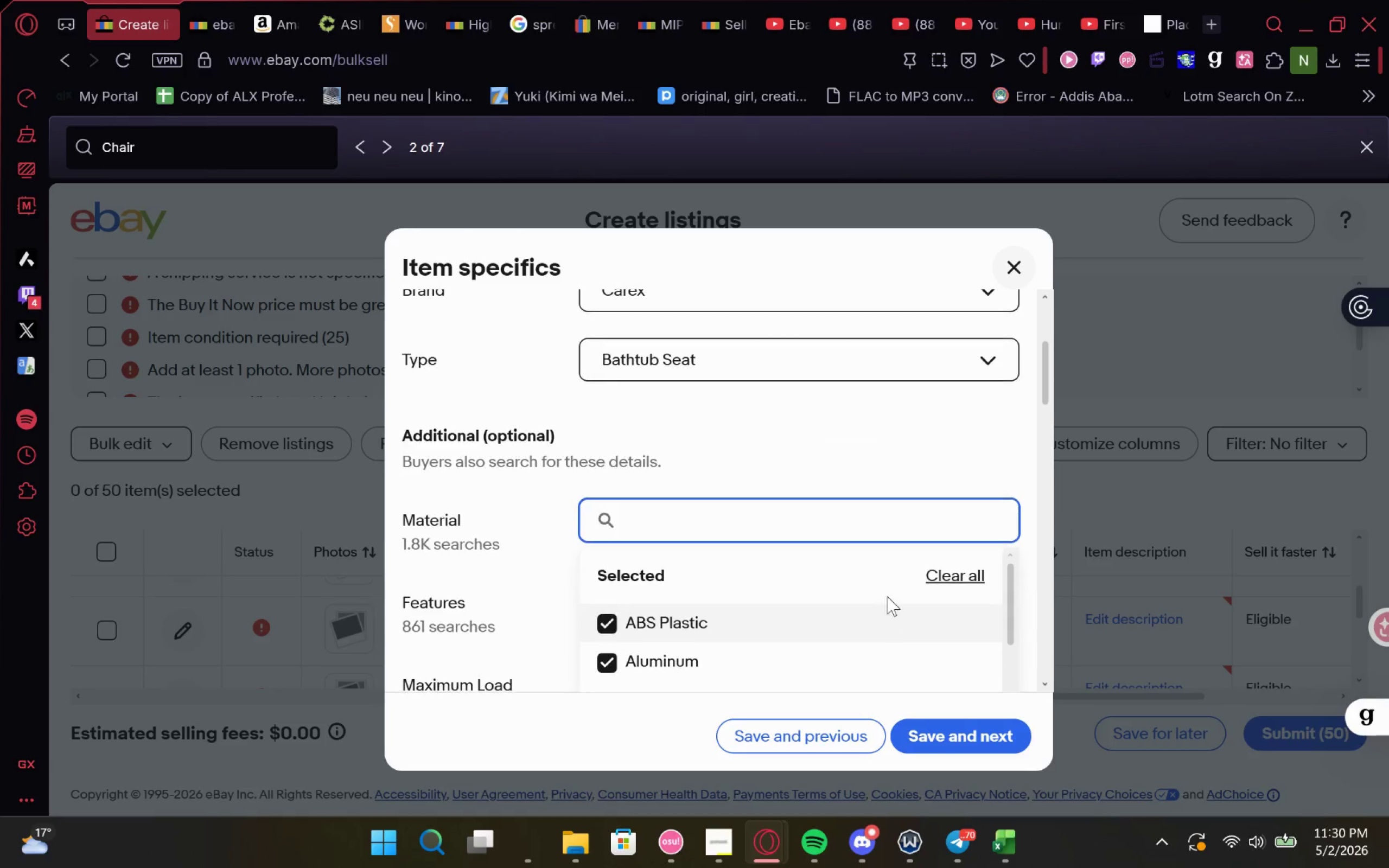 
left_click([885, 448])
 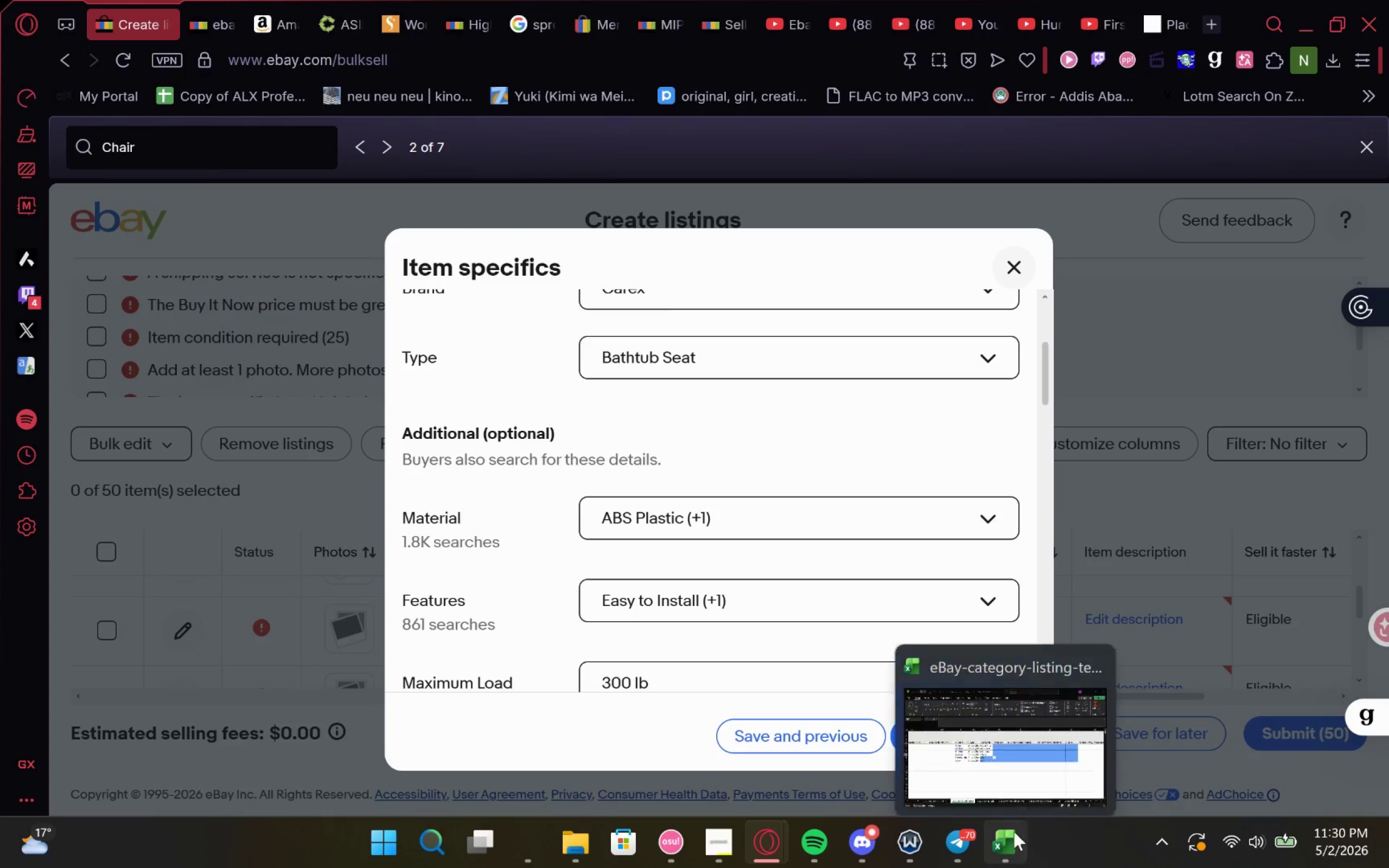 
left_click([1015, 776])
 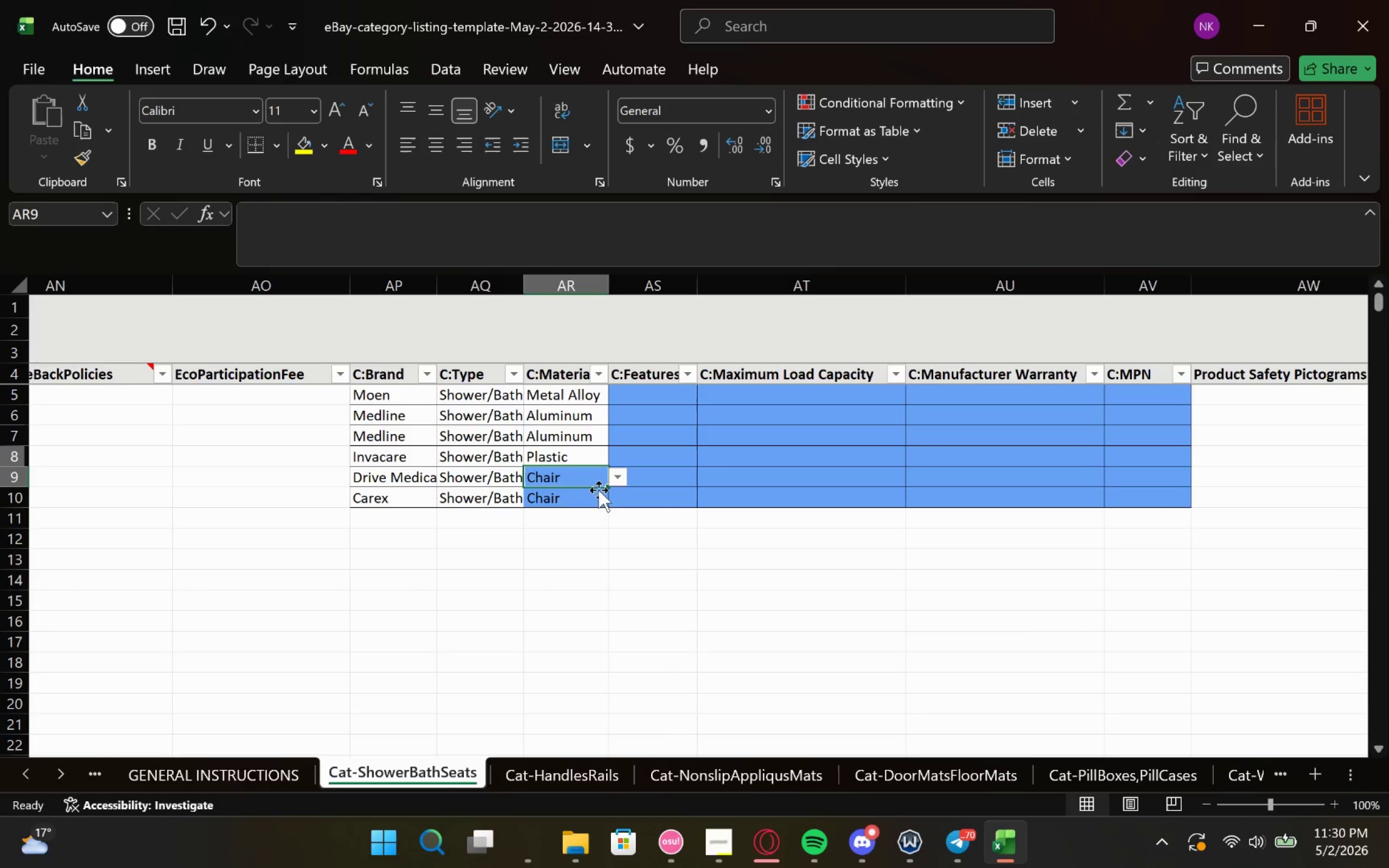 
left_click([599, 479])
 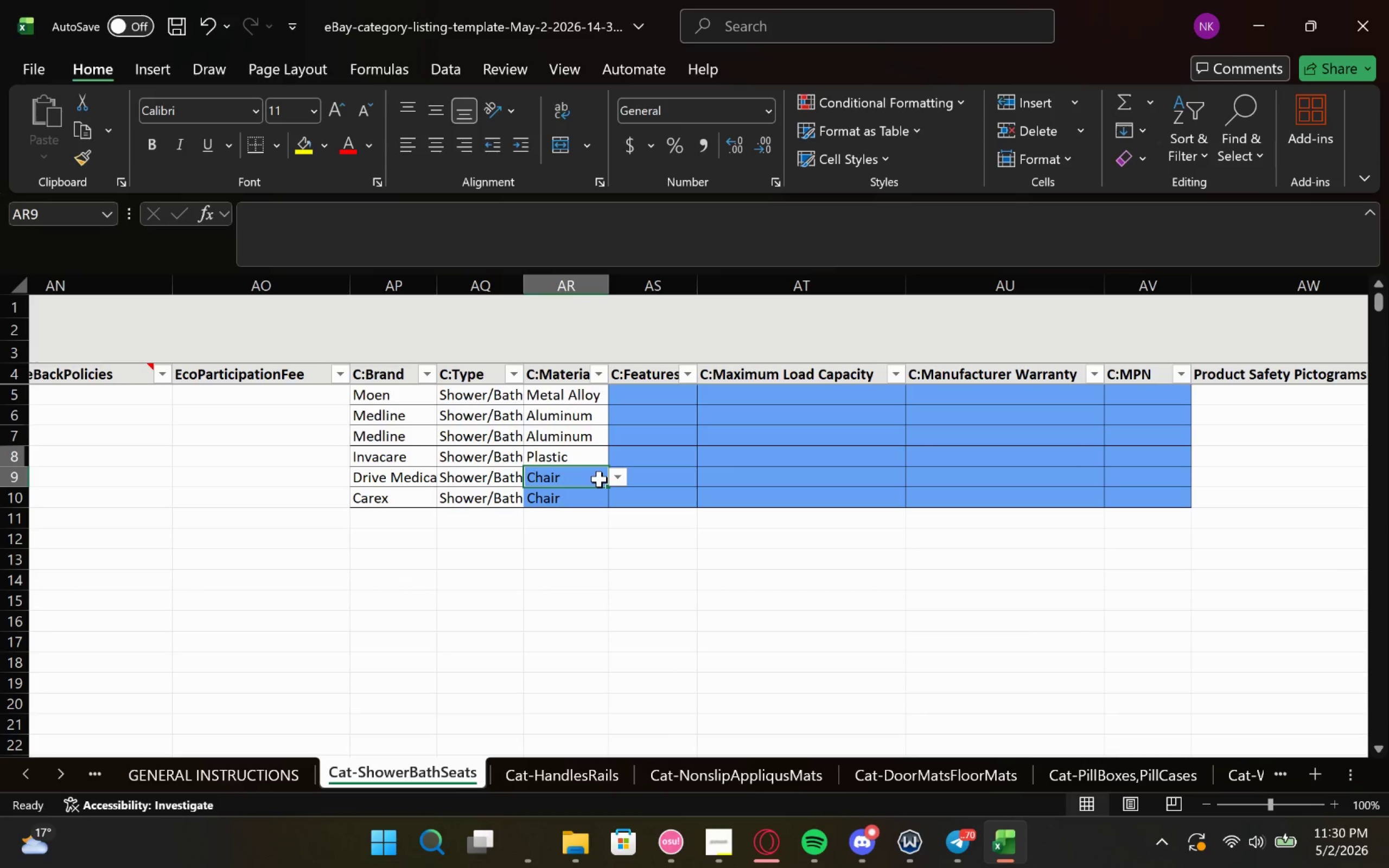 
key(Shift+A)
 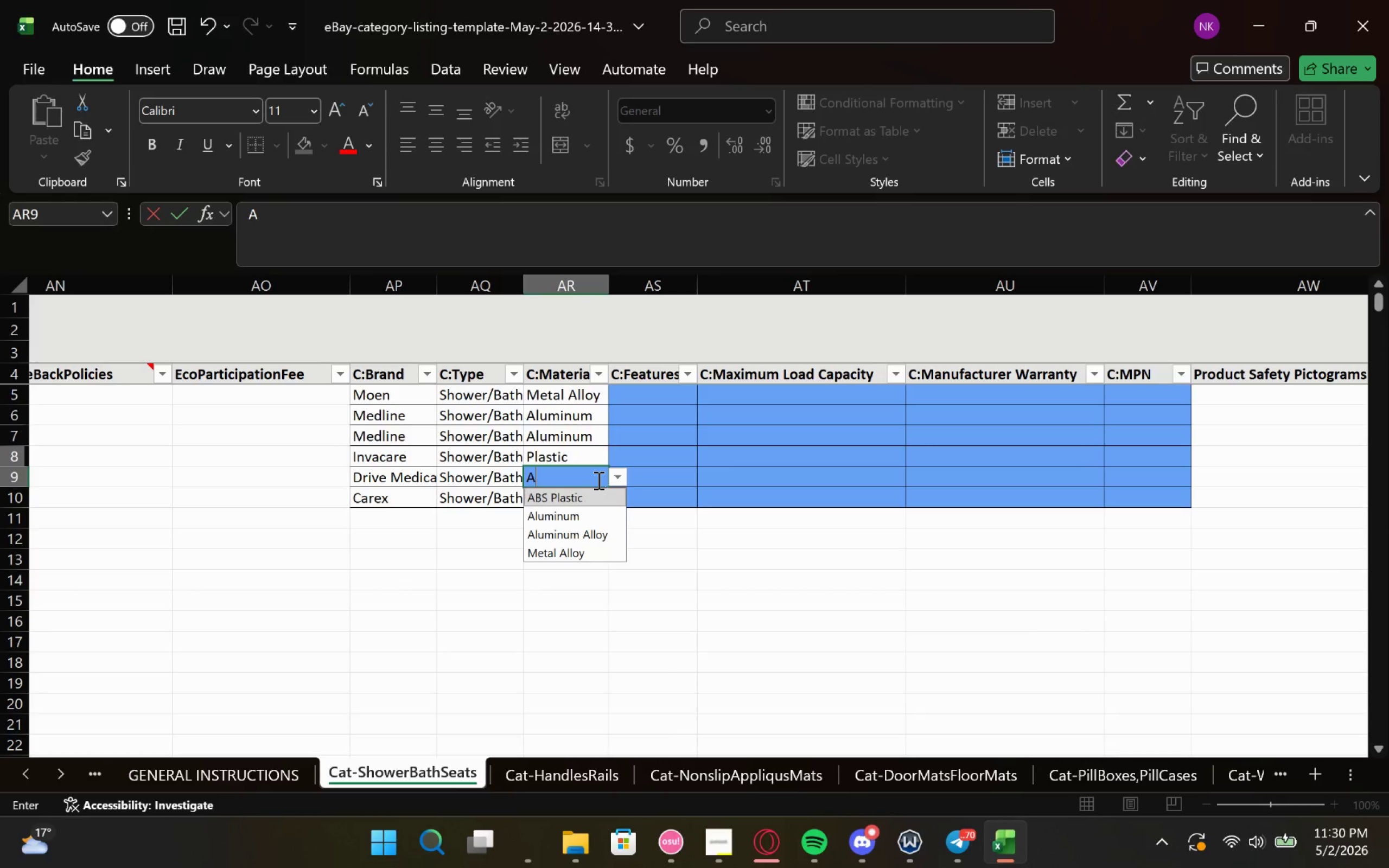 
left_click([596, 496])
 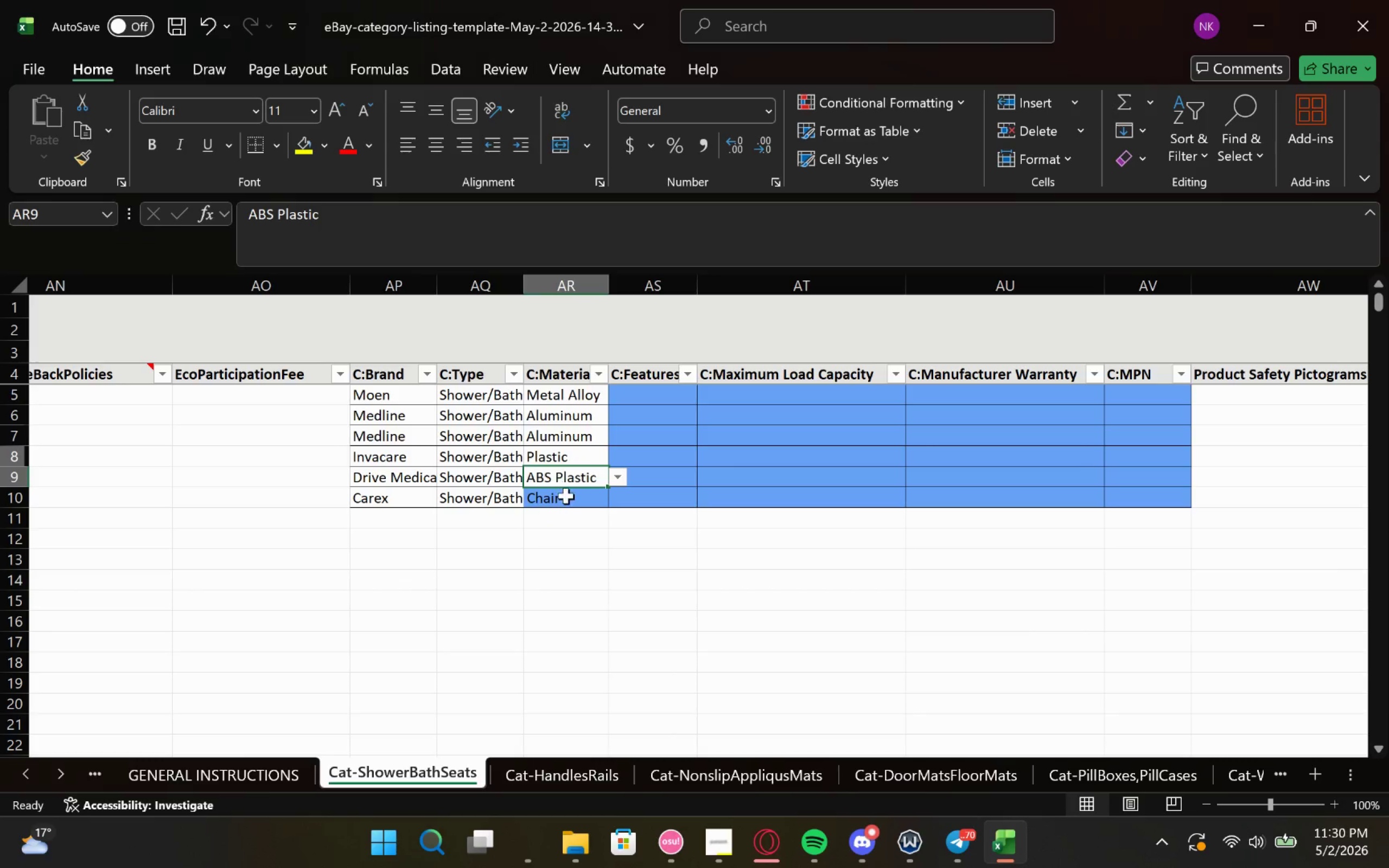 
left_click([566, 496])
 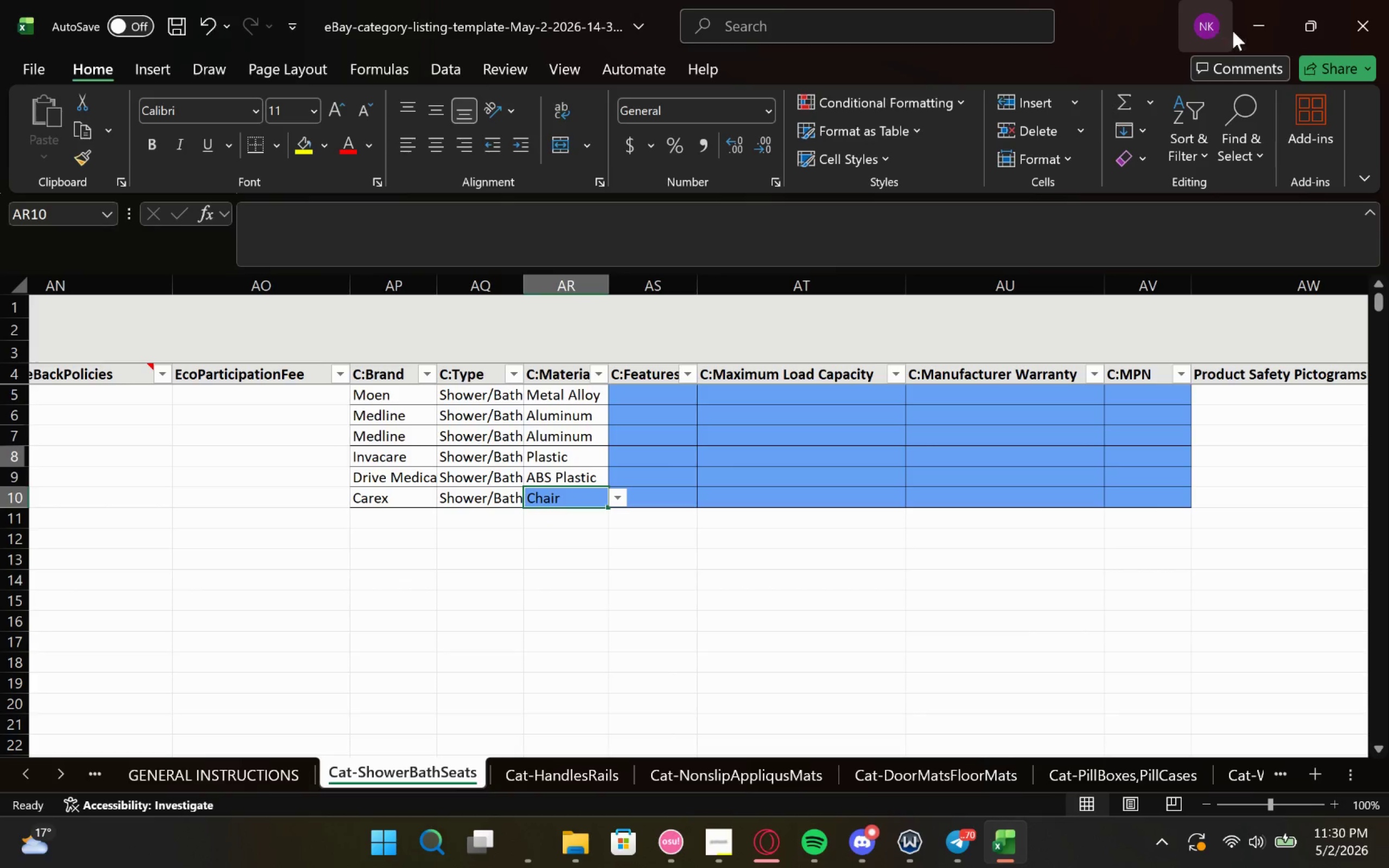 
left_click([1253, 31])
 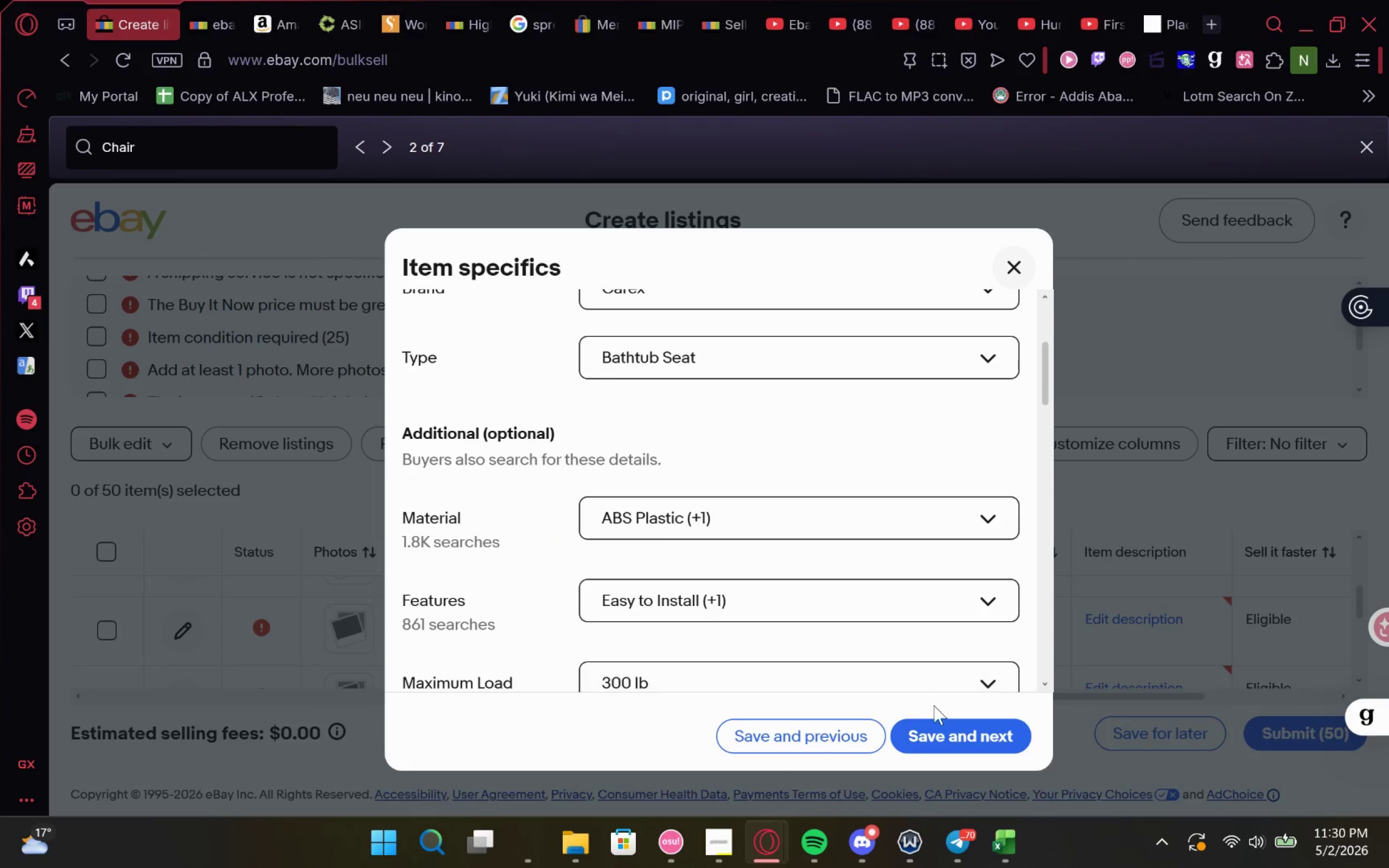 
left_click([940, 725])
 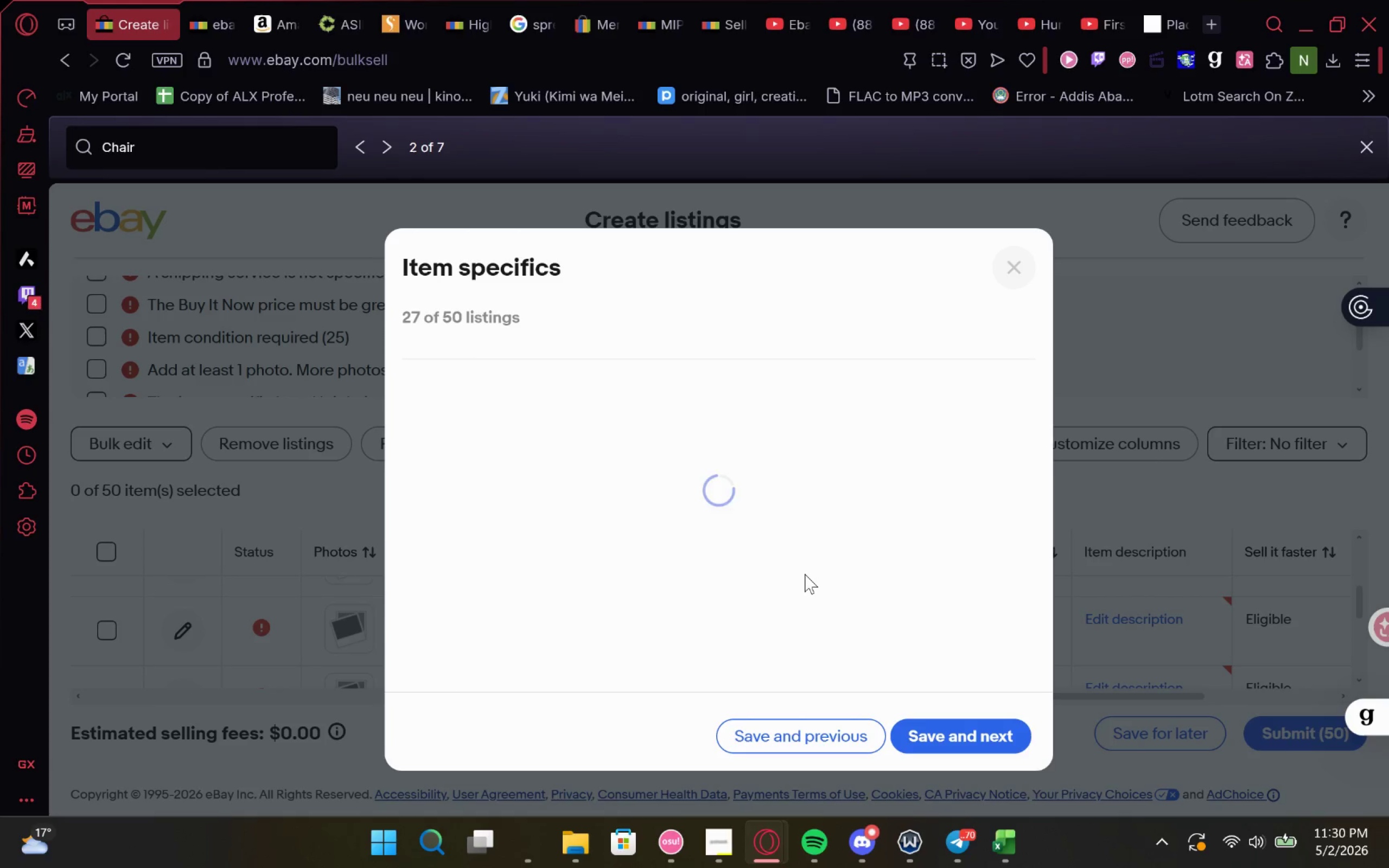 
left_click([805, 574])
 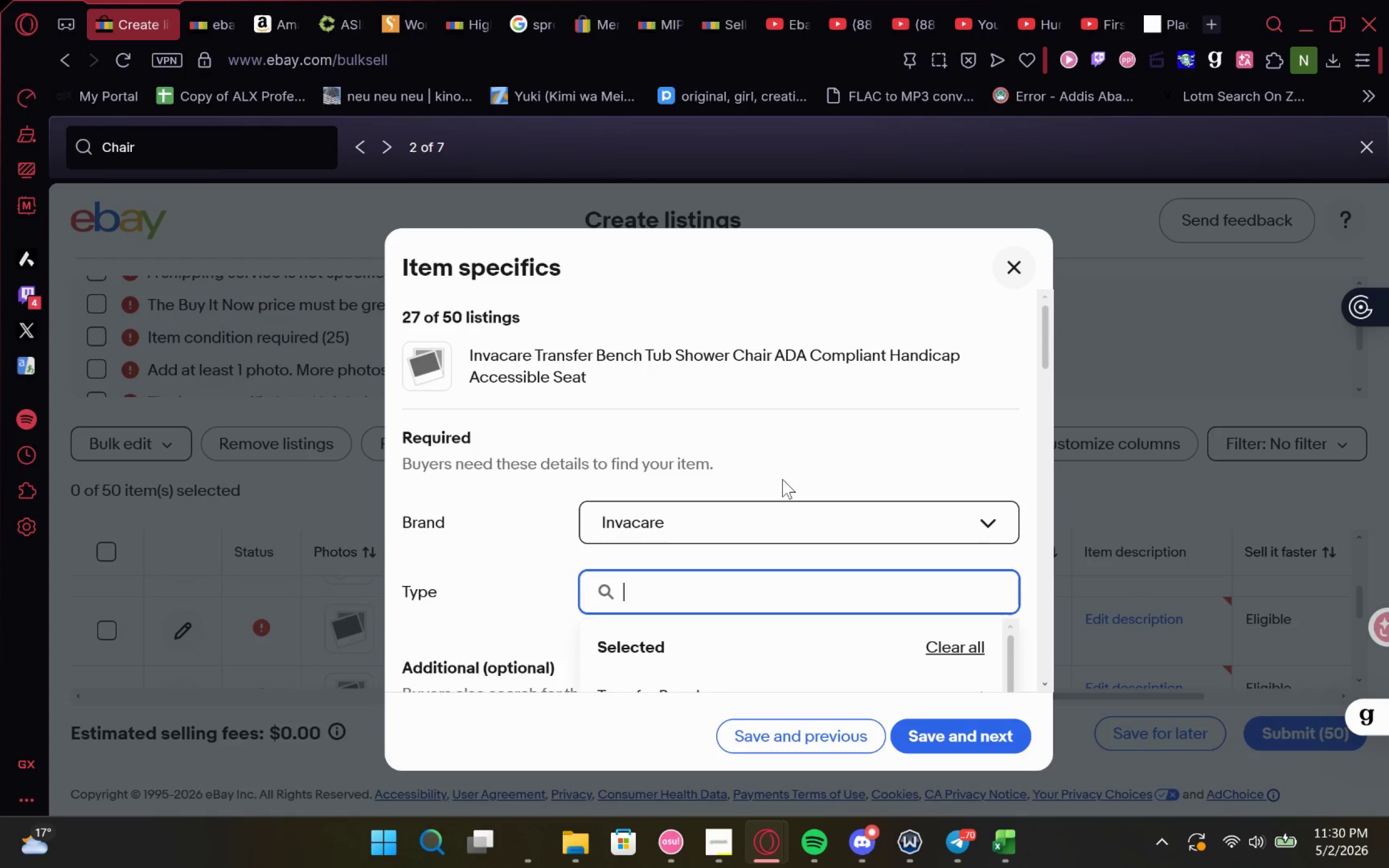 
left_click([782, 479])
 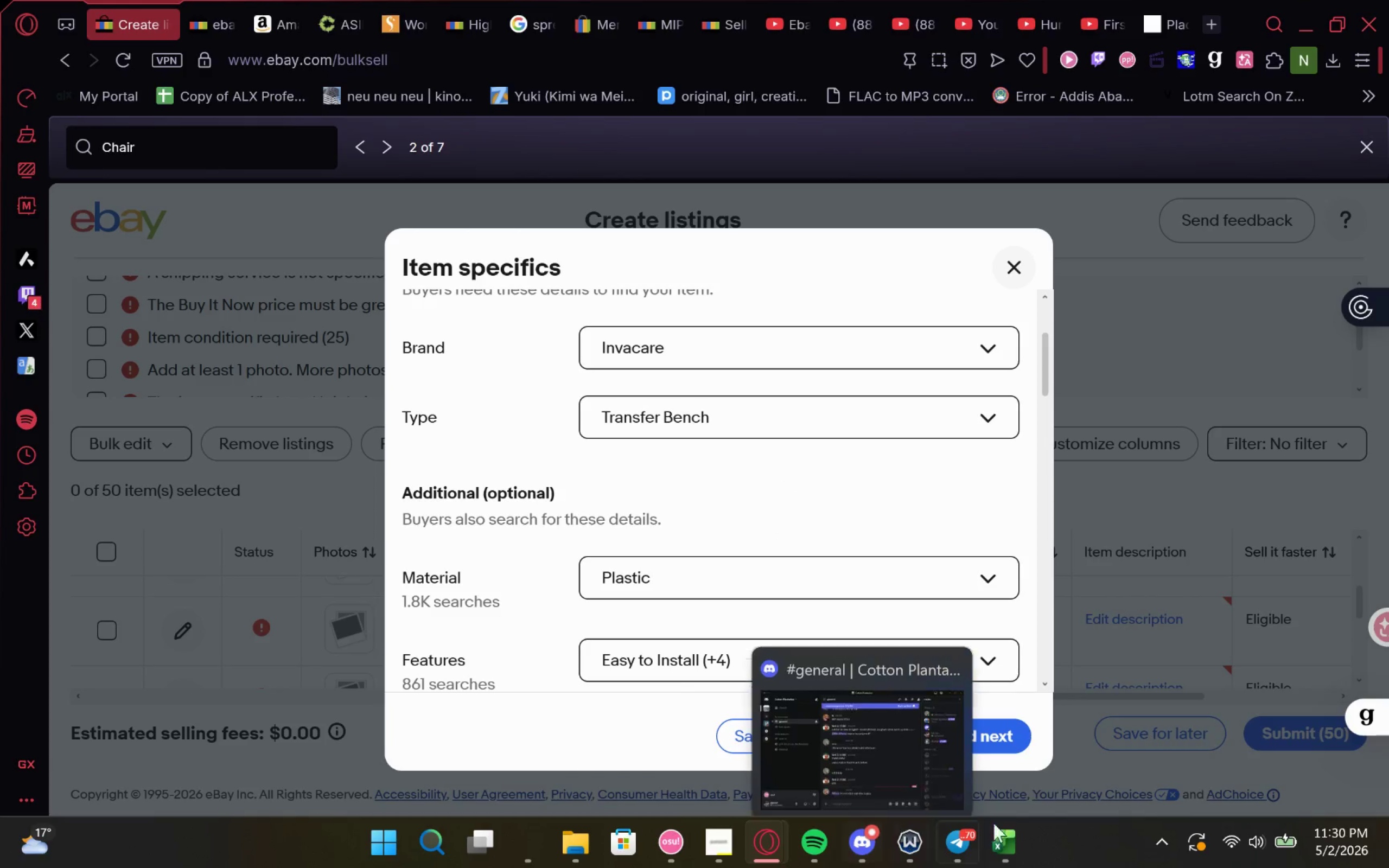 
left_click([1004, 844])
 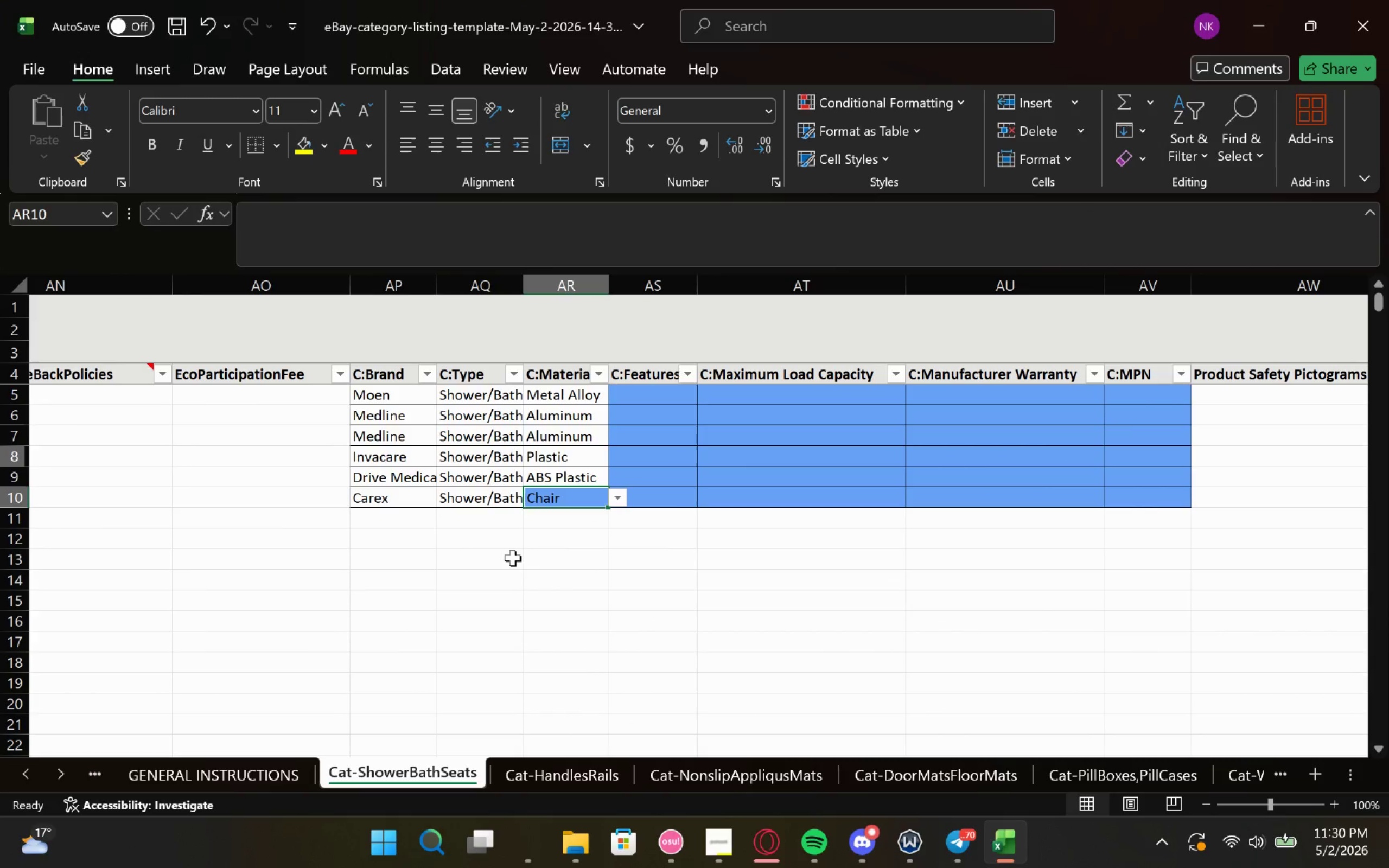 
key(Shift+ShiftLeft)
 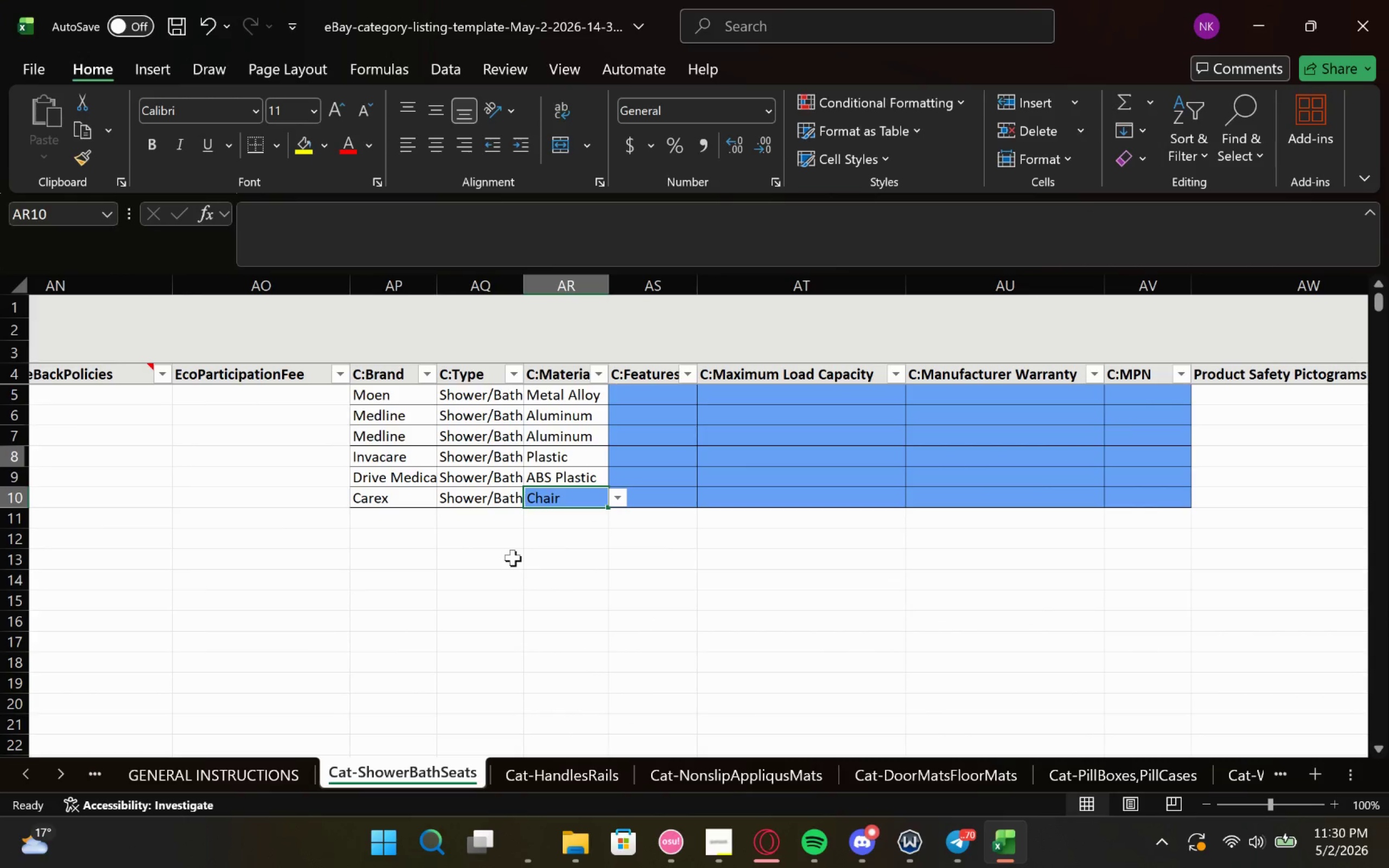 
key(Shift+P)
 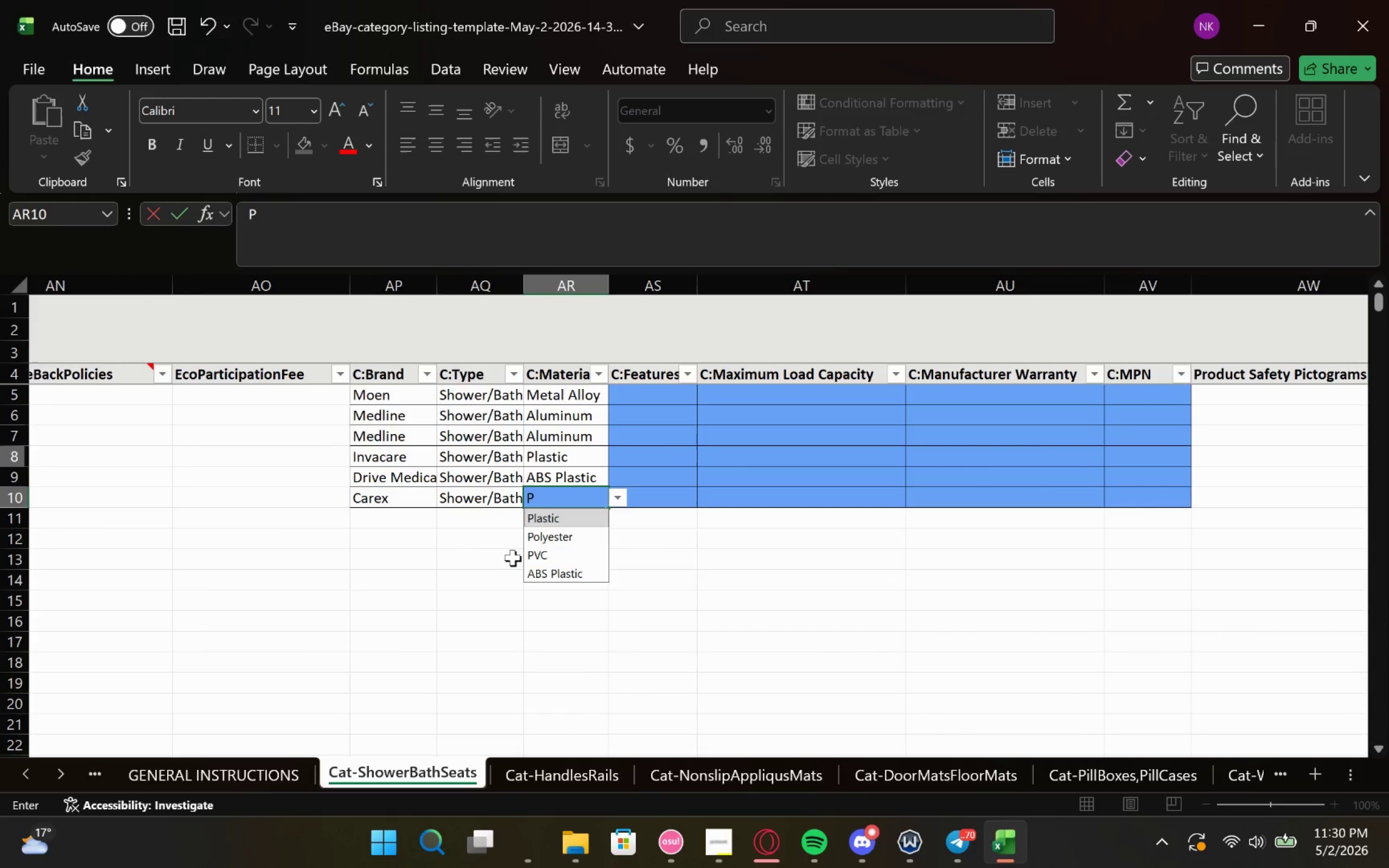 
key(Enter)
 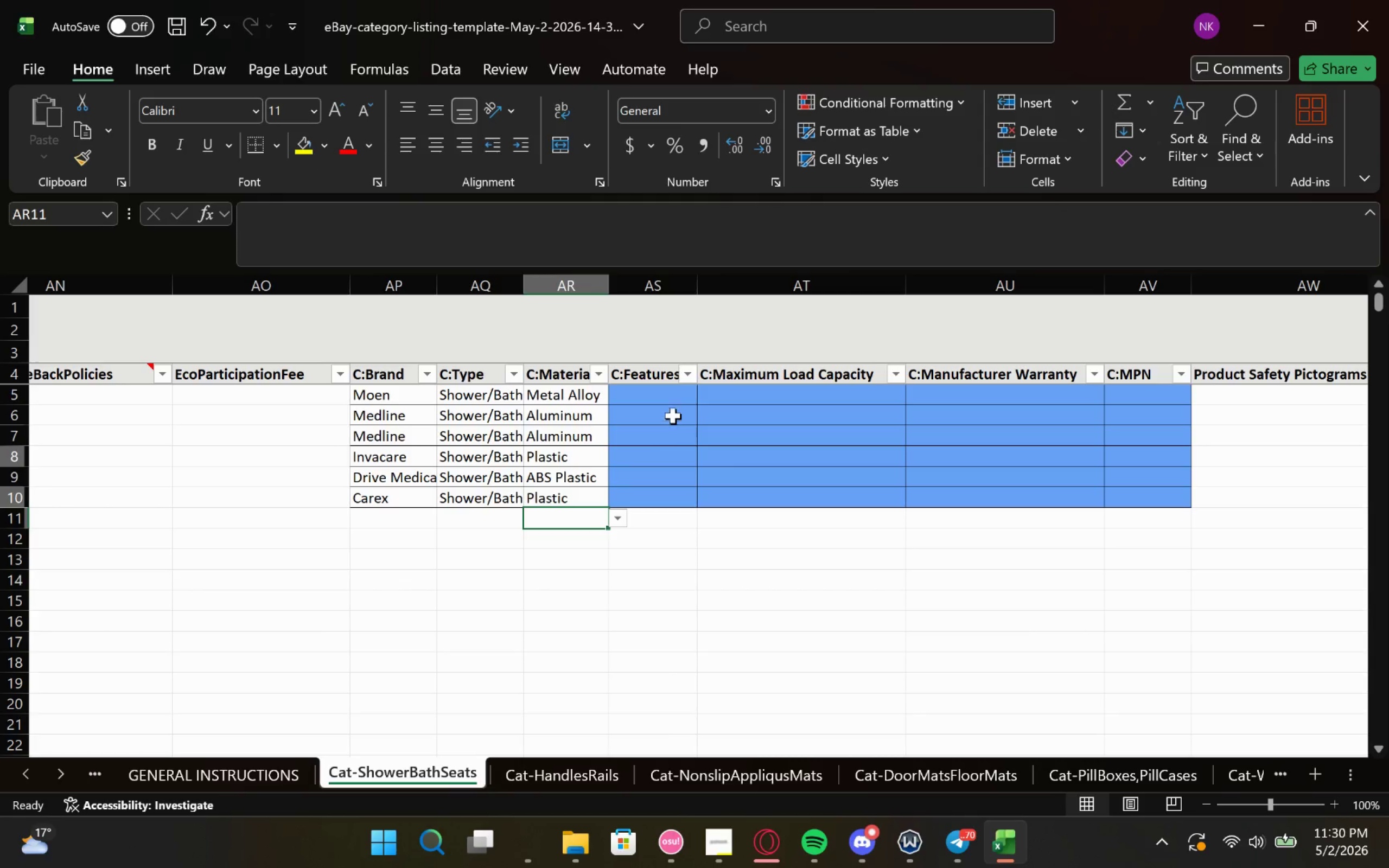 
left_click([659, 399])
 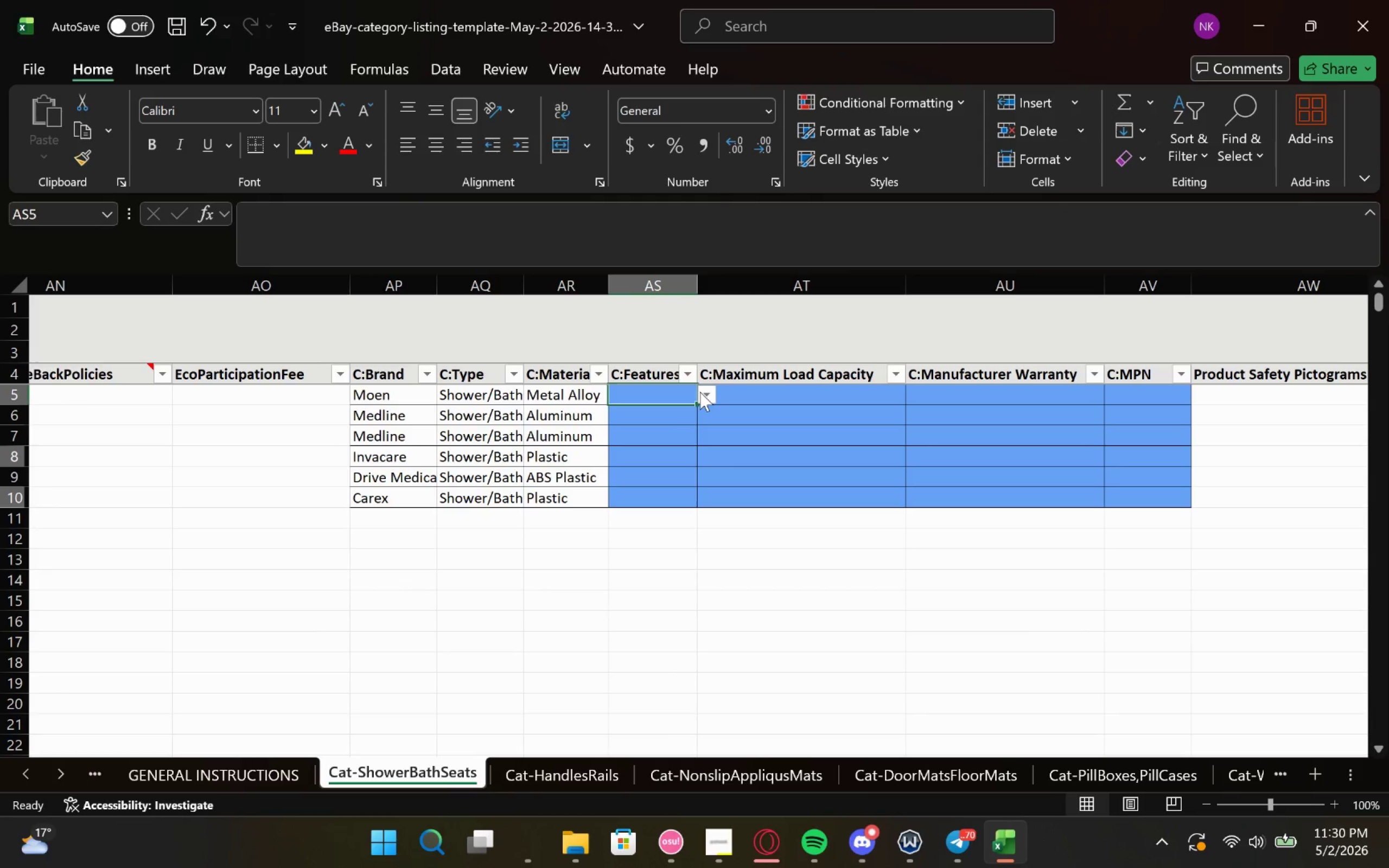 
left_click([700, 392])
 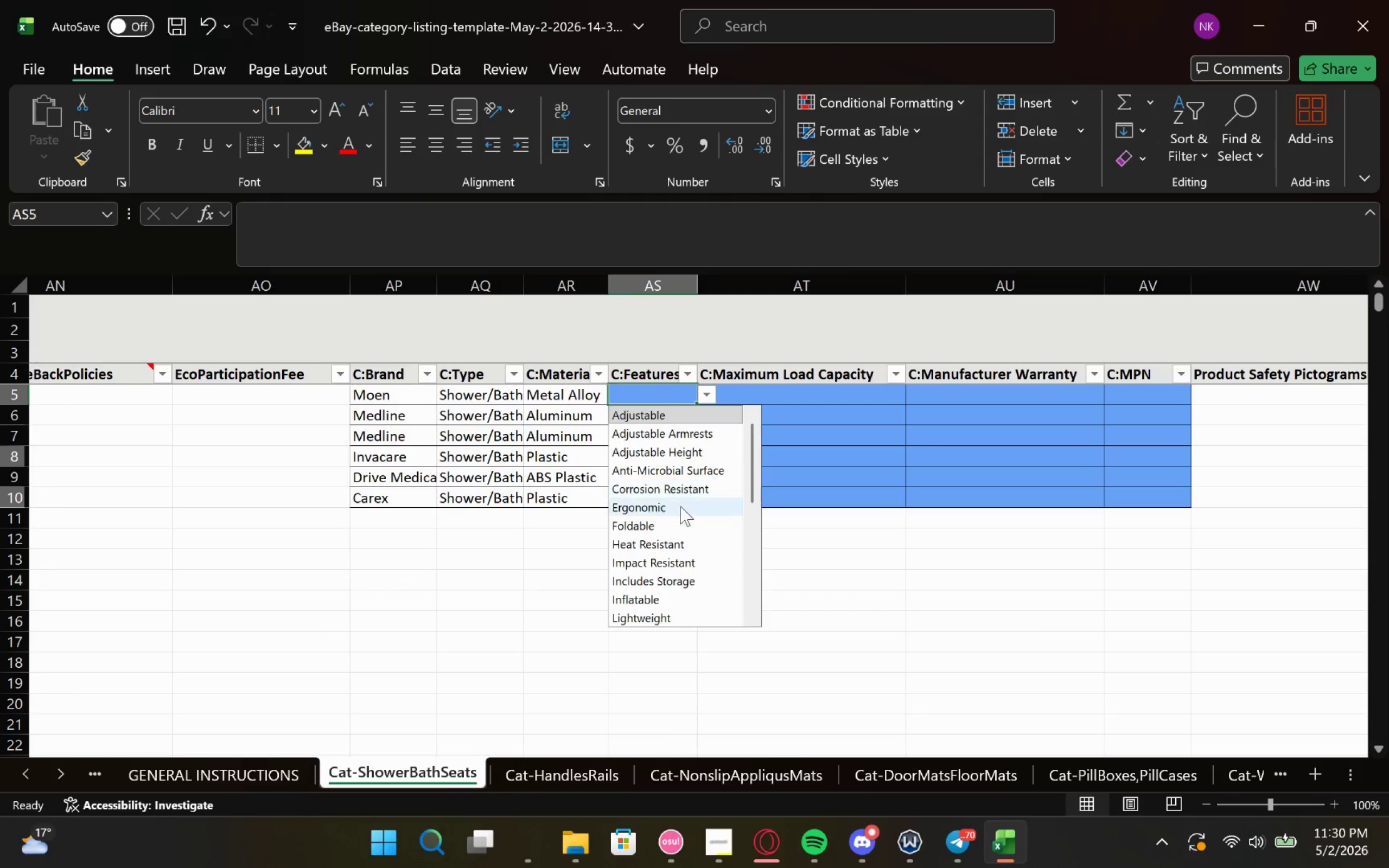 
wait(10.03)
 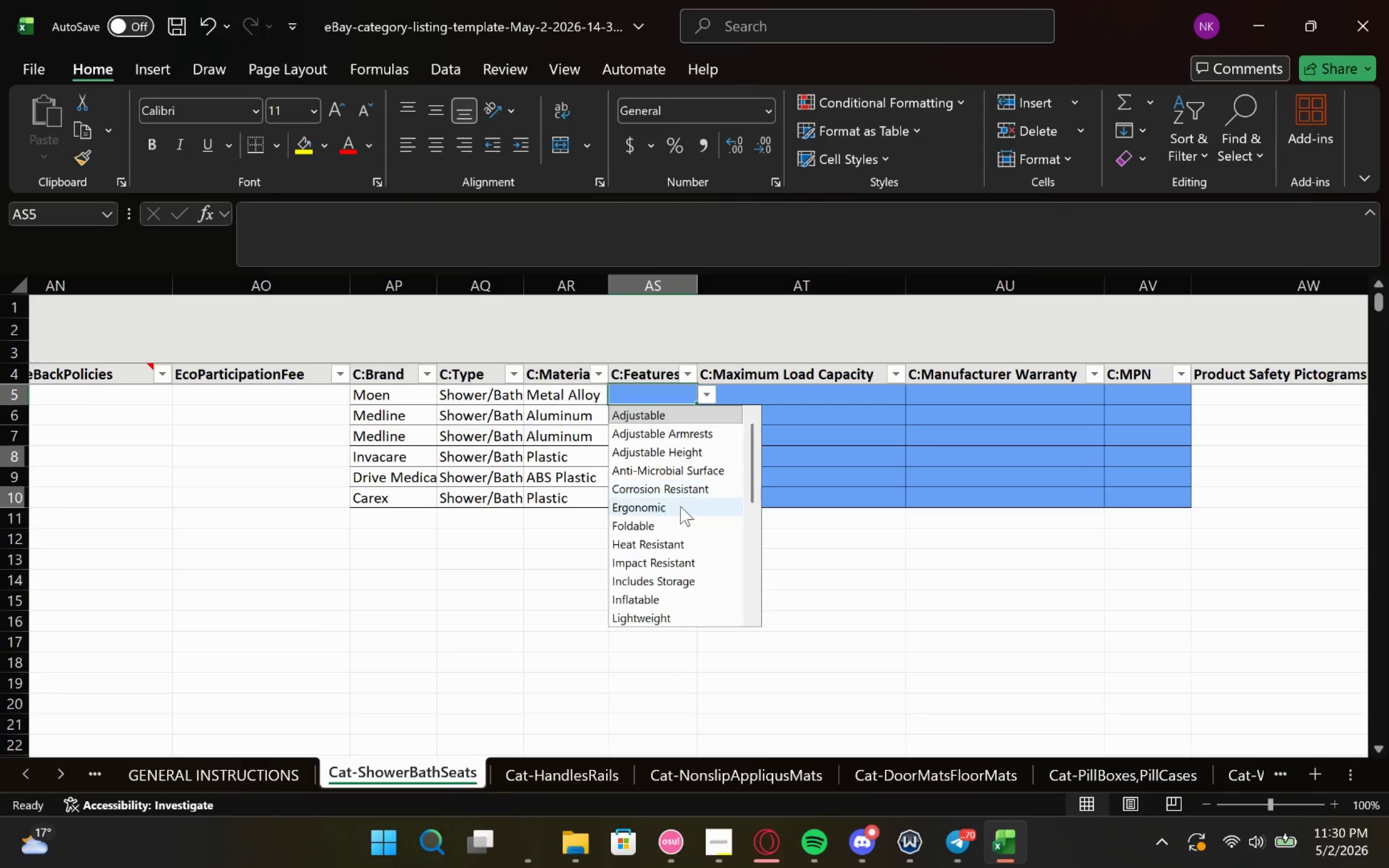 
left_click([672, 622])
 